 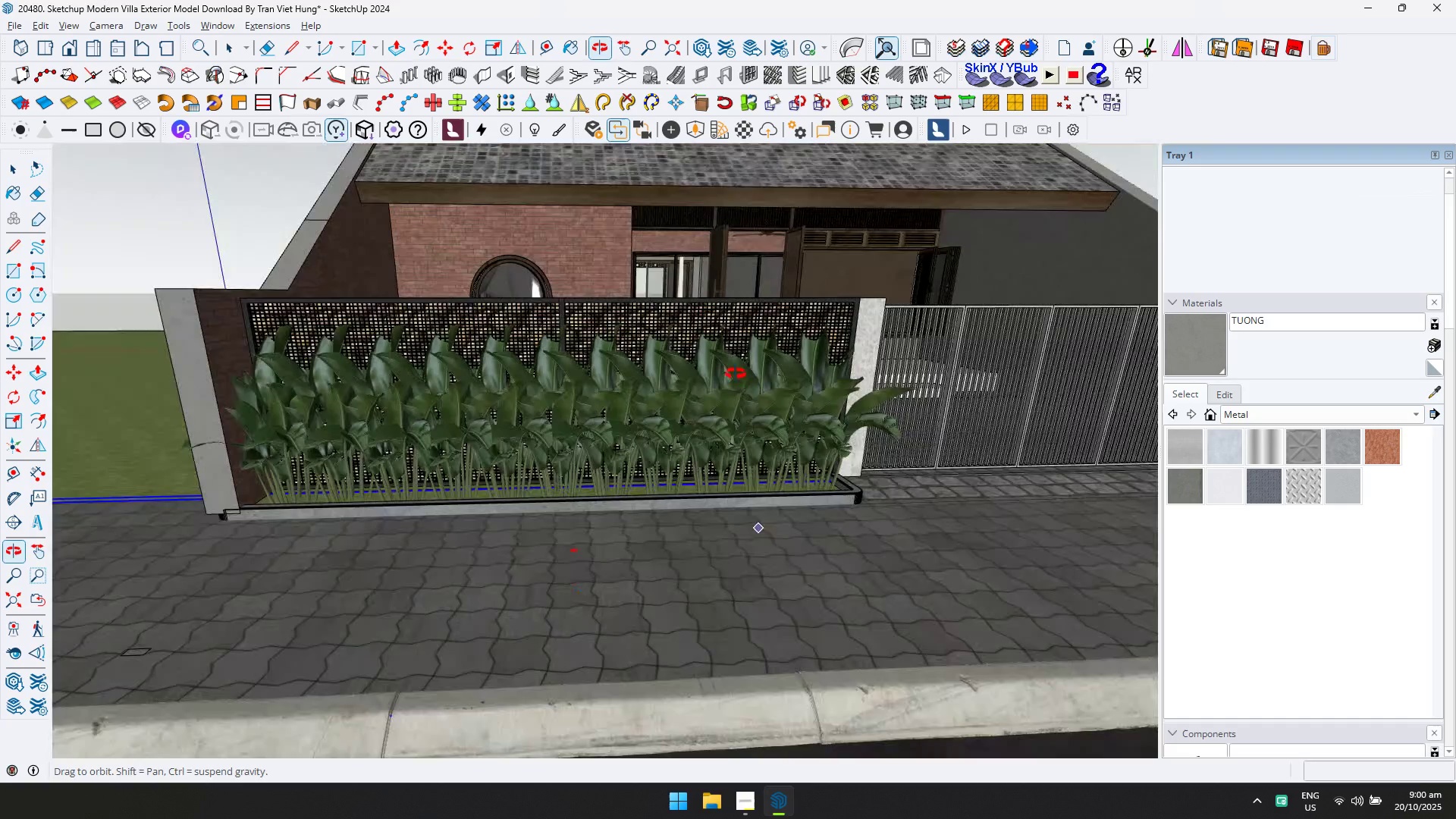 
left_click([10, 163])
 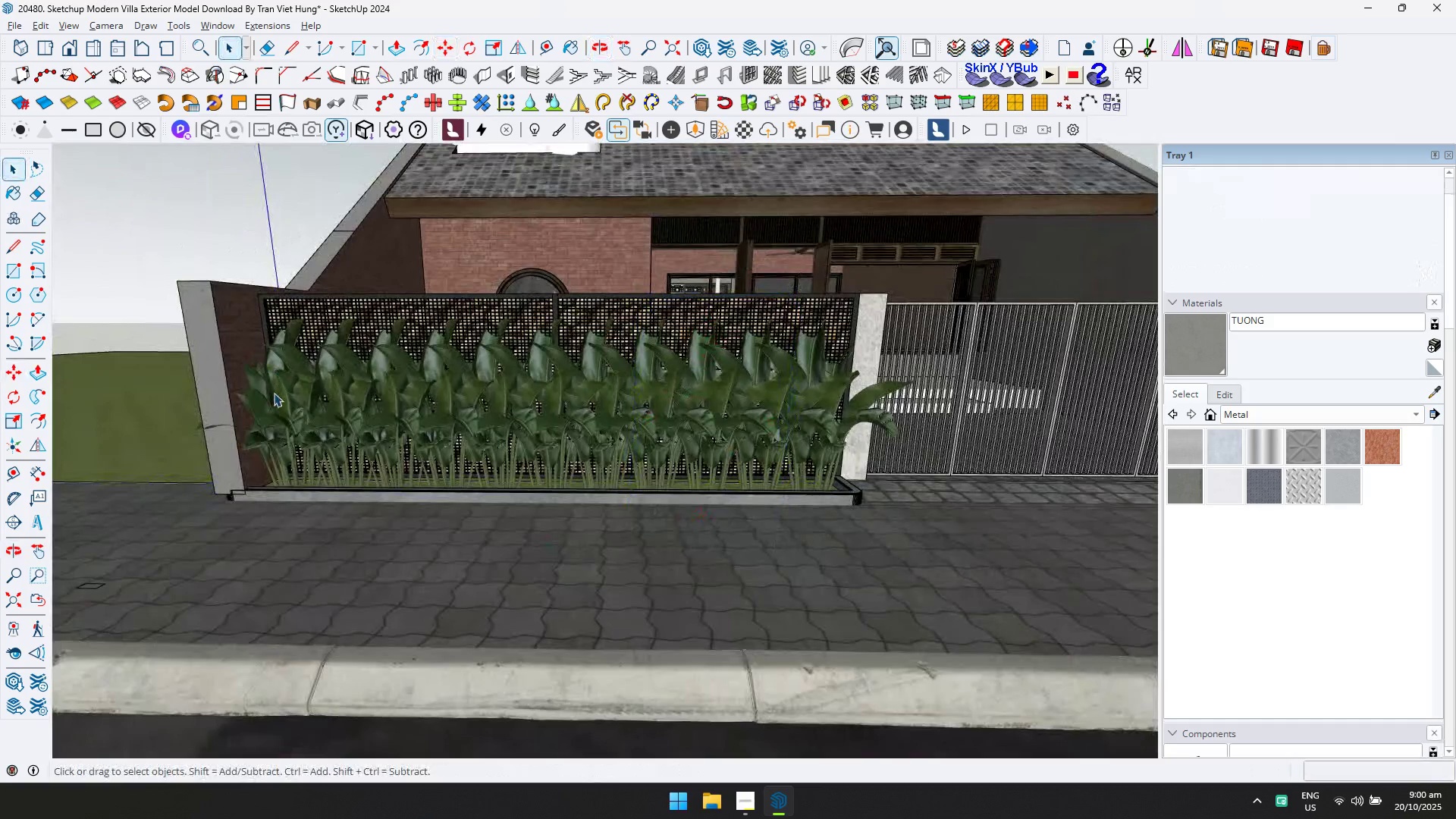 
left_click([274, 394])
 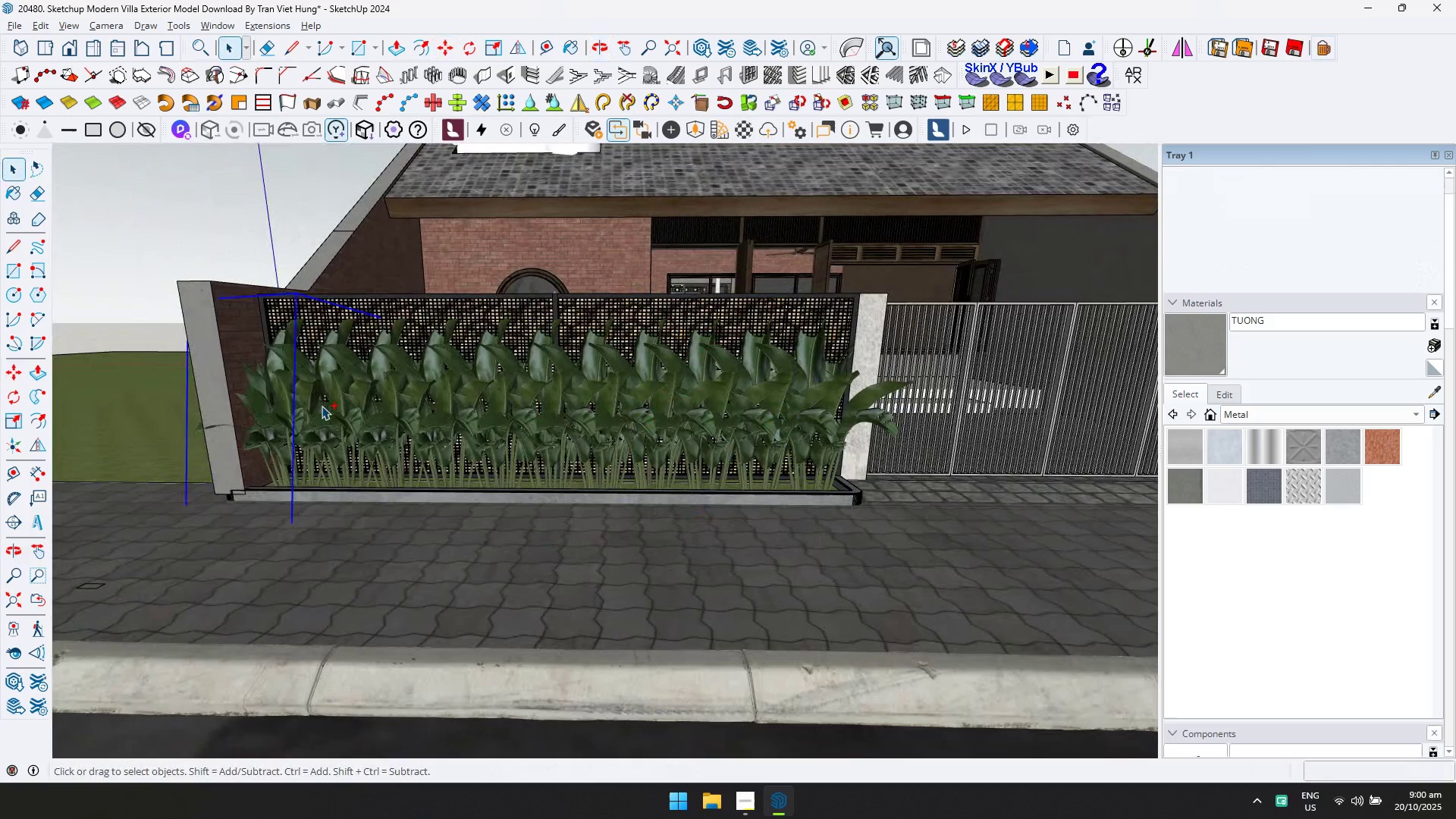 
hold_key(key=ControlLeft, duration=1.53)
double_click([322, 406])
 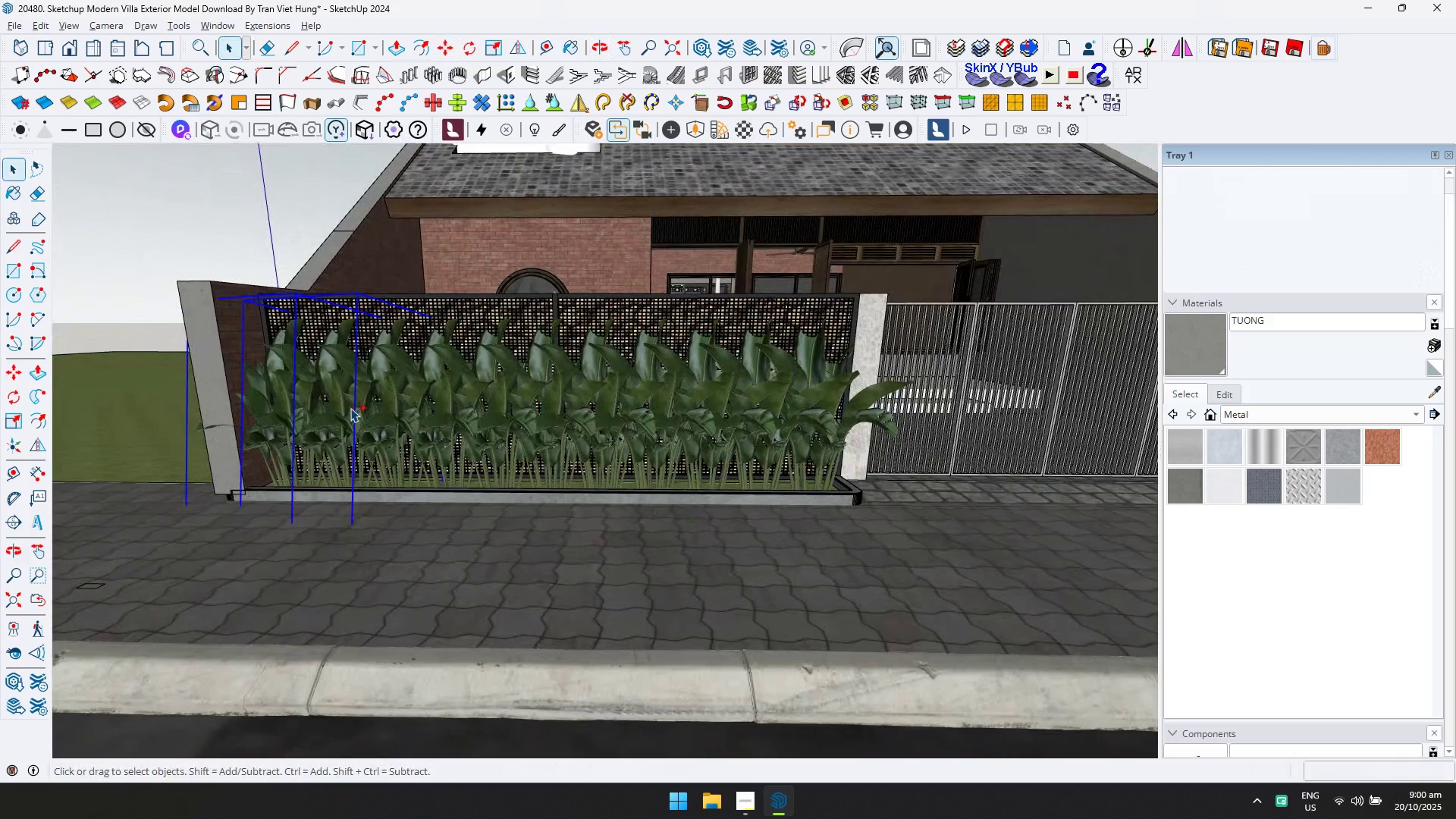 
triple_click([350, 408])
 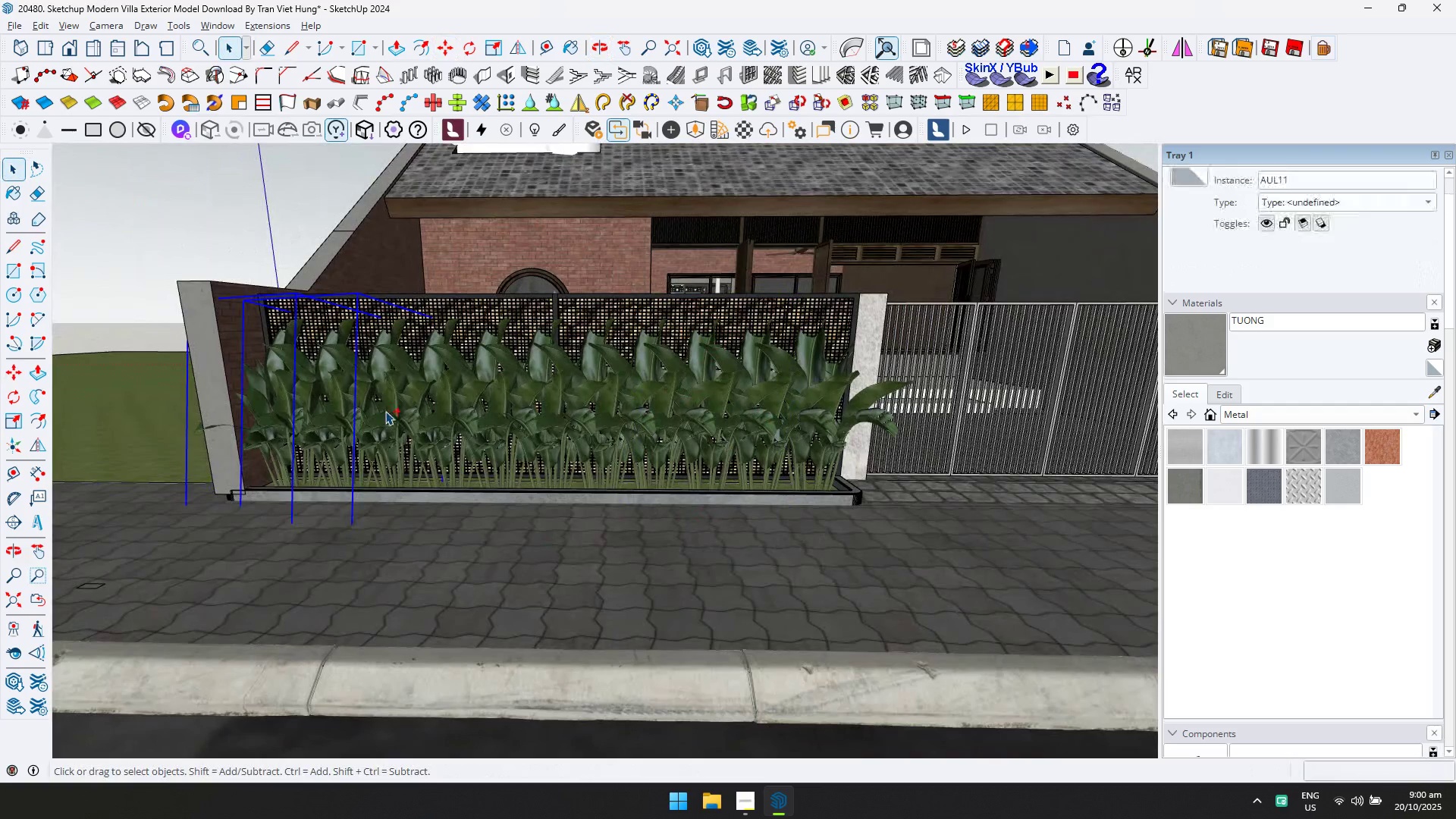 
triple_click([385, 411])
 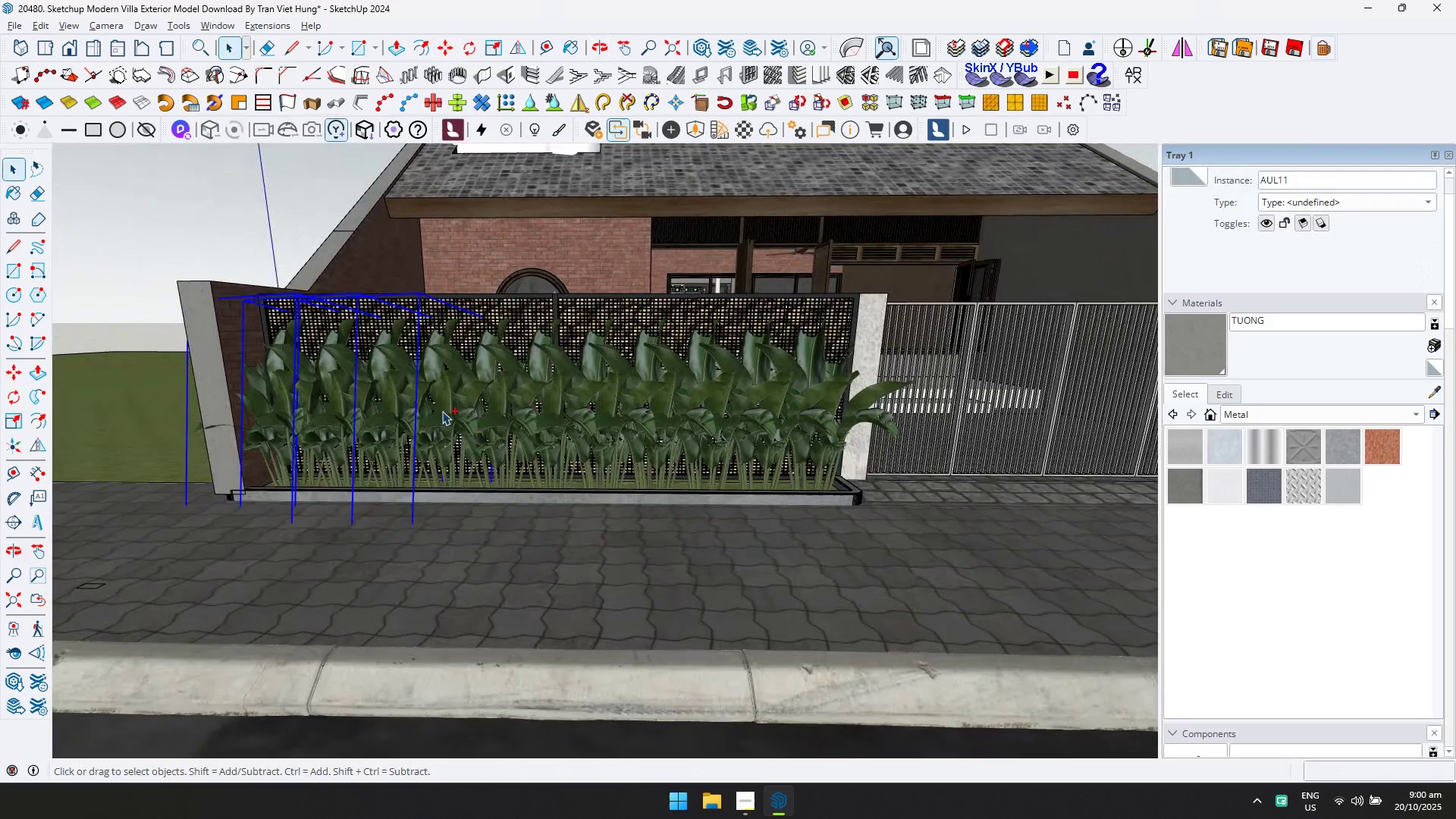 
hold_key(key=ControlLeft, duration=1.52)
triple_click([554, 417])
 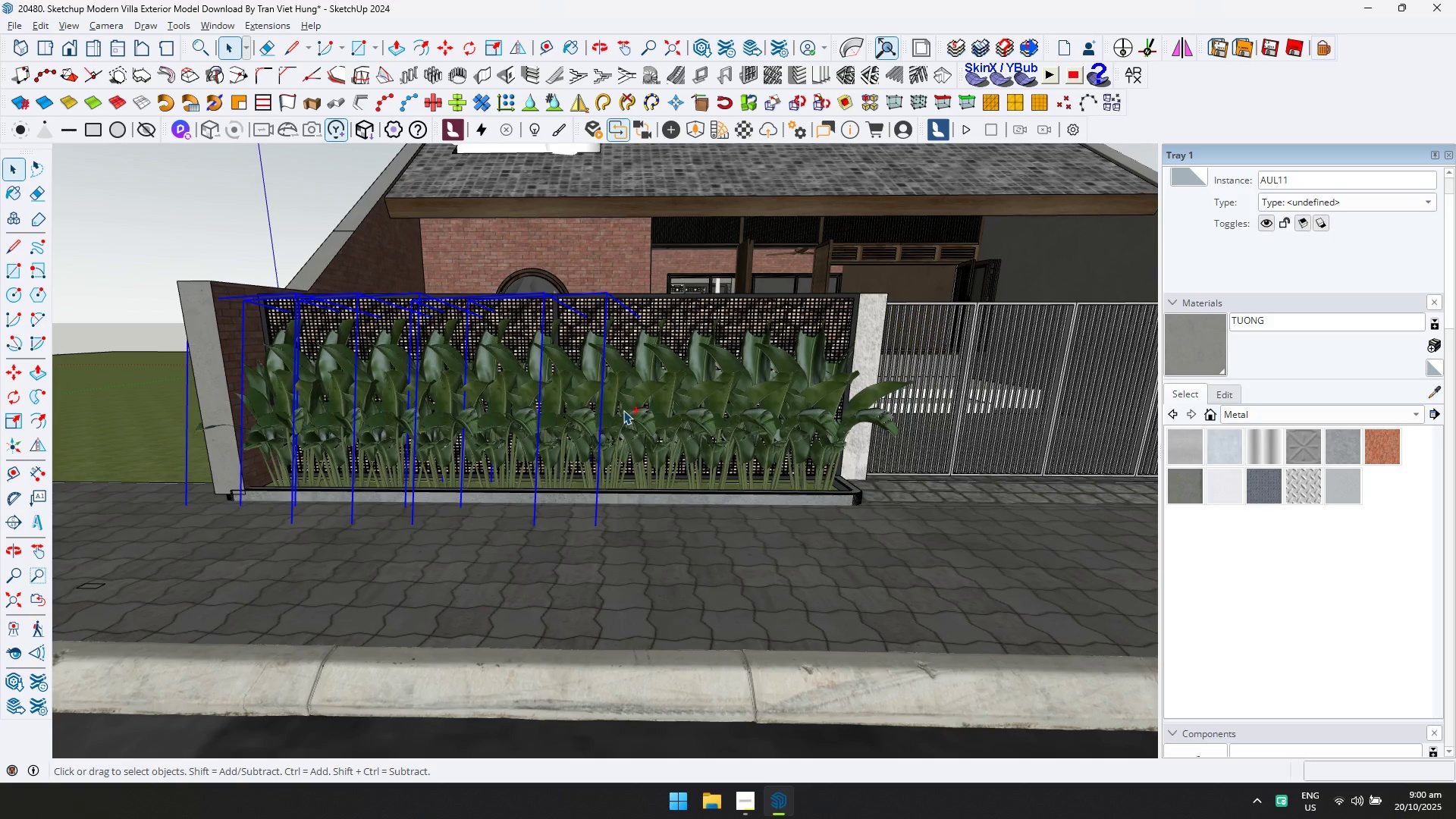 
triple_click([623, 410])
 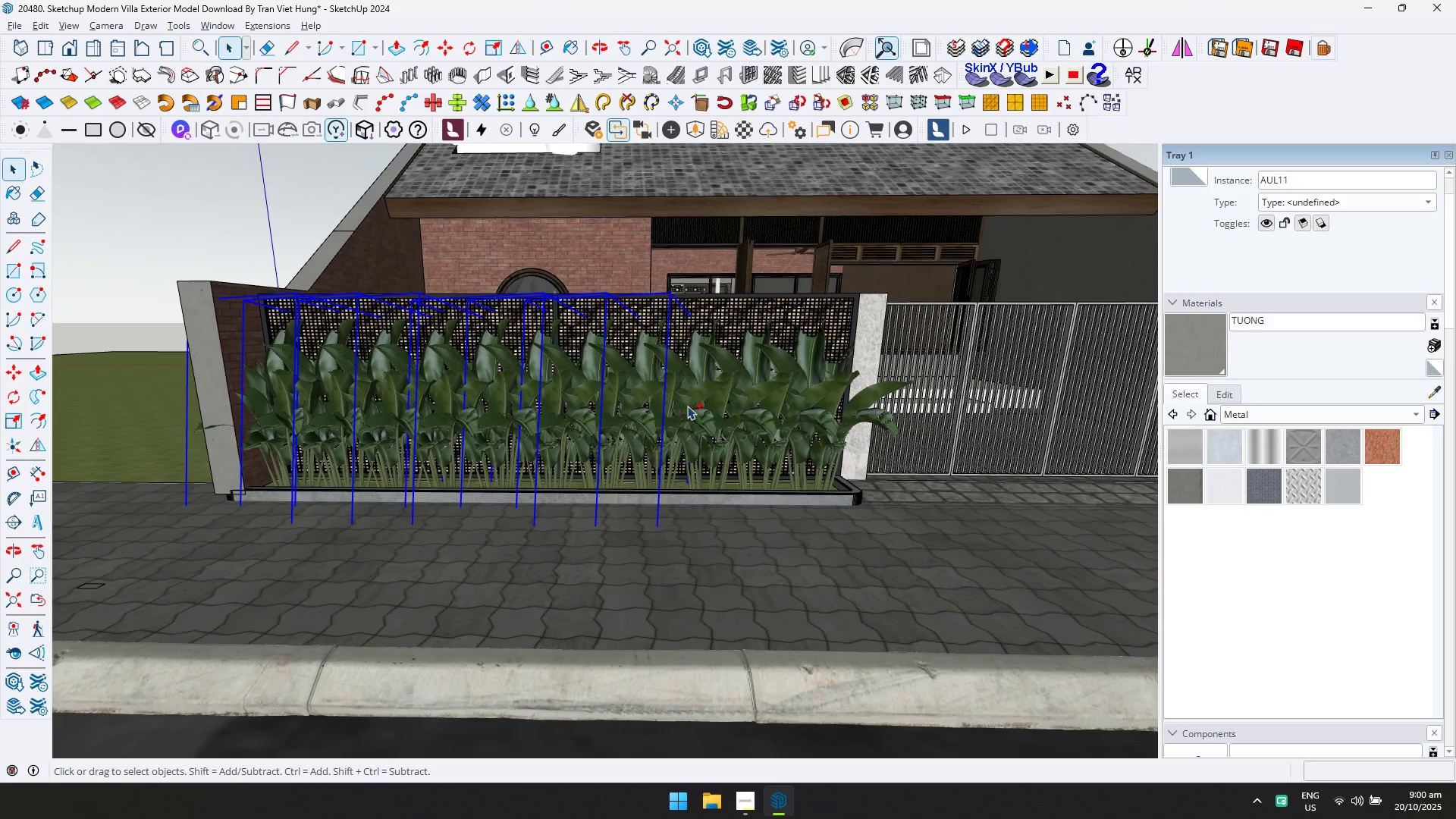 
triple_click([682, 406])
 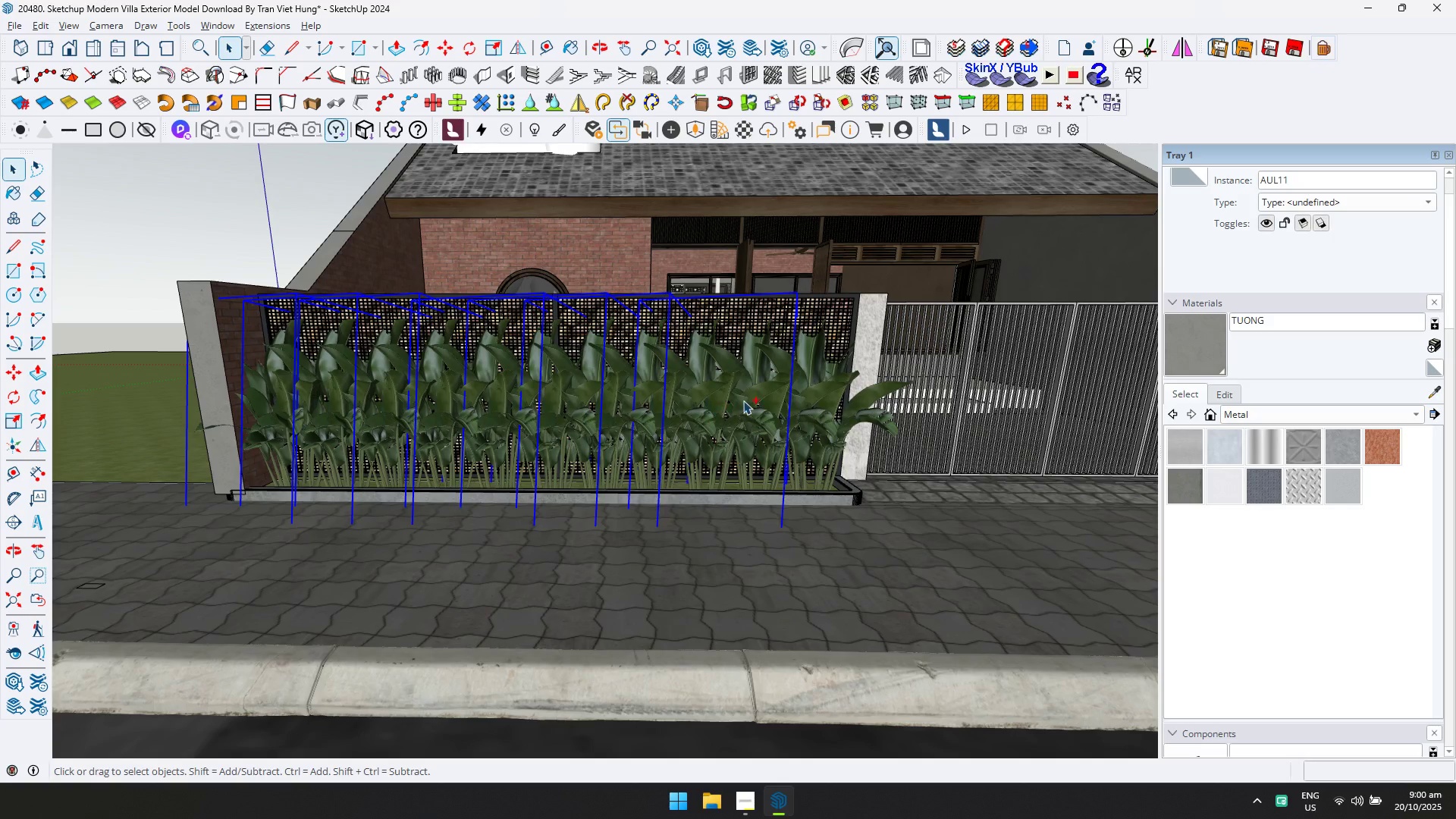 
hold_key(key=ControlLeft, duration=1.52)
triple_click([809, 397])
 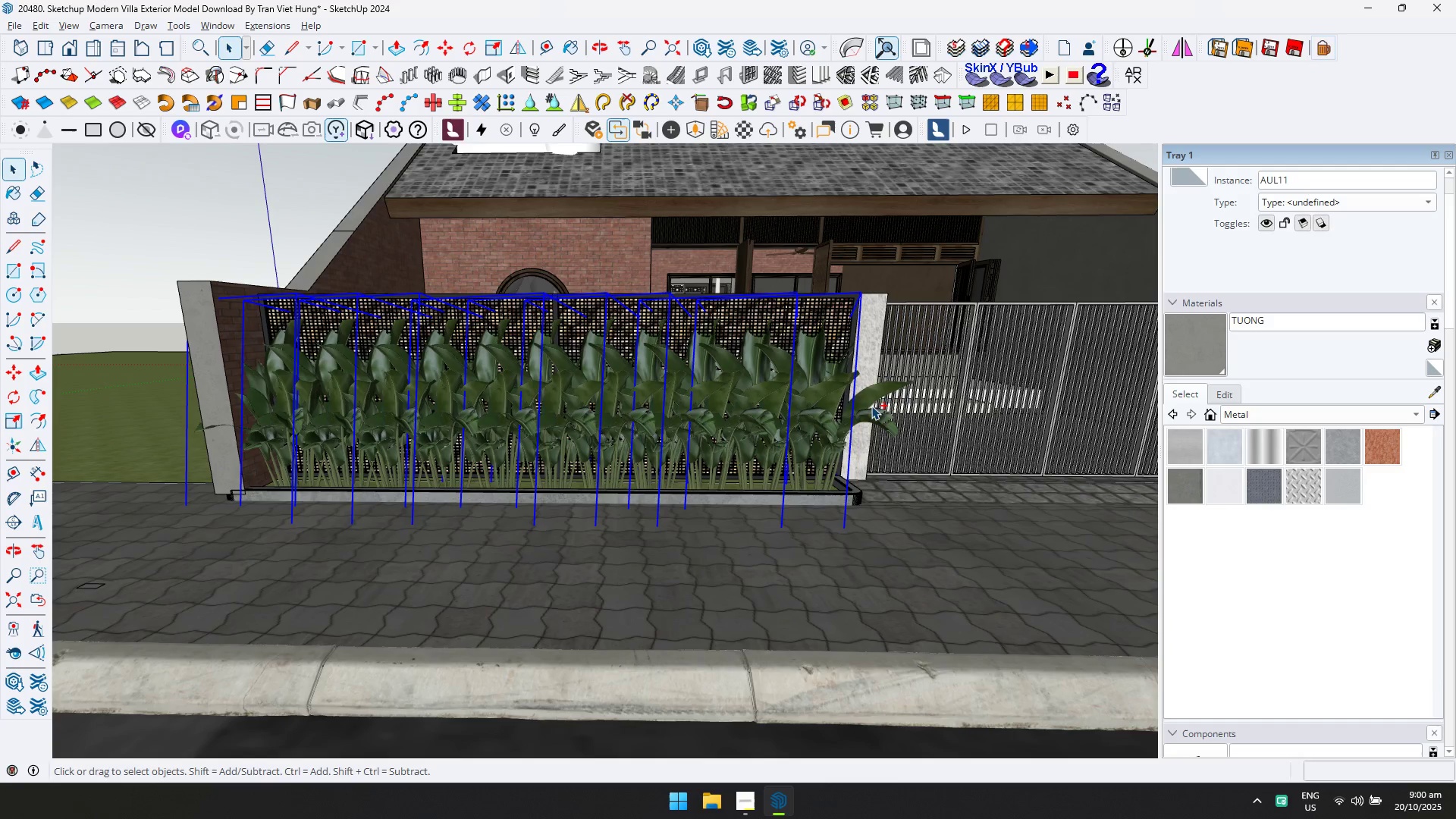 
hold_key(key=ControlLeft, duration=1.53)
left_click([872, 398])
 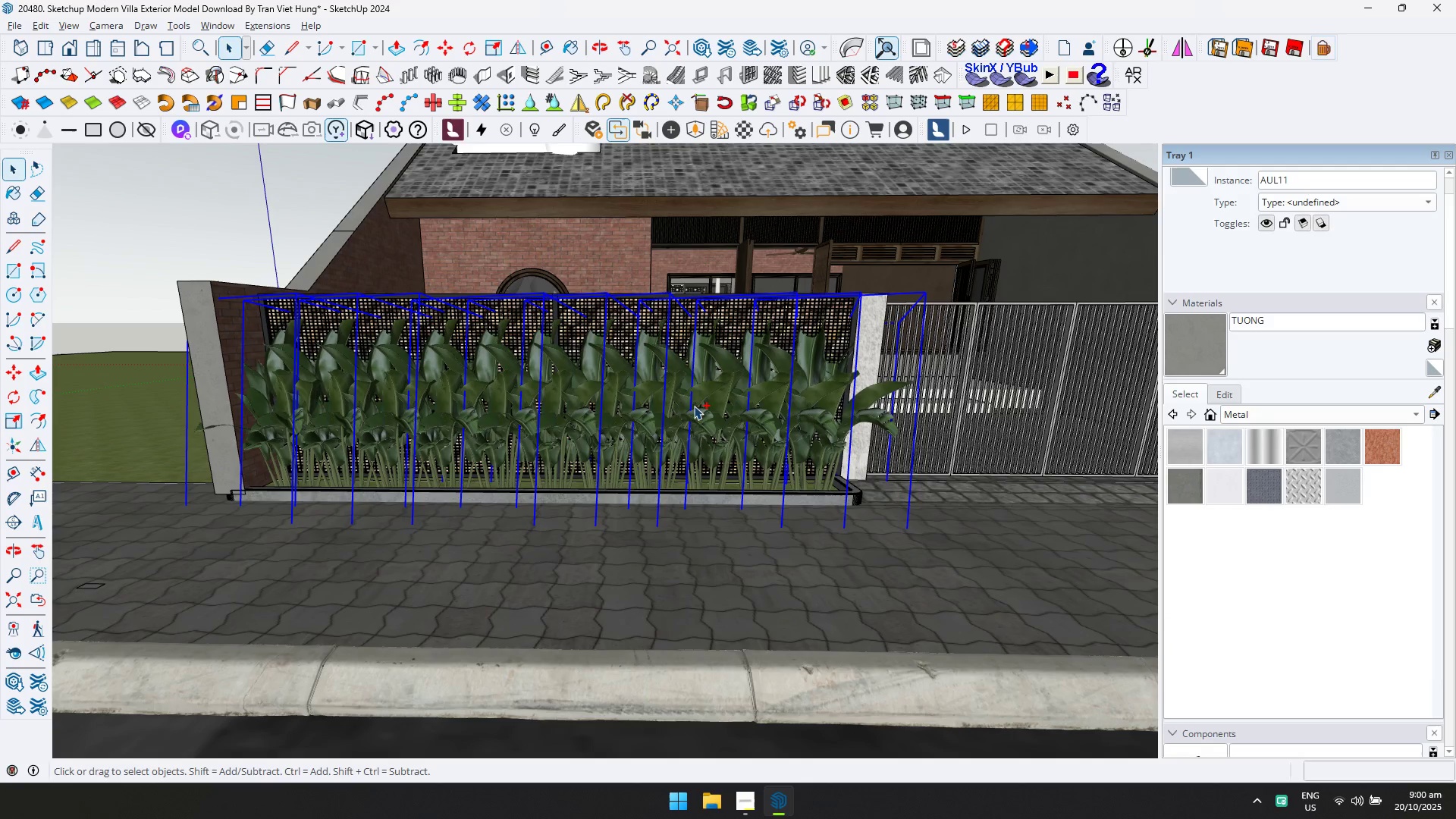 
left_click([694, 406])
 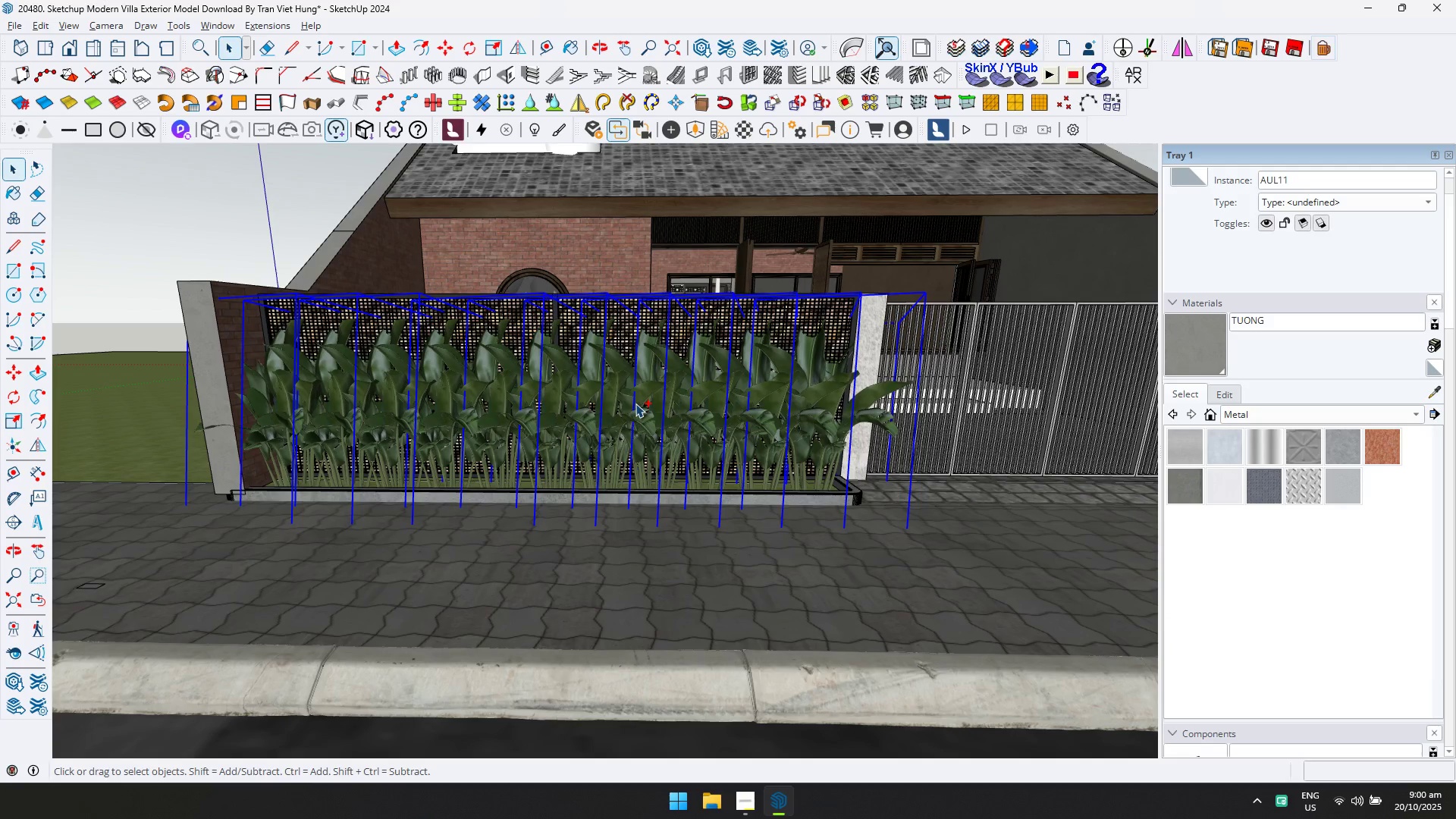 
double_click([635, 403])
 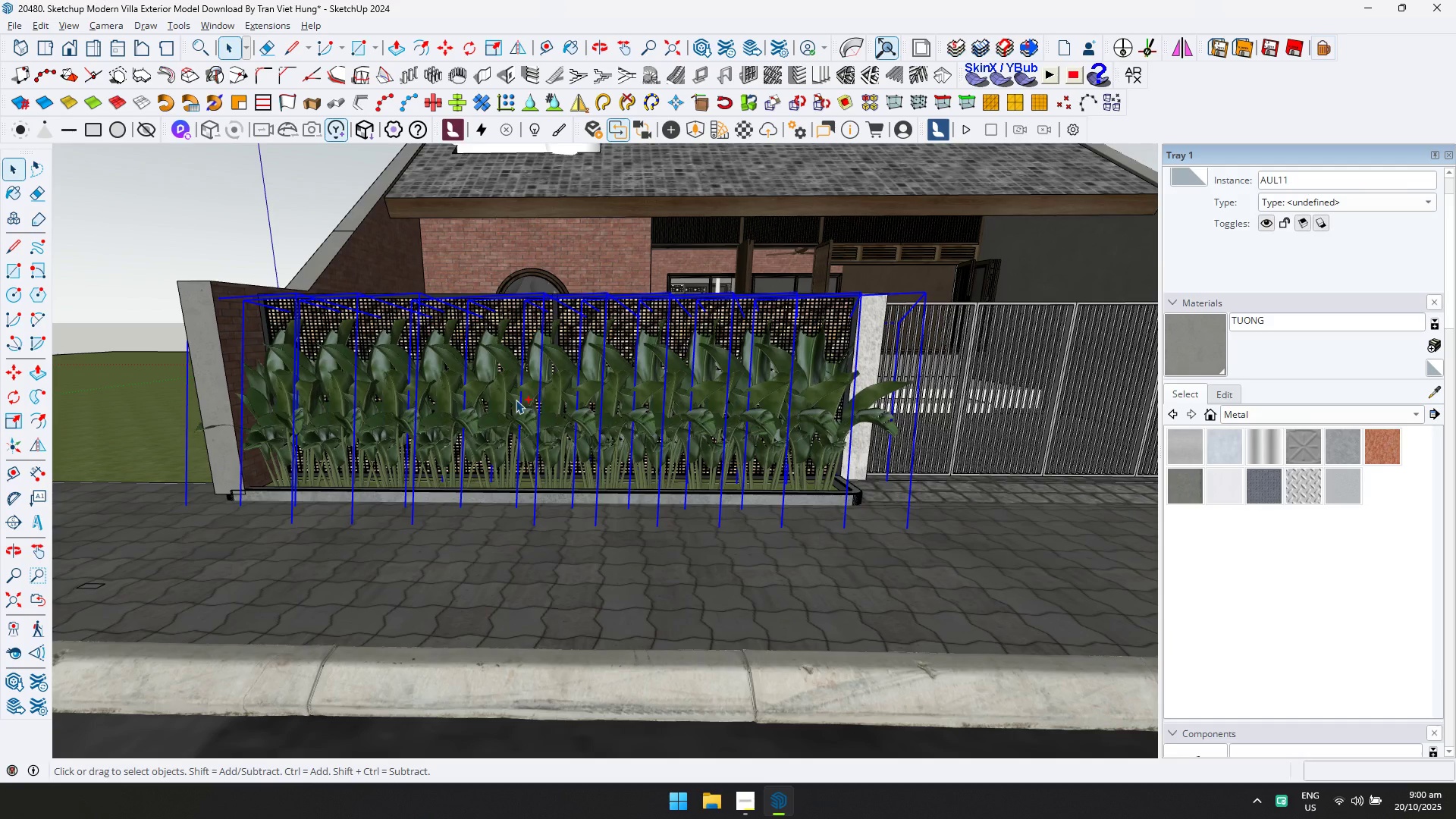 
hold_key(key=ControlLeft, duration=1.51)
left_click([505, 400])
 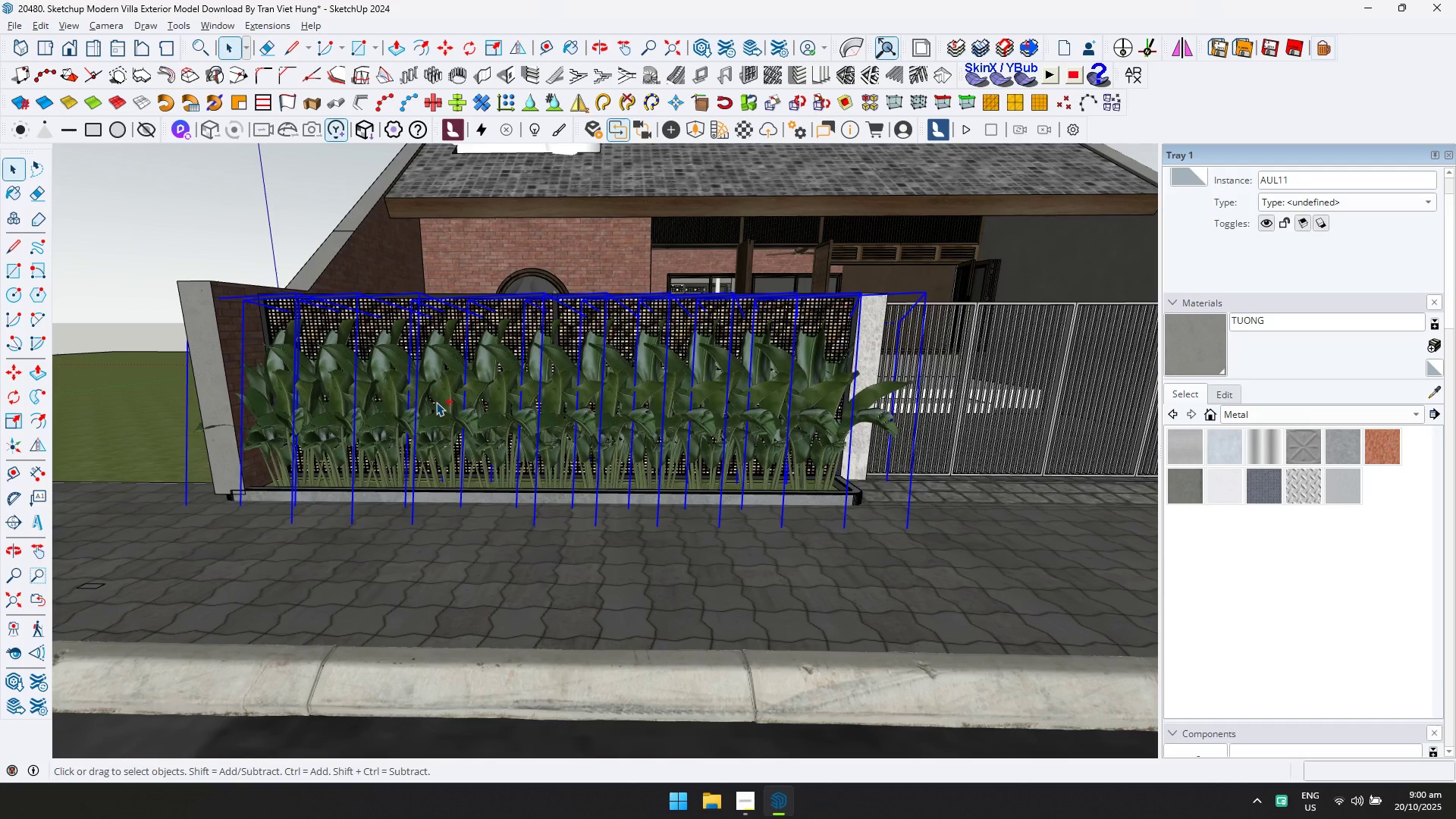 
left_click([436, 402])
 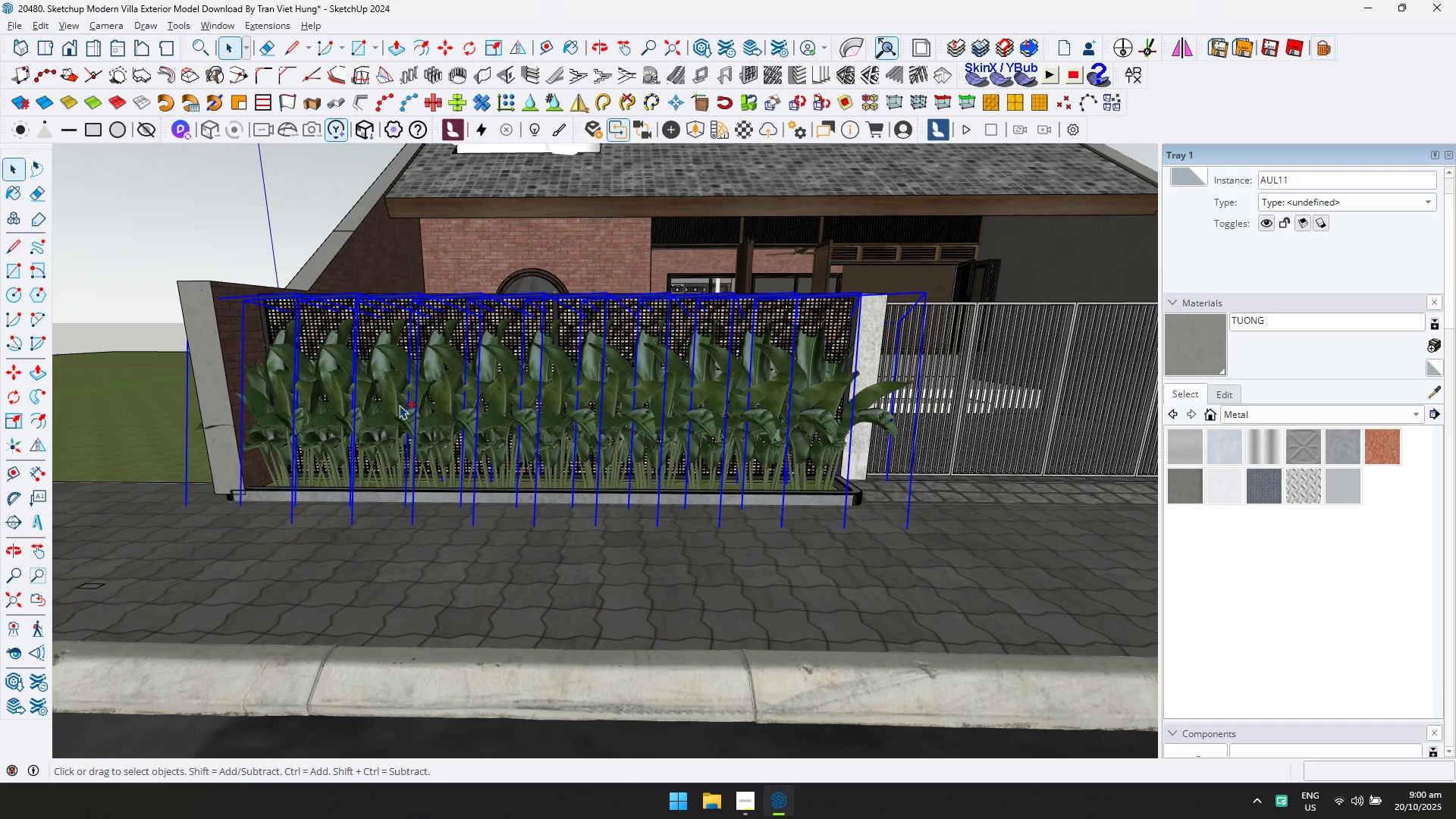 
hold_key(key=ControlLeft, duration=1.51)
triple_click([357, 397])
 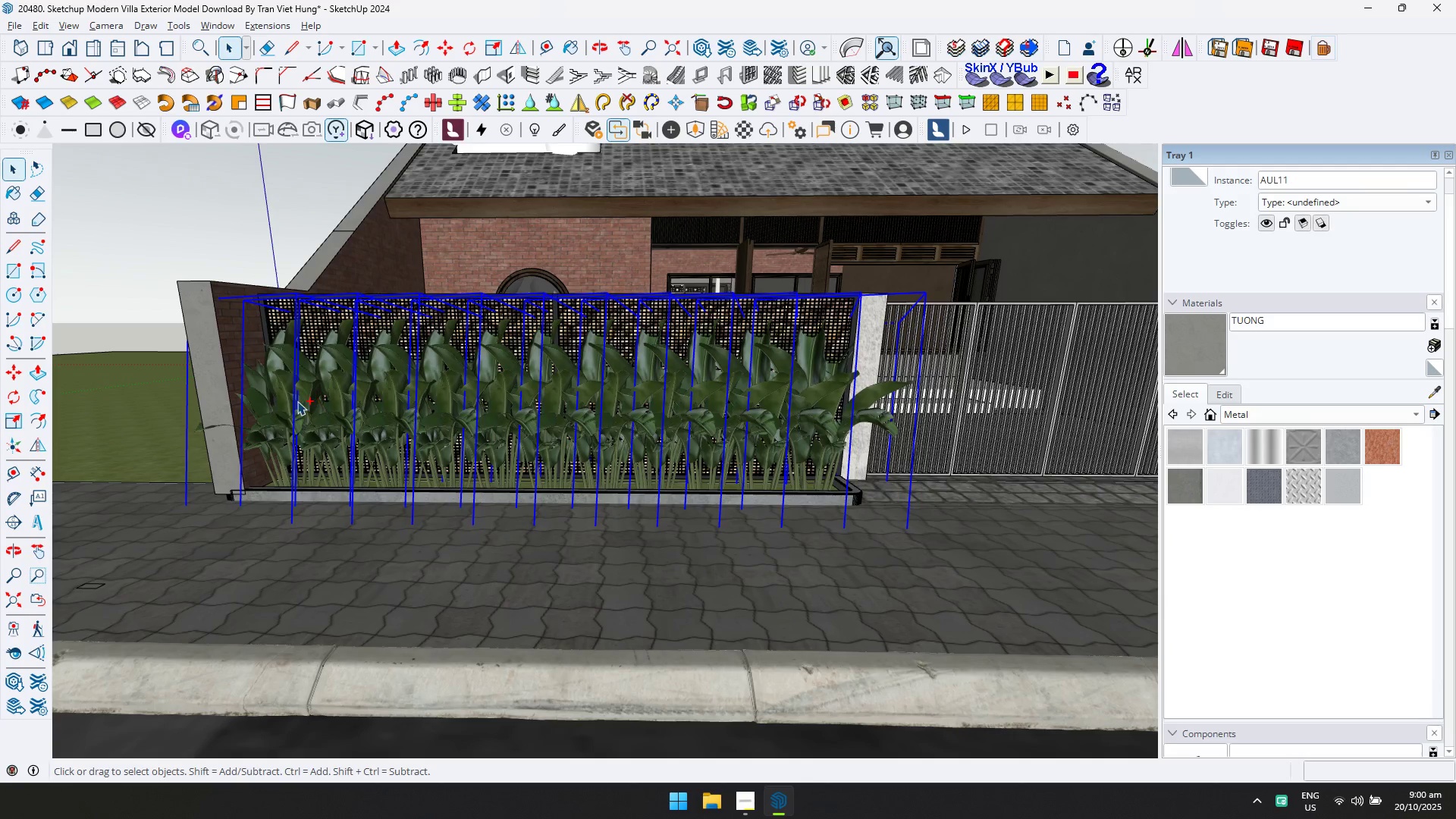 
triple_click([297, 401])
 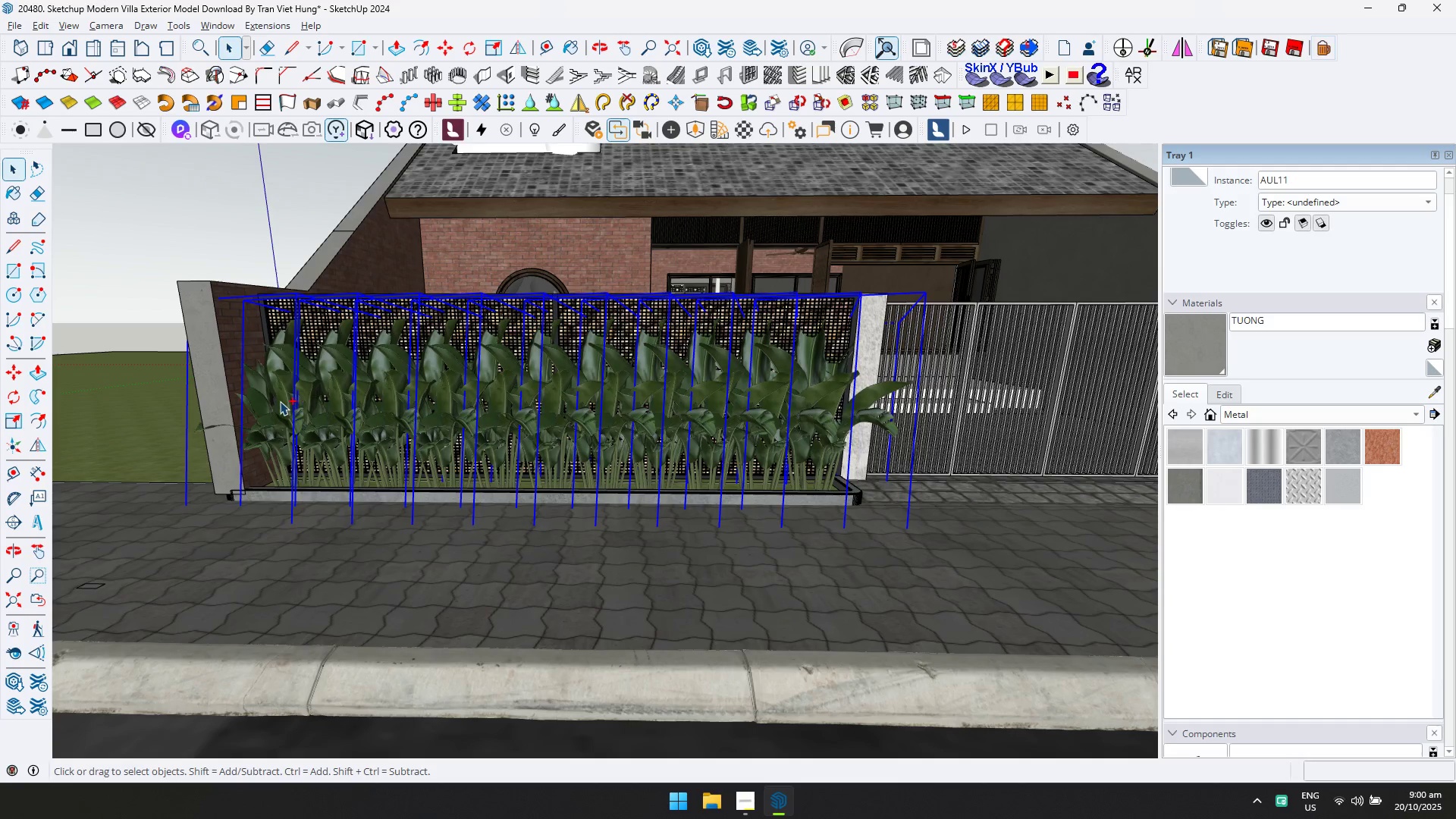 
triple_click([280, 401])
 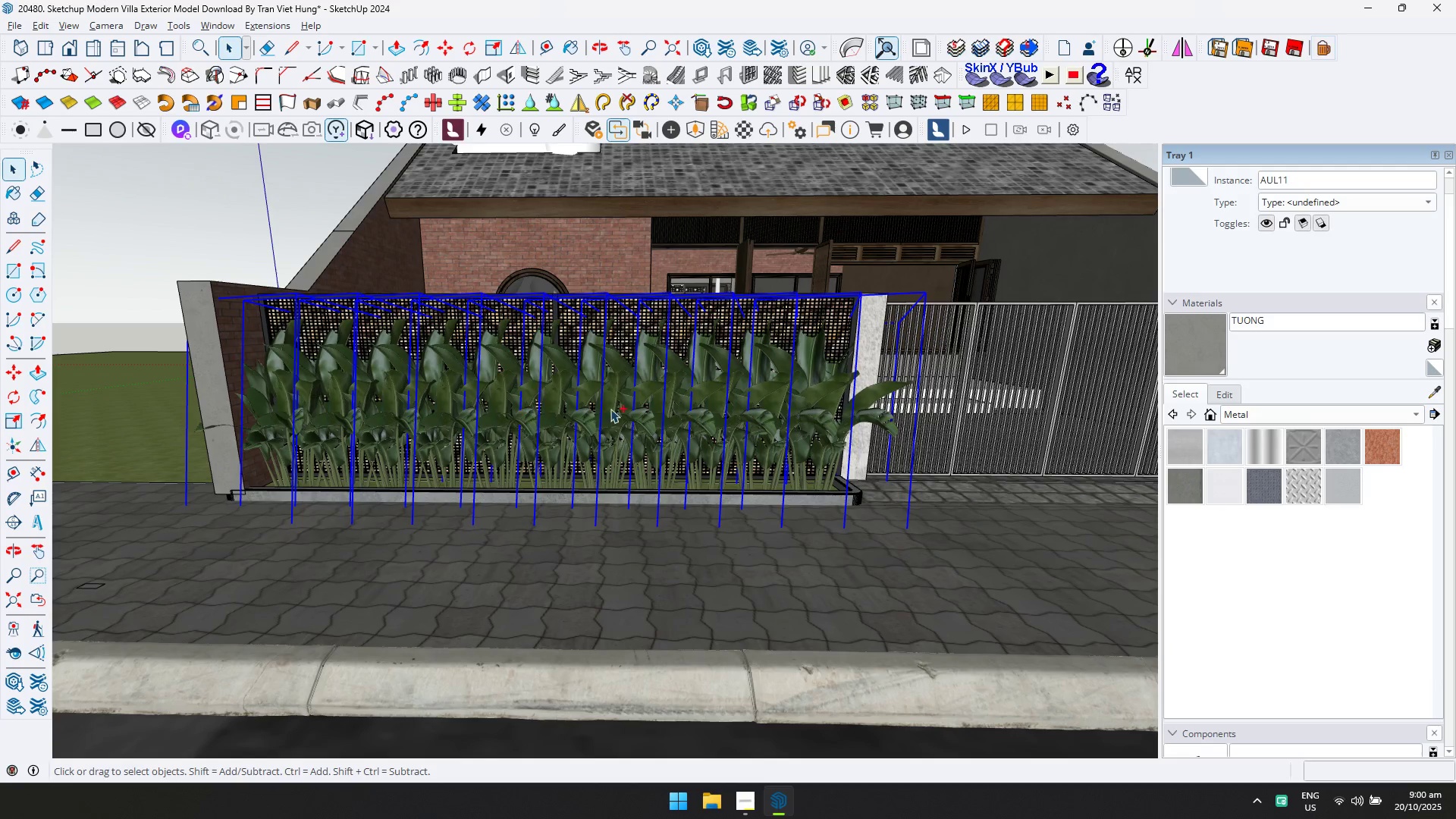 
hold_key(key=ControlLeft, duration=1.52)
left_click([617, 393])
 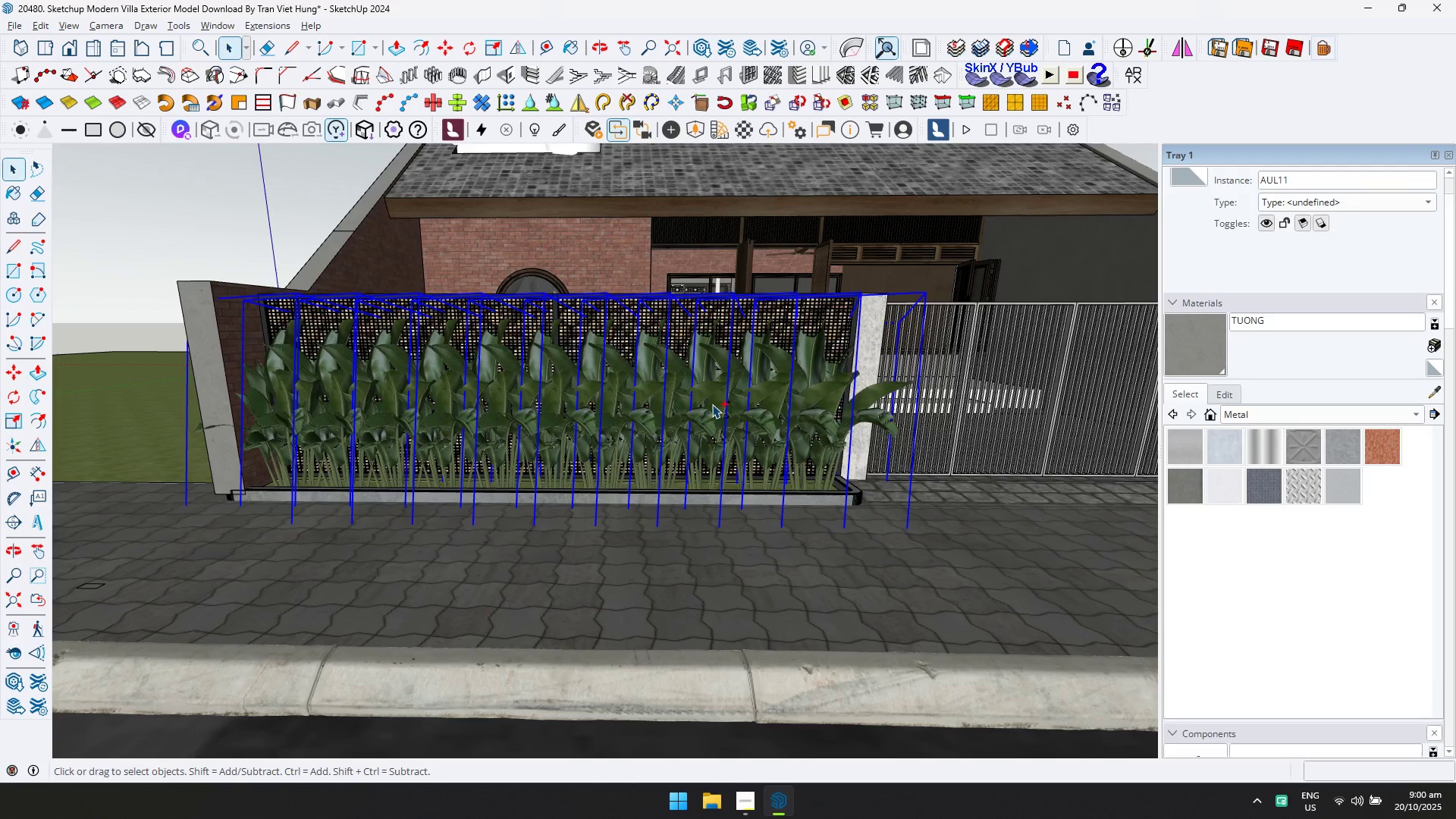 
left_click([712, 404])
 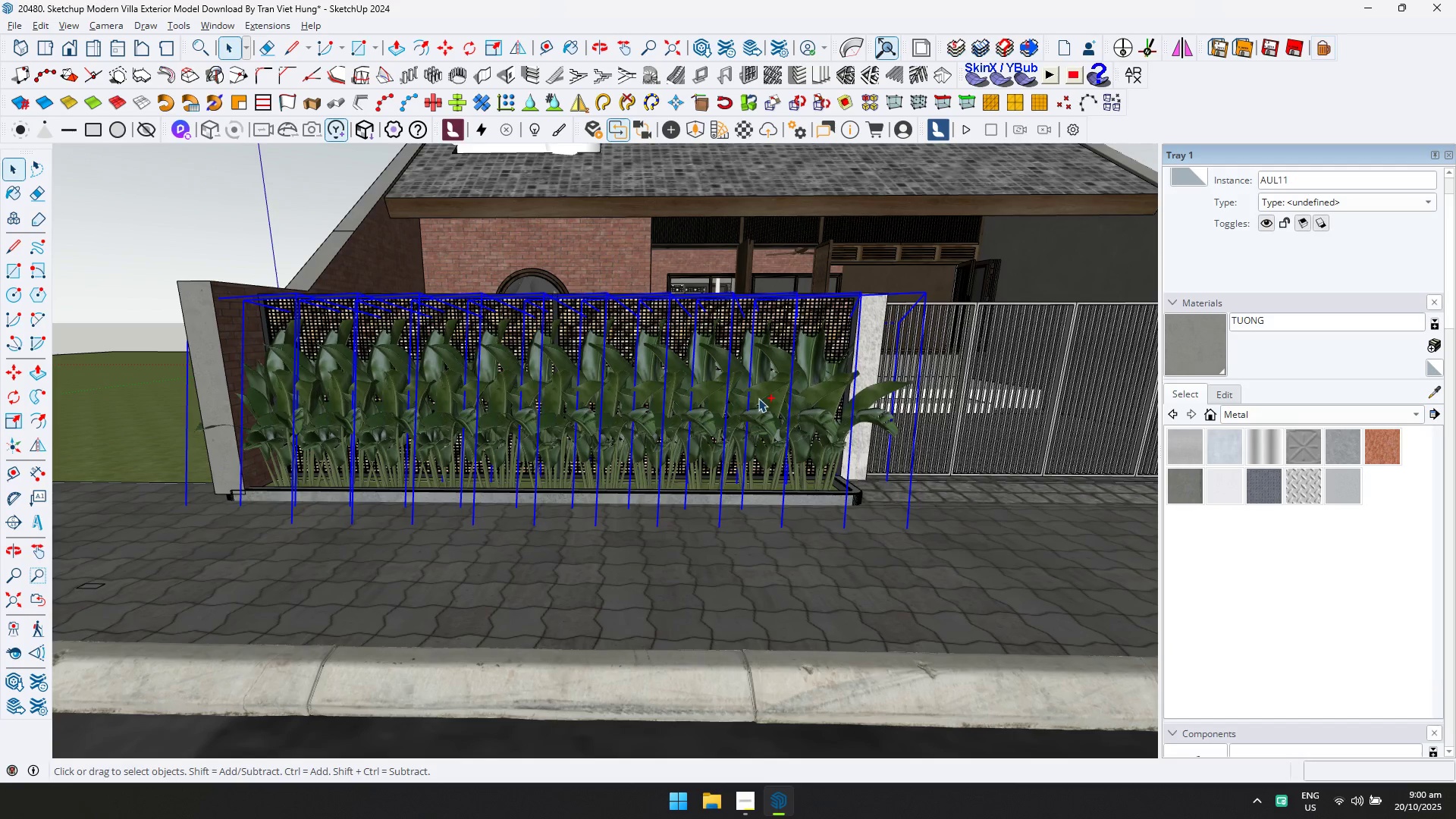 
double_click([758, 398])
 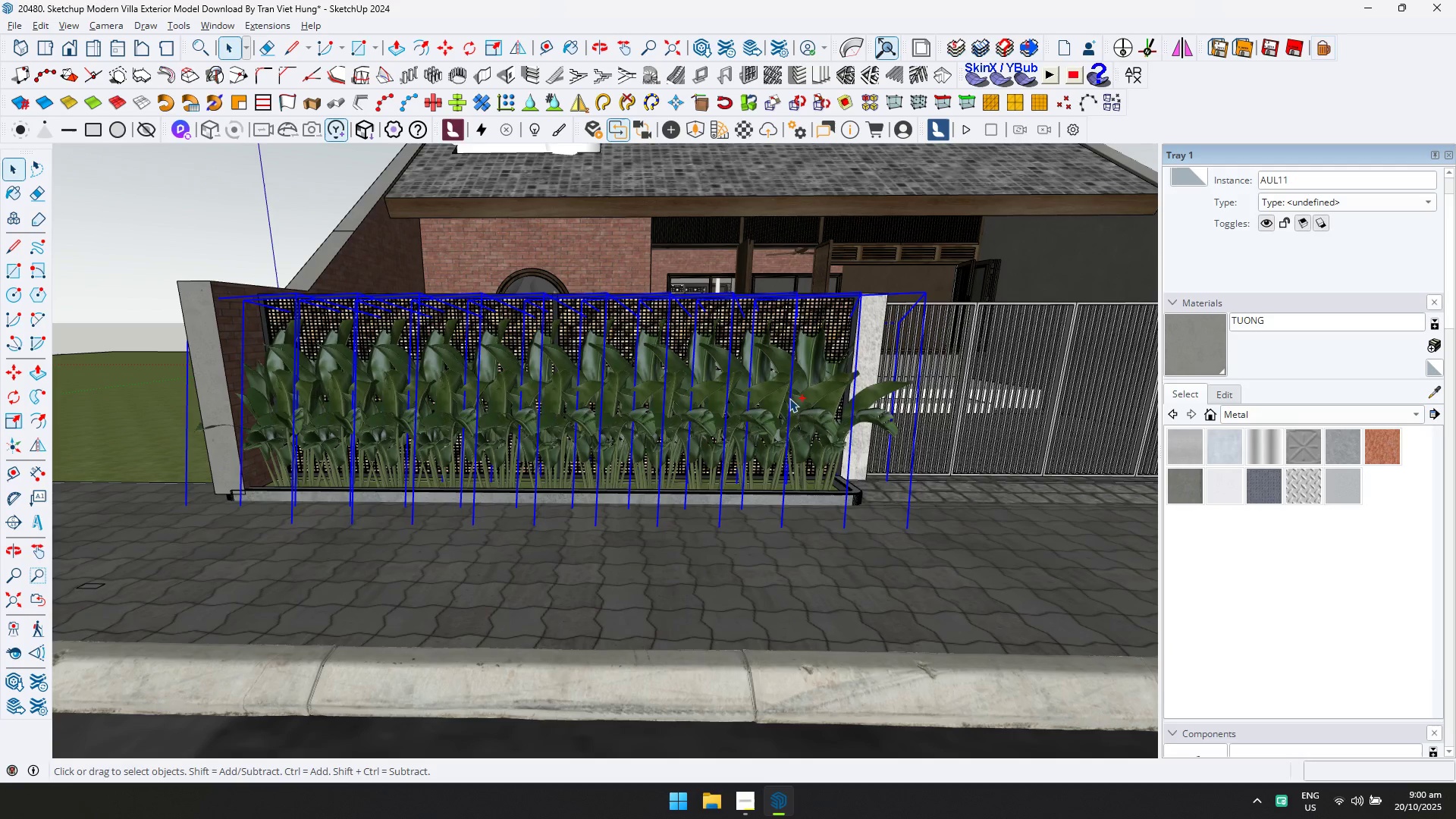 
hold_key(key=ControlLeft, duration=0.59)
triple_click([789, 398])
 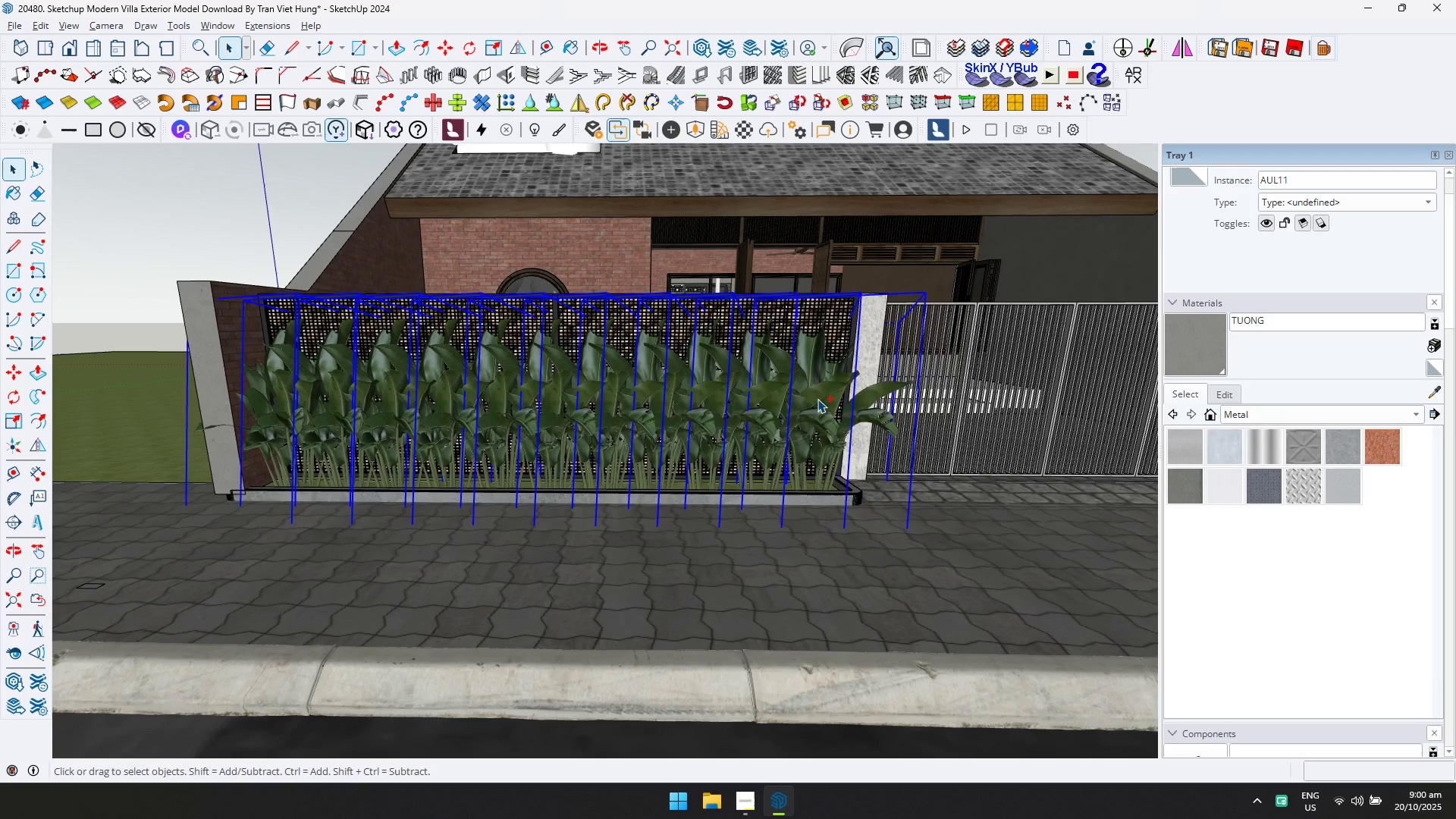 
triple_click([817, 399])
 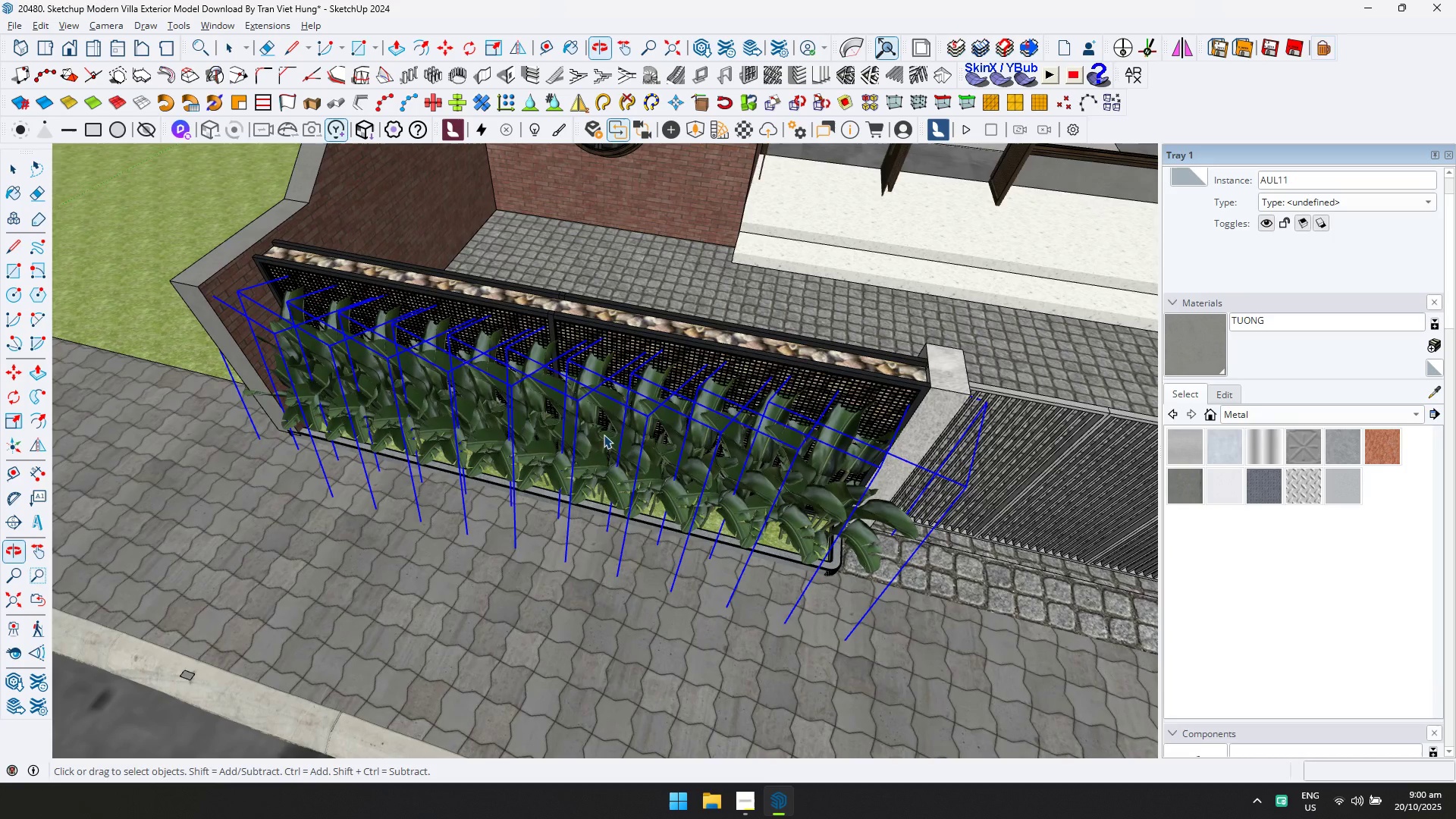 
right_click([607, 403])
 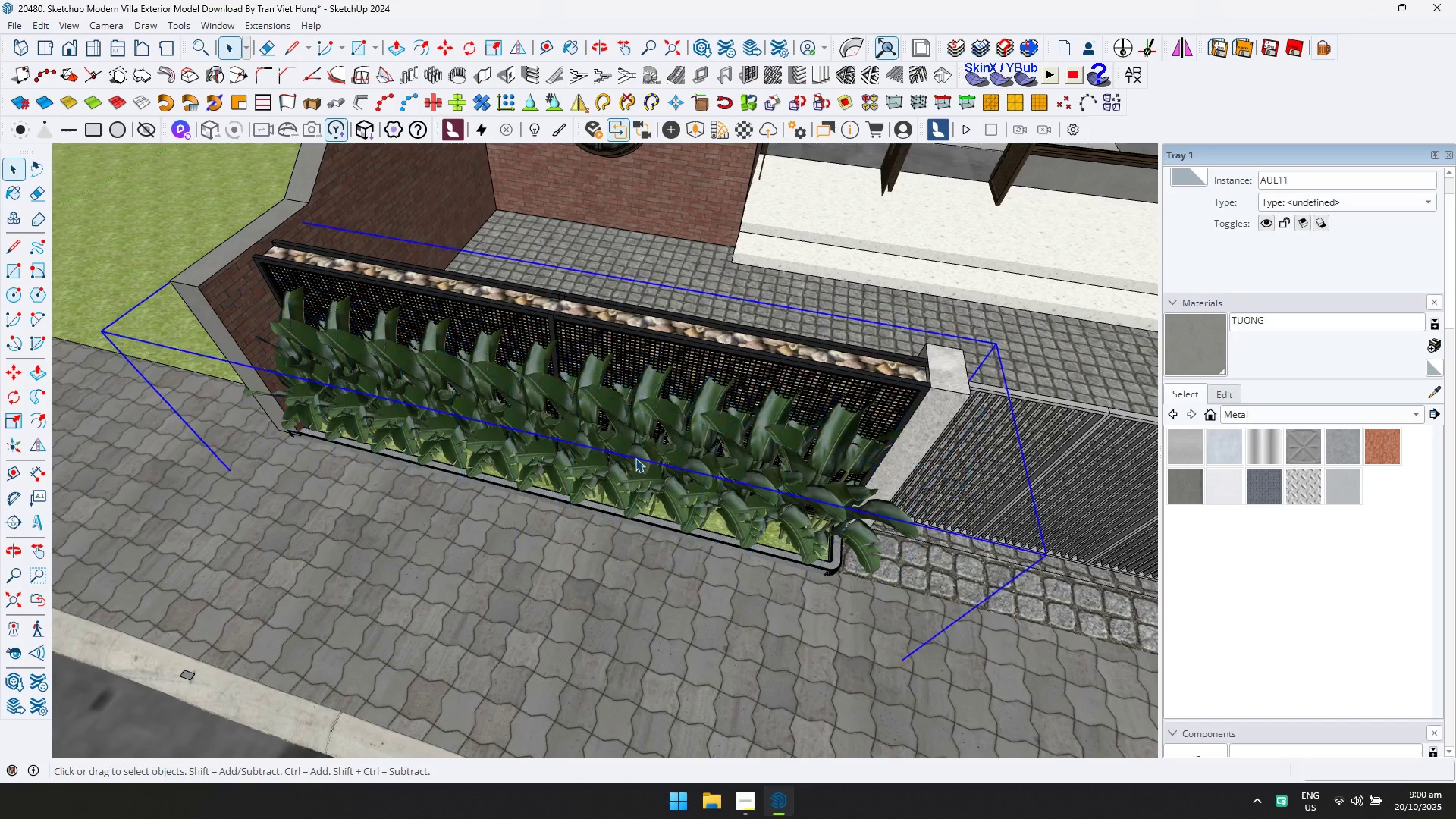 
double_click([635, 458])
 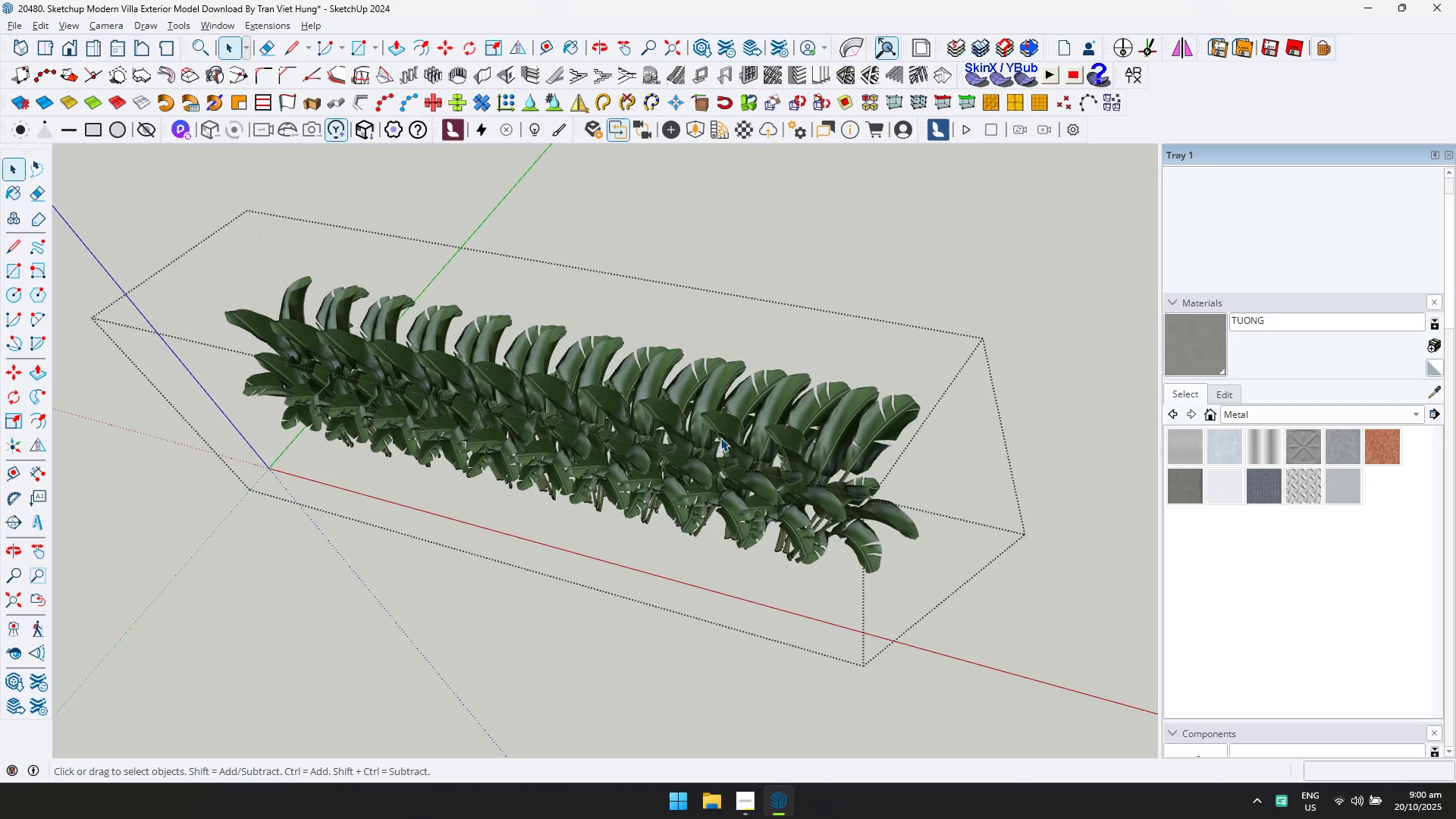 
key(Control+A)
 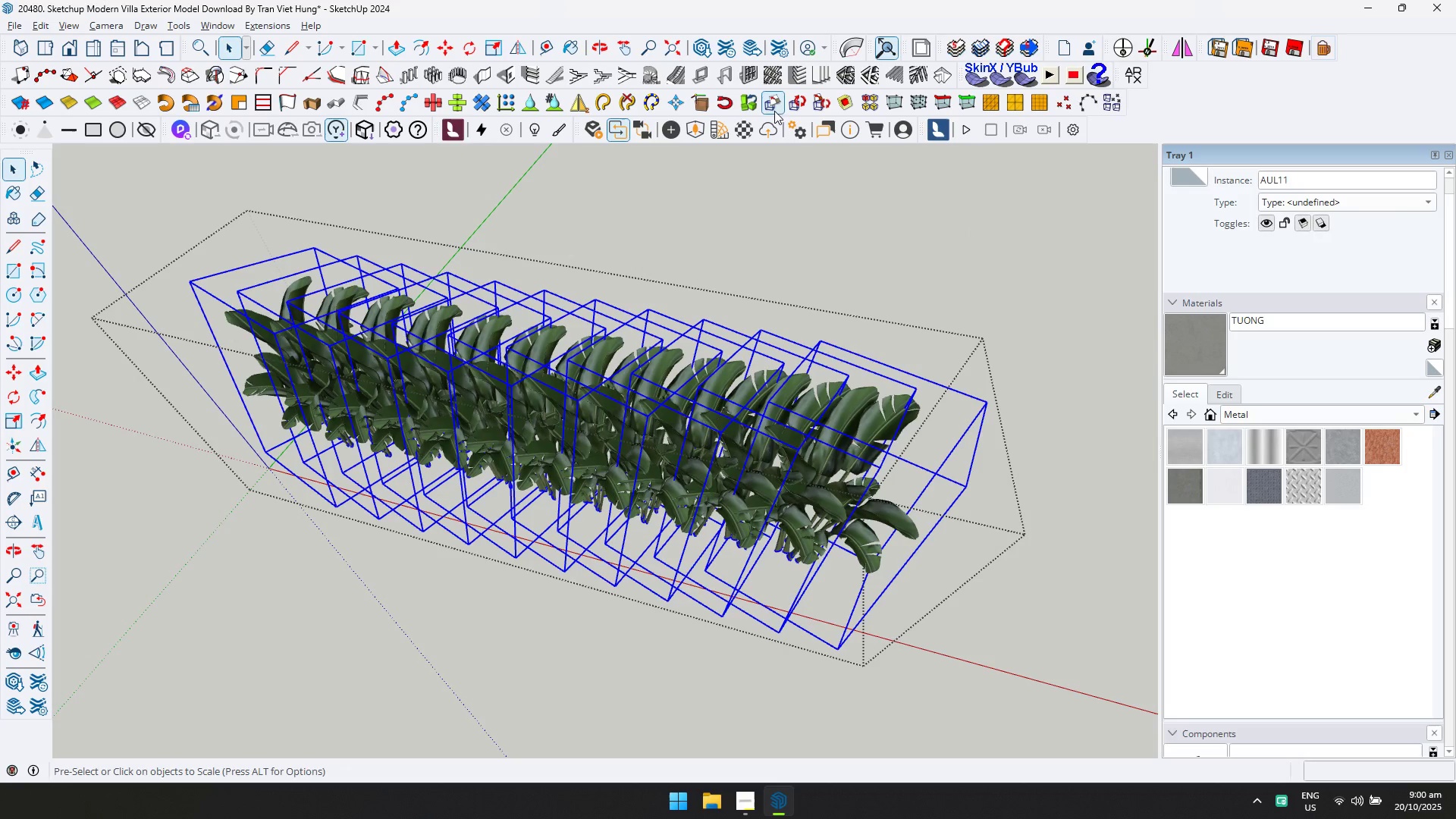 
double_click([773, 110])
 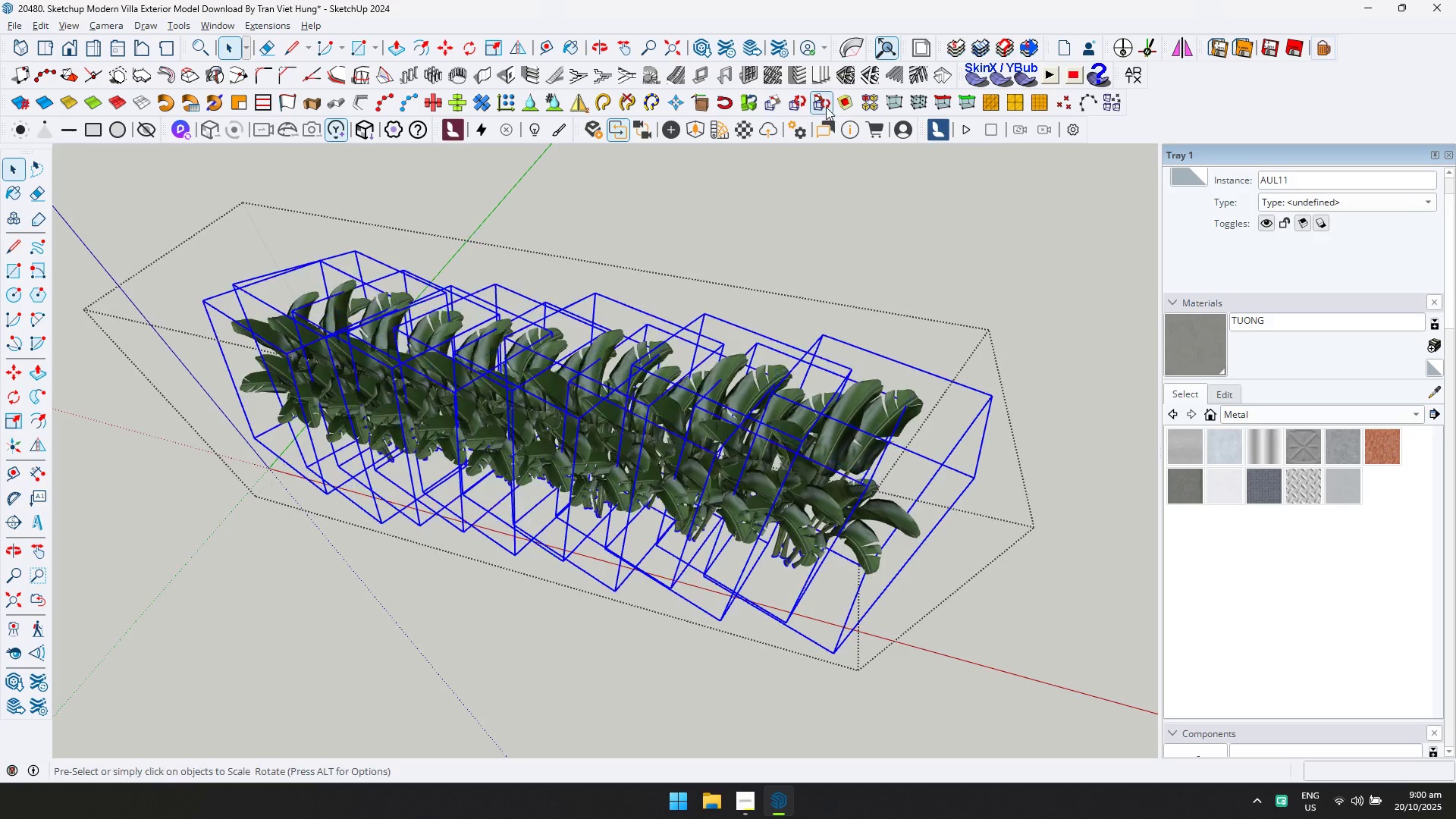 
double_click([826, 107])
 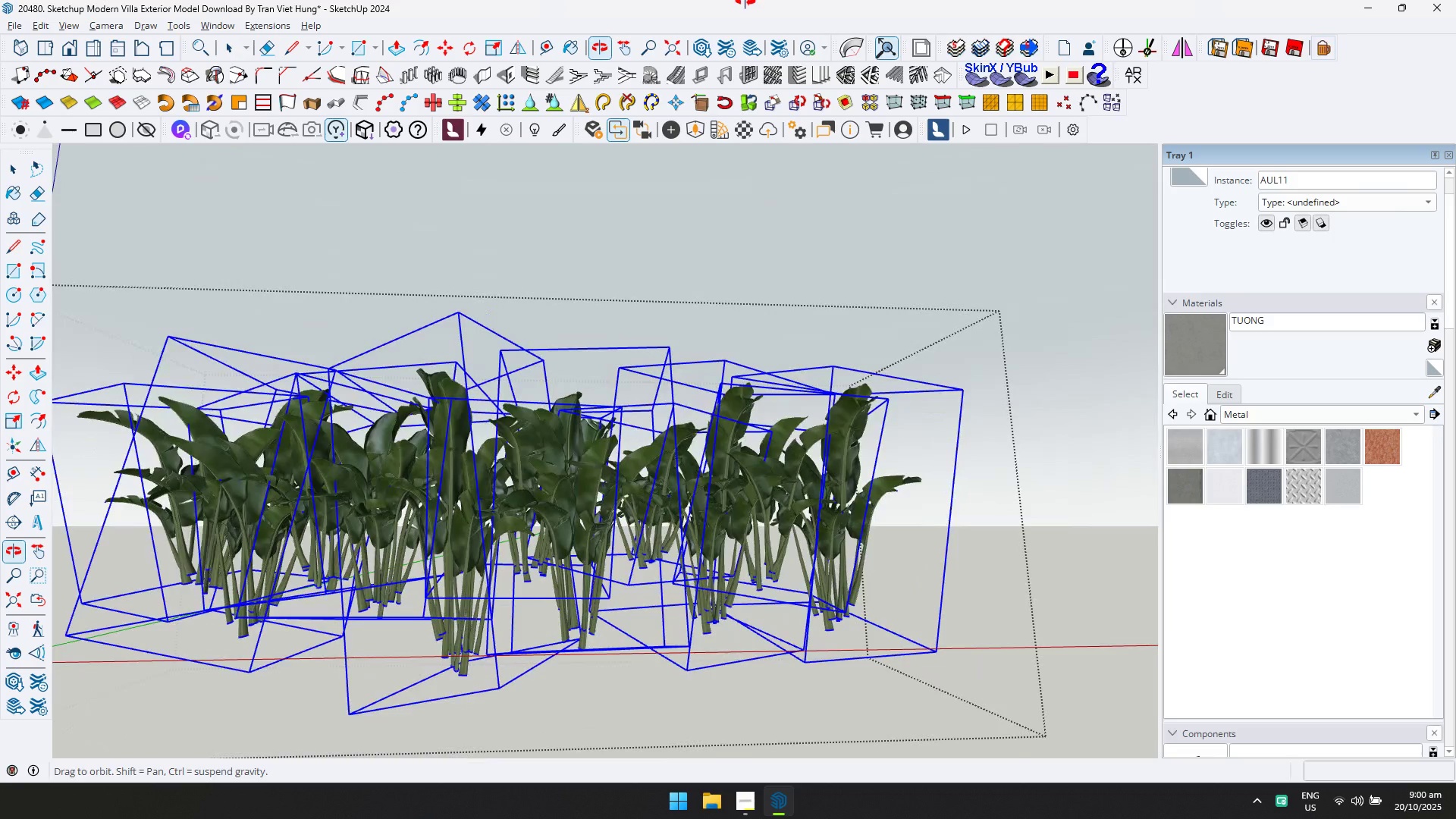 
key(Escape)
 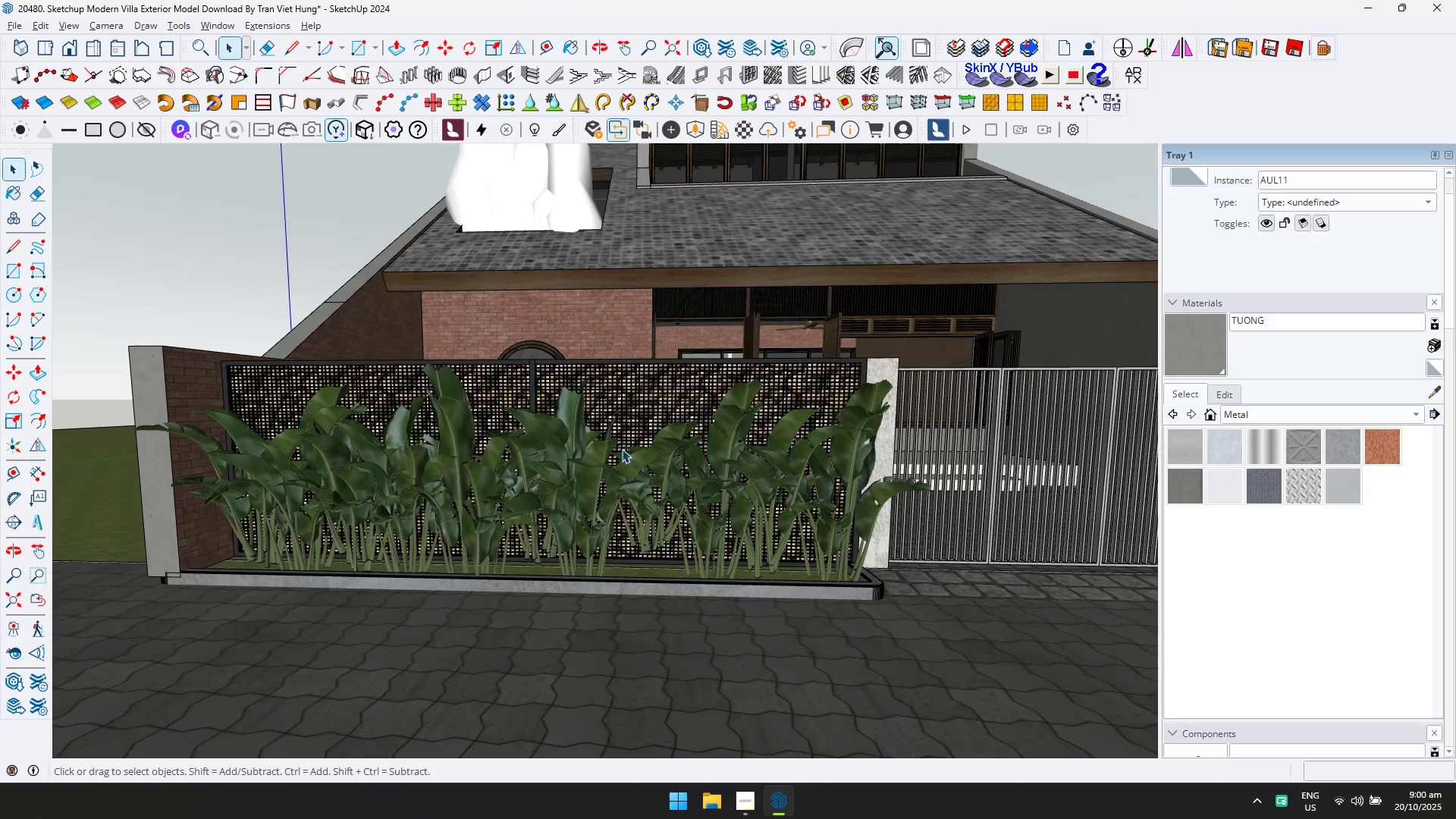 
scroll: coordinate [617, 461], scroll_direction: down, amount: 3.0
 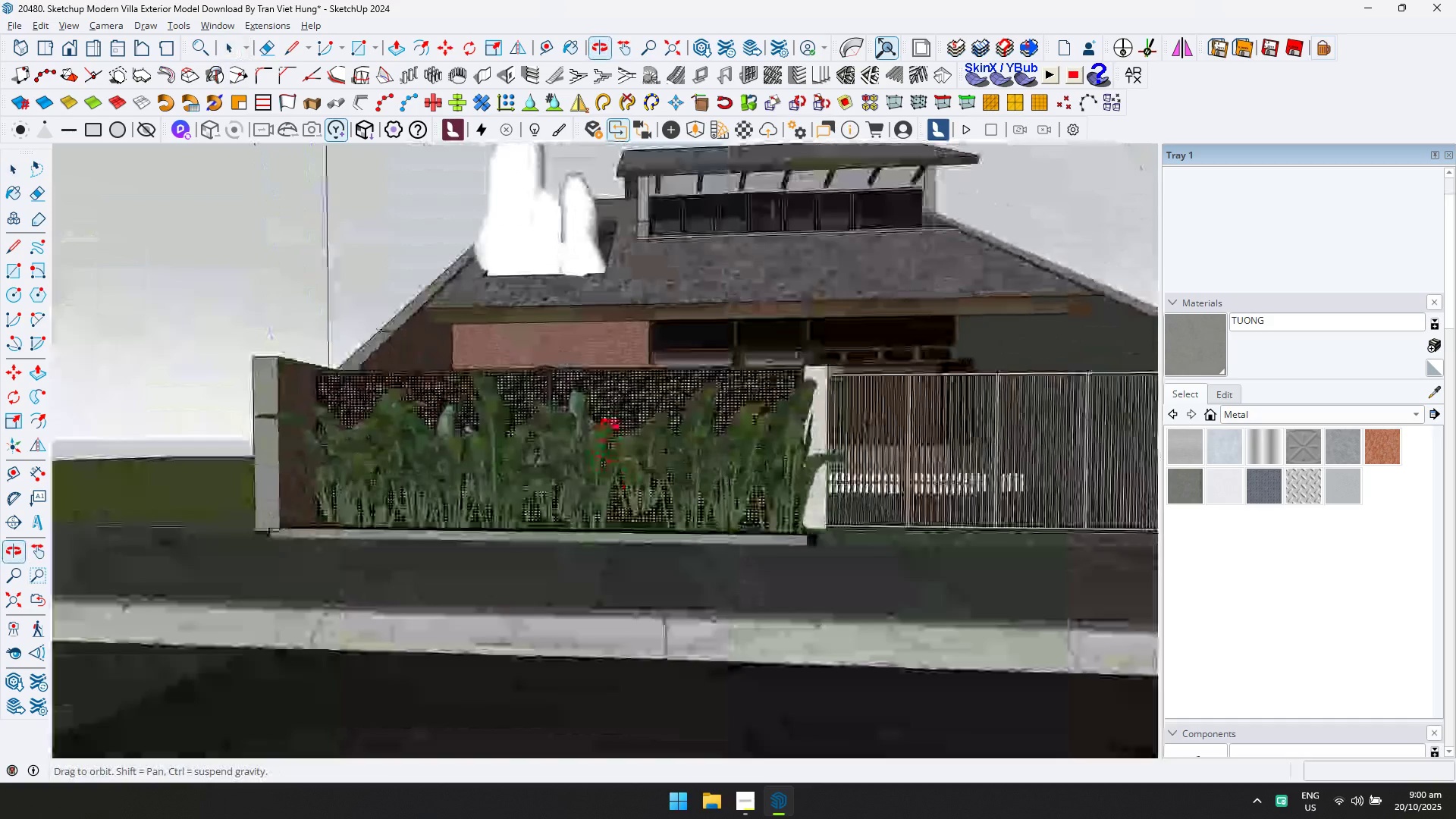 
scroll: coordinate [546, 487], scroll_direction: up, amount: 13.0
 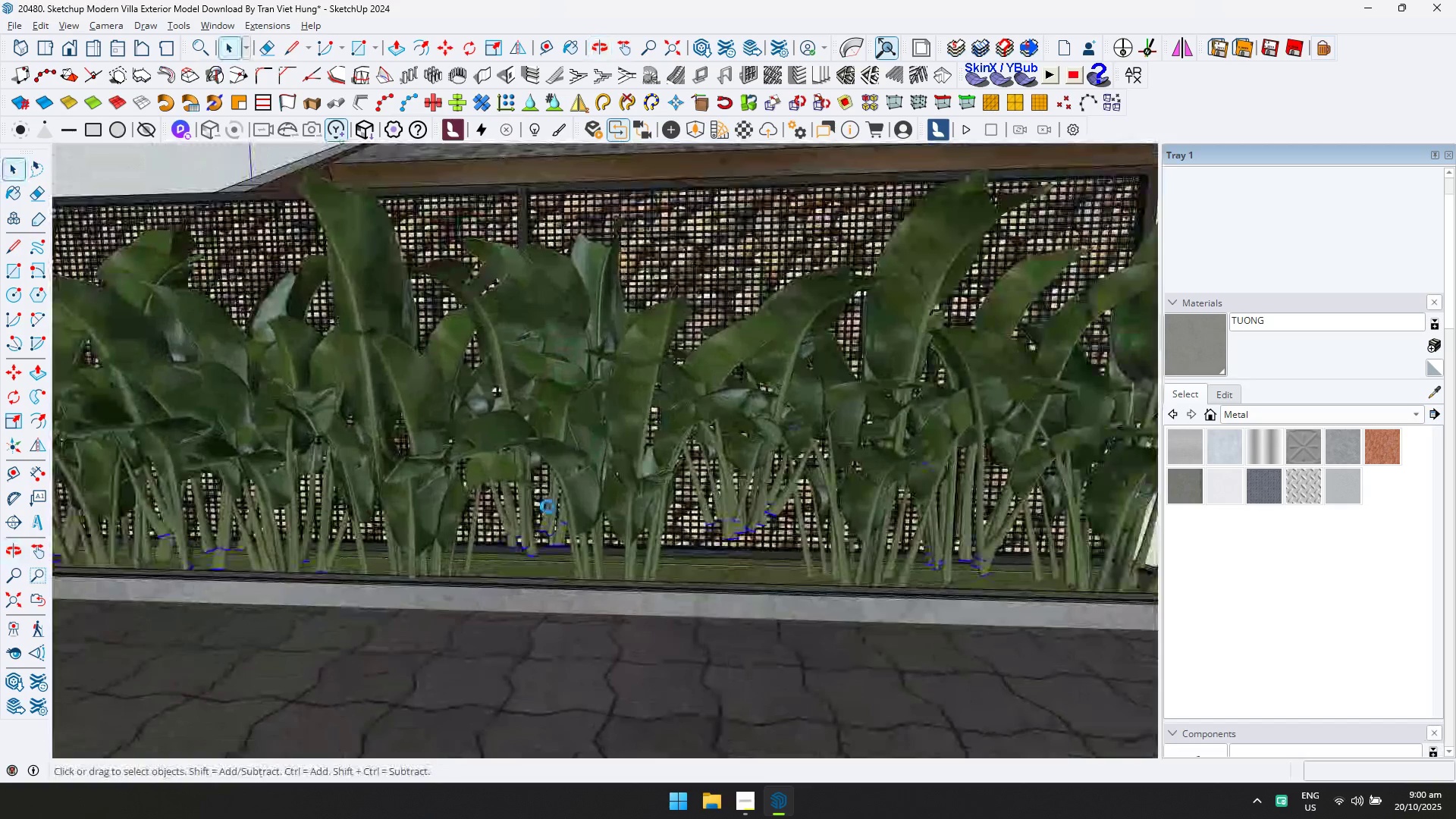 
double_click([548, 507])
 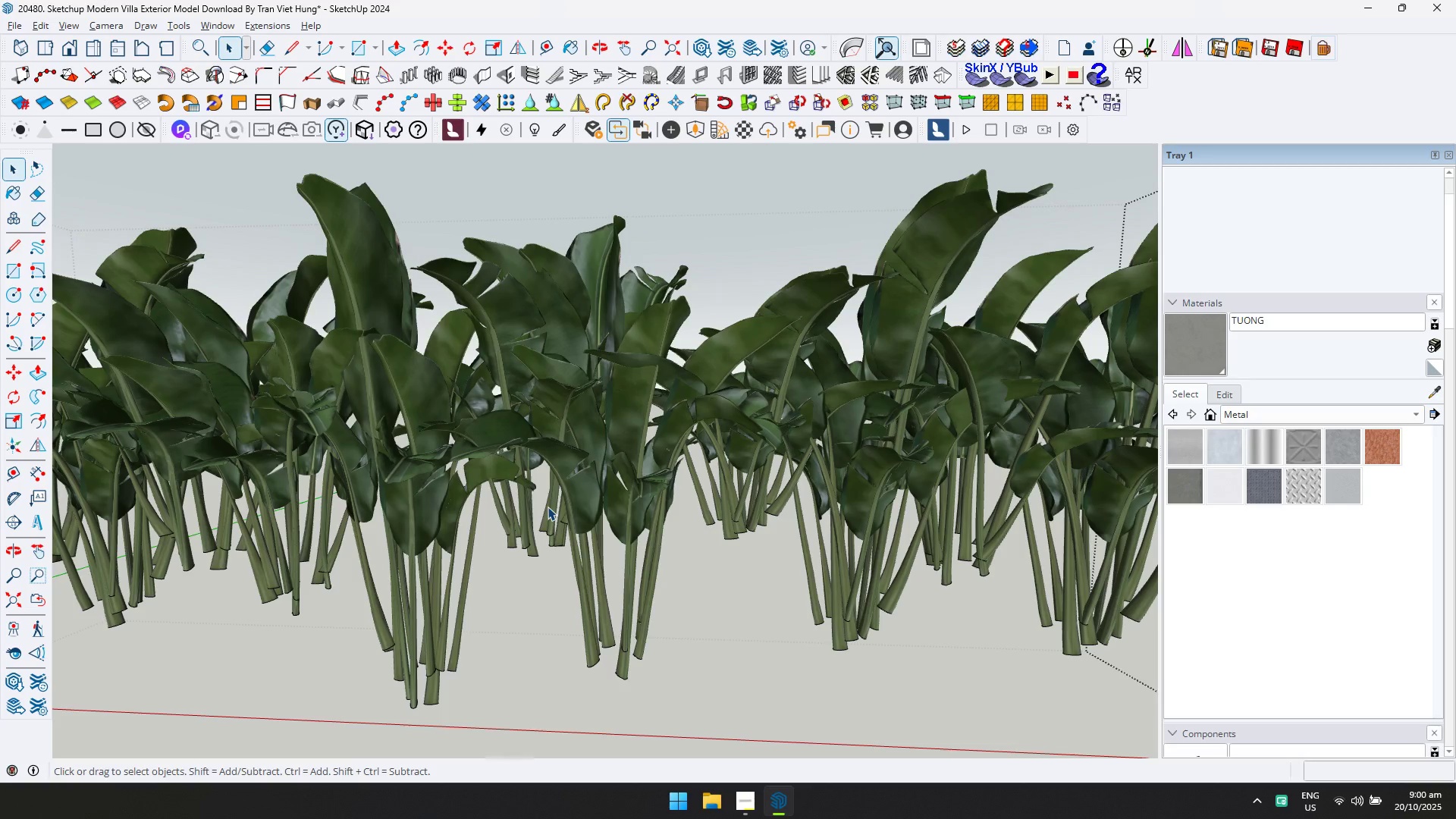 
double_click([548, 507])
 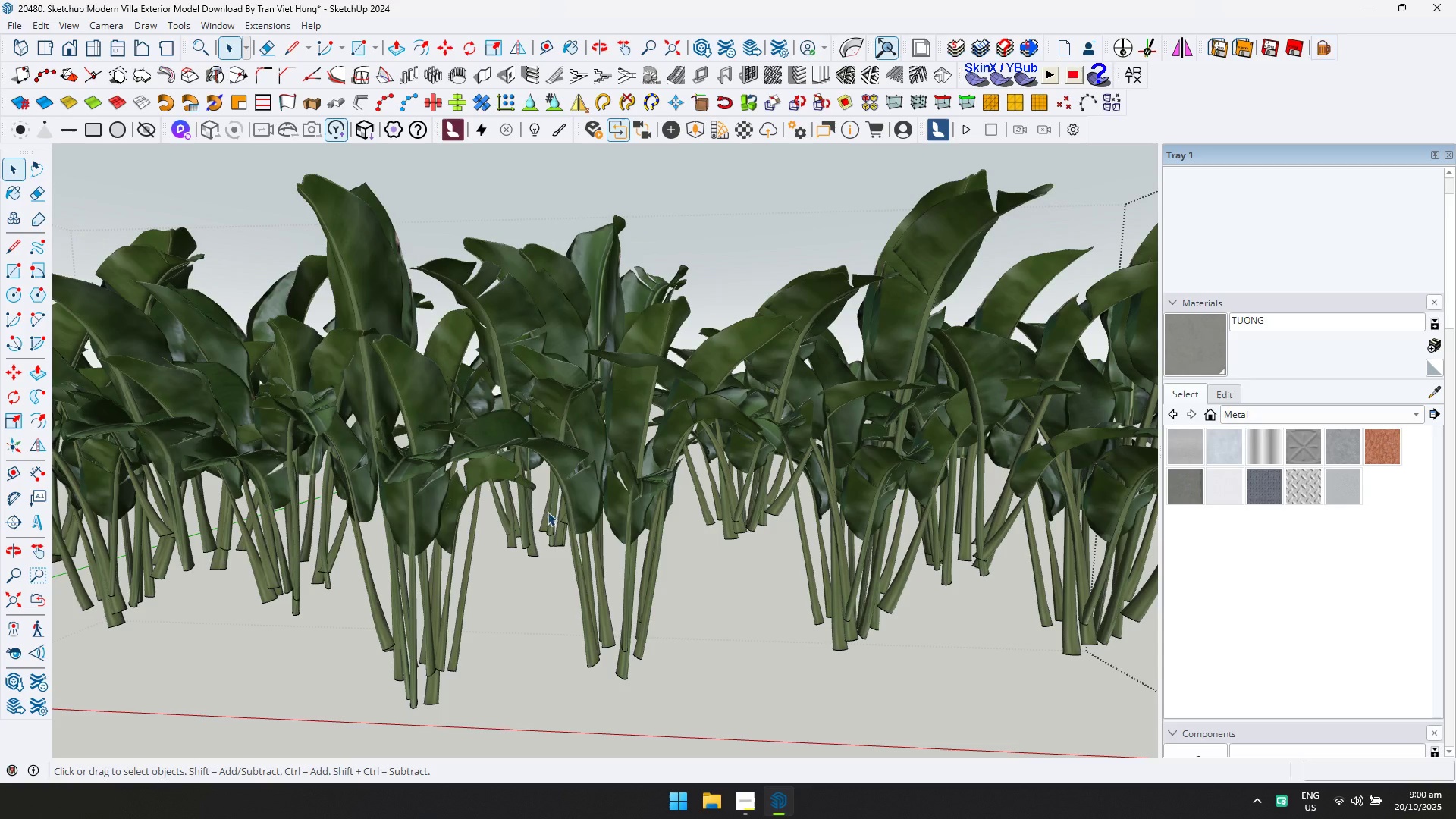 
scroll: coordinate [548, 513], scroll_direction: down, amount: 6.0
 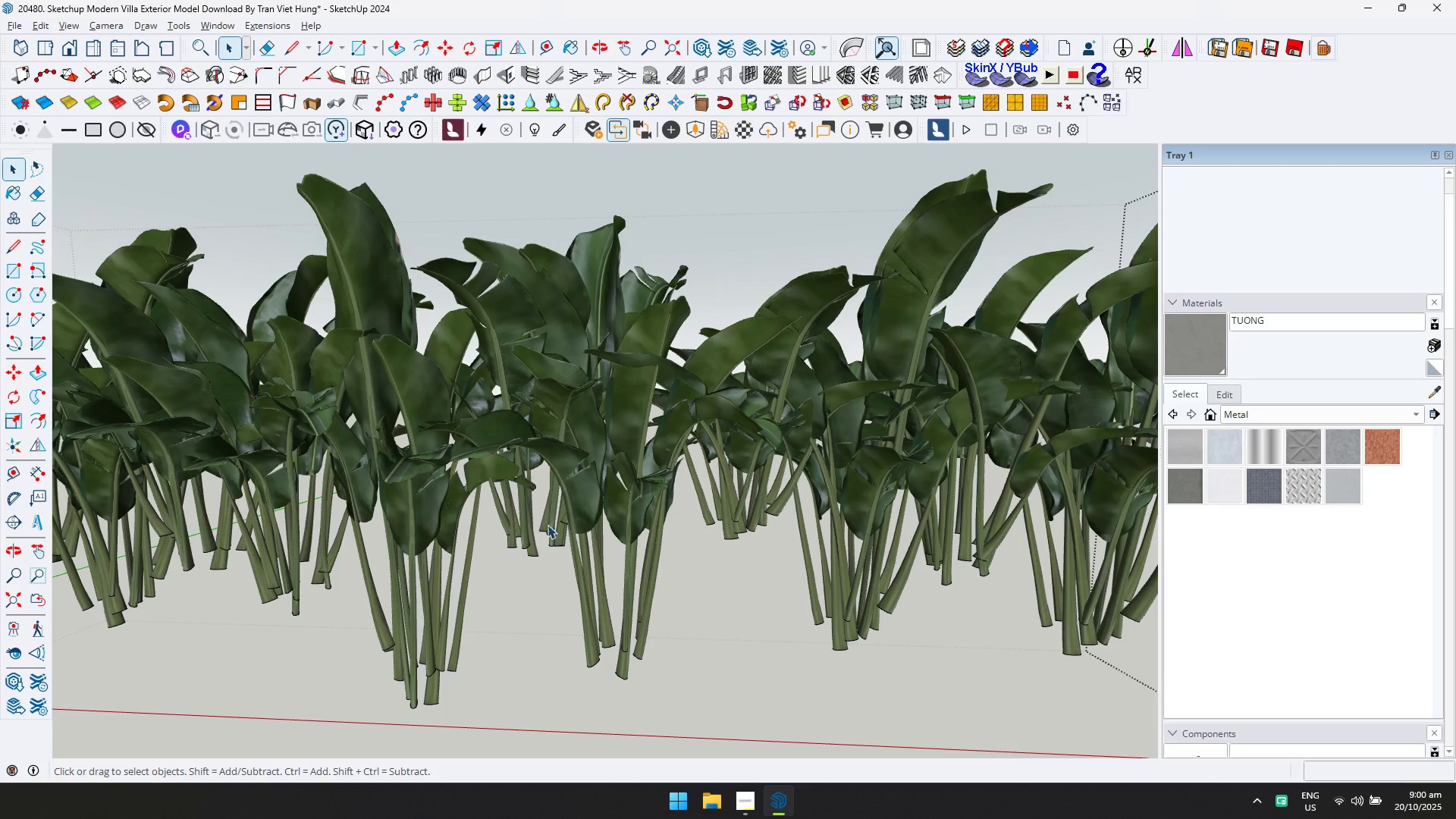 
left_click([548, 530])
 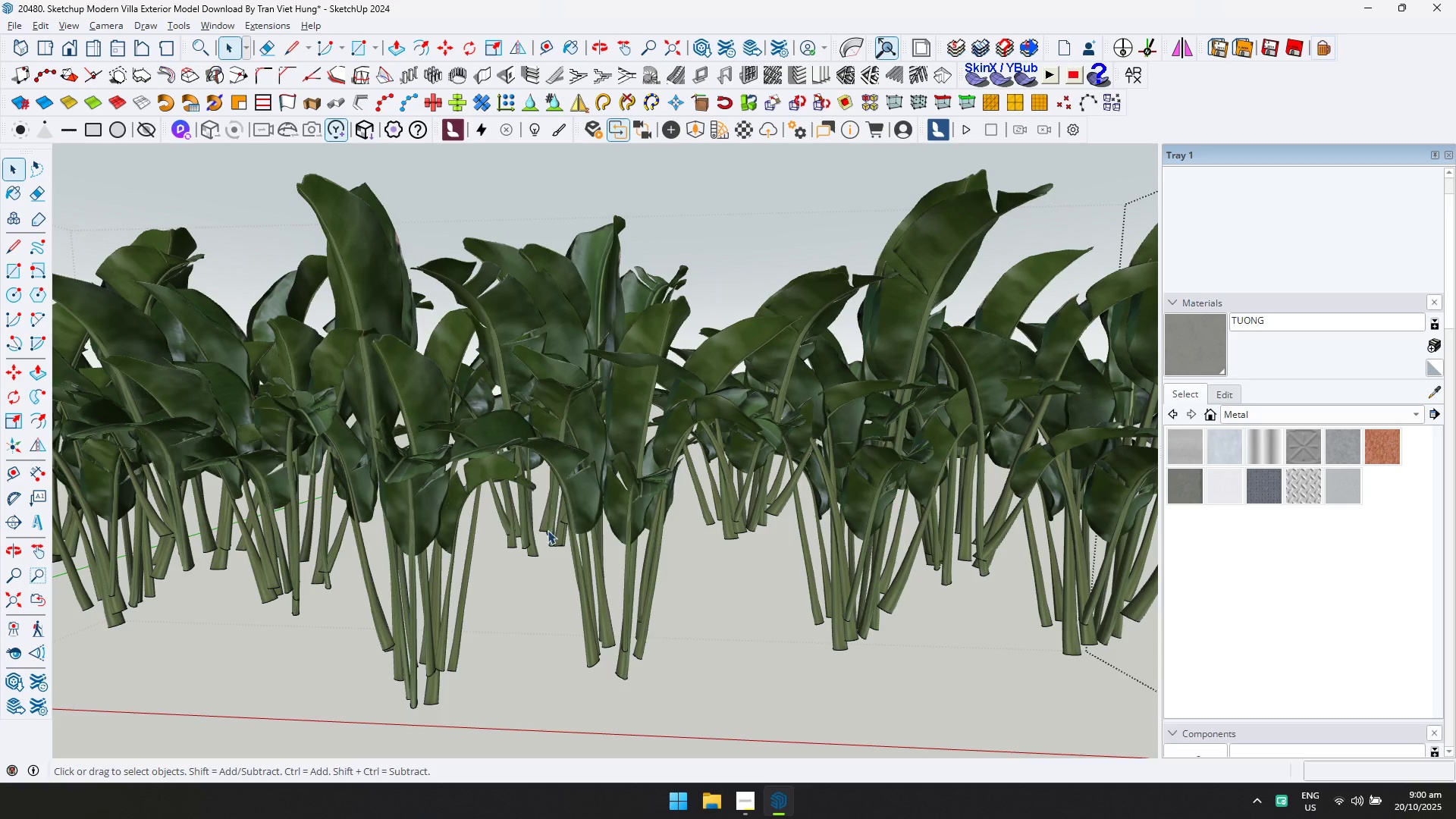 
scroll: coordinate [548, 530], scroll_direction: down, amount: 6.0
 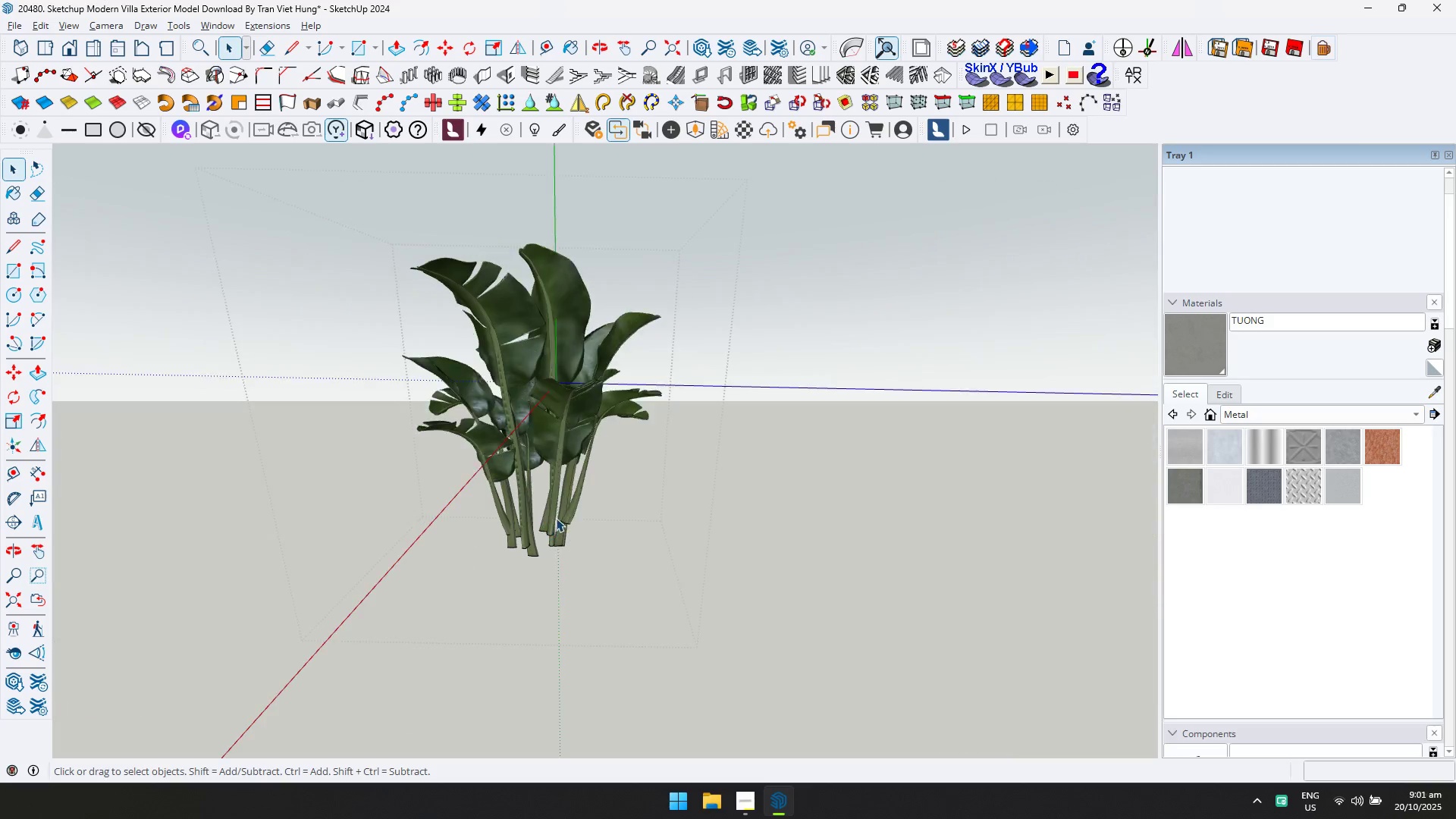 
left_click([555, 518])
 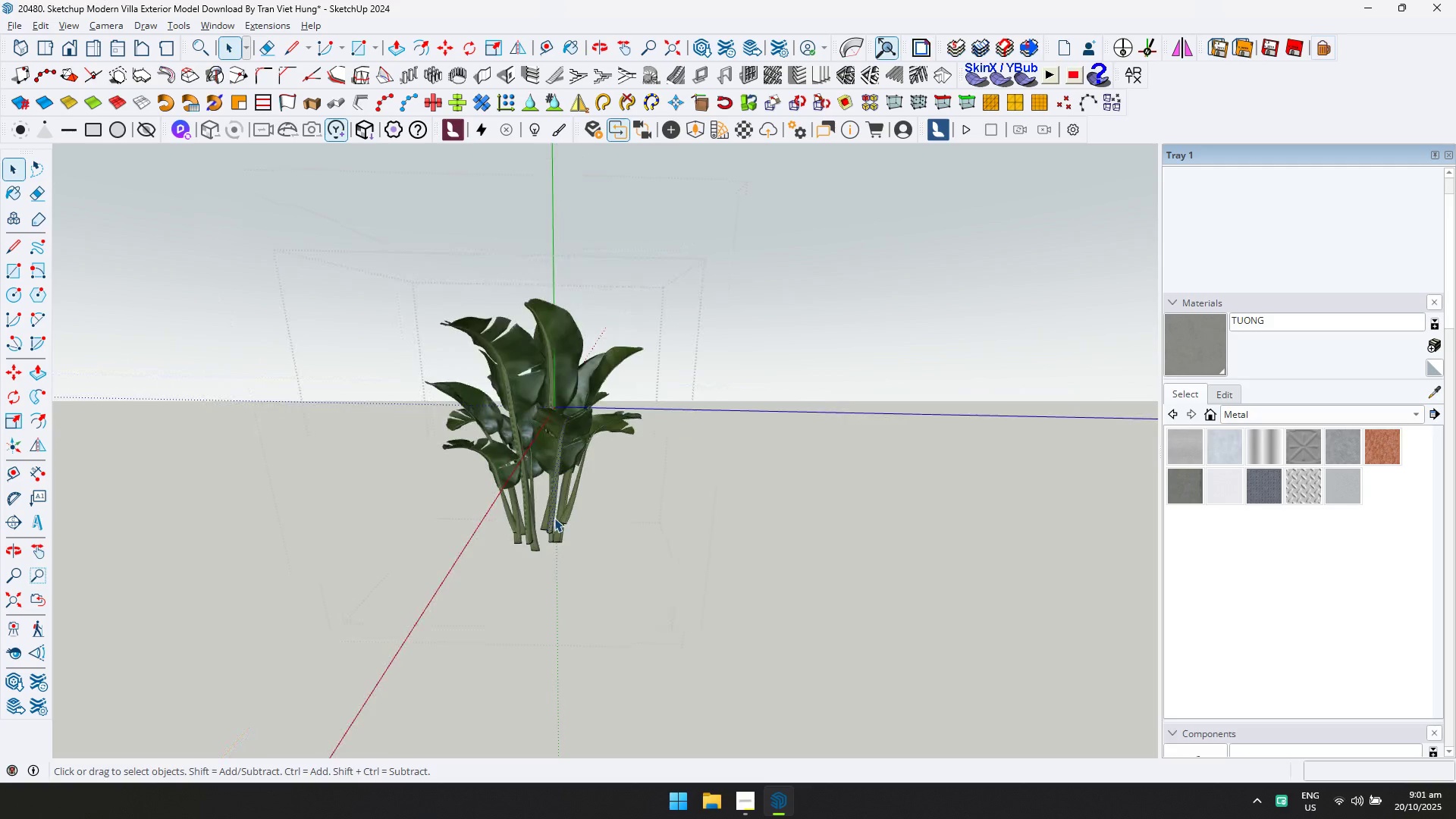 
scroll: coordinate [554, 518], scroll_direction: down, amount: 3.0
 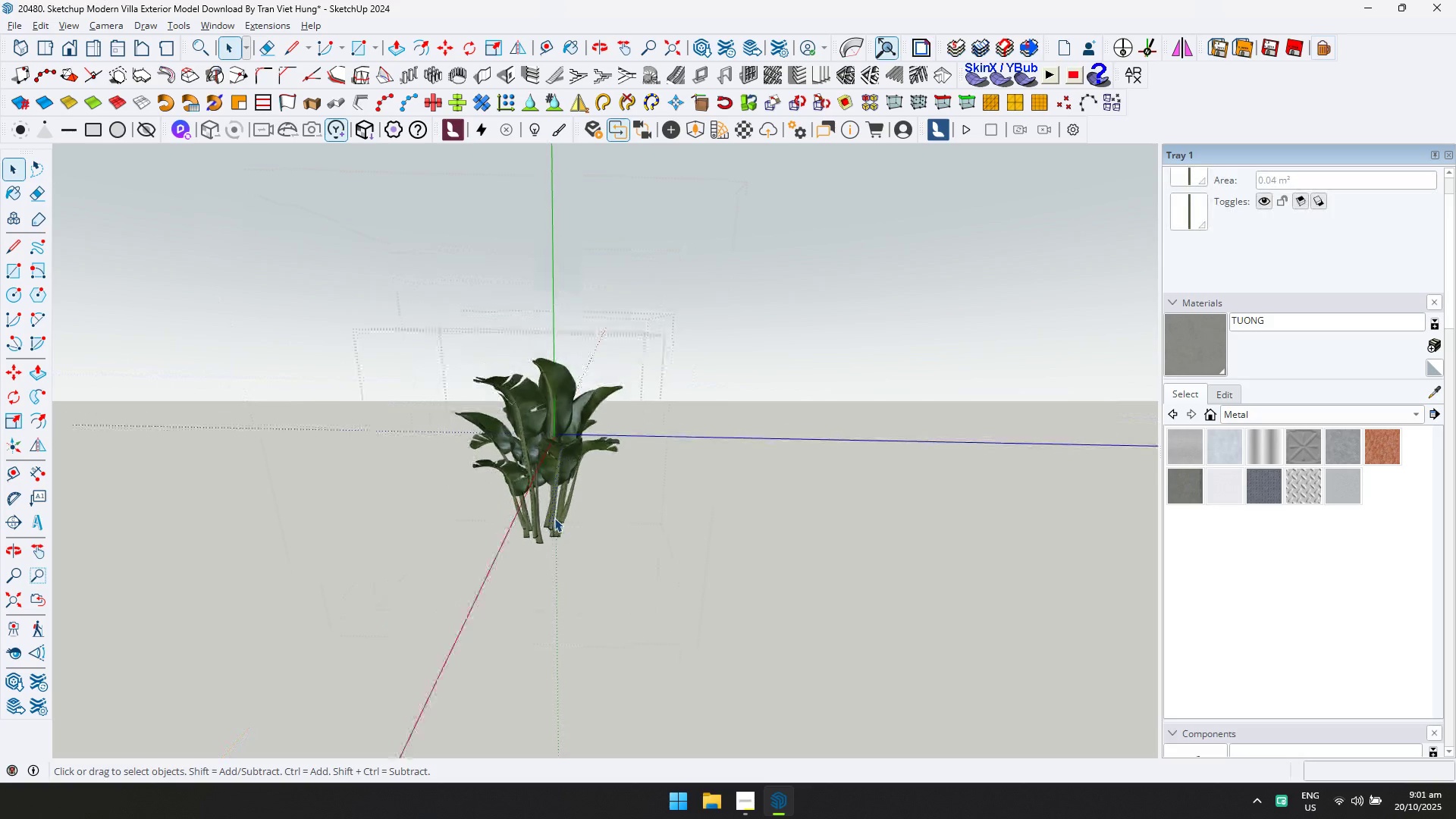 
key(Escape)
 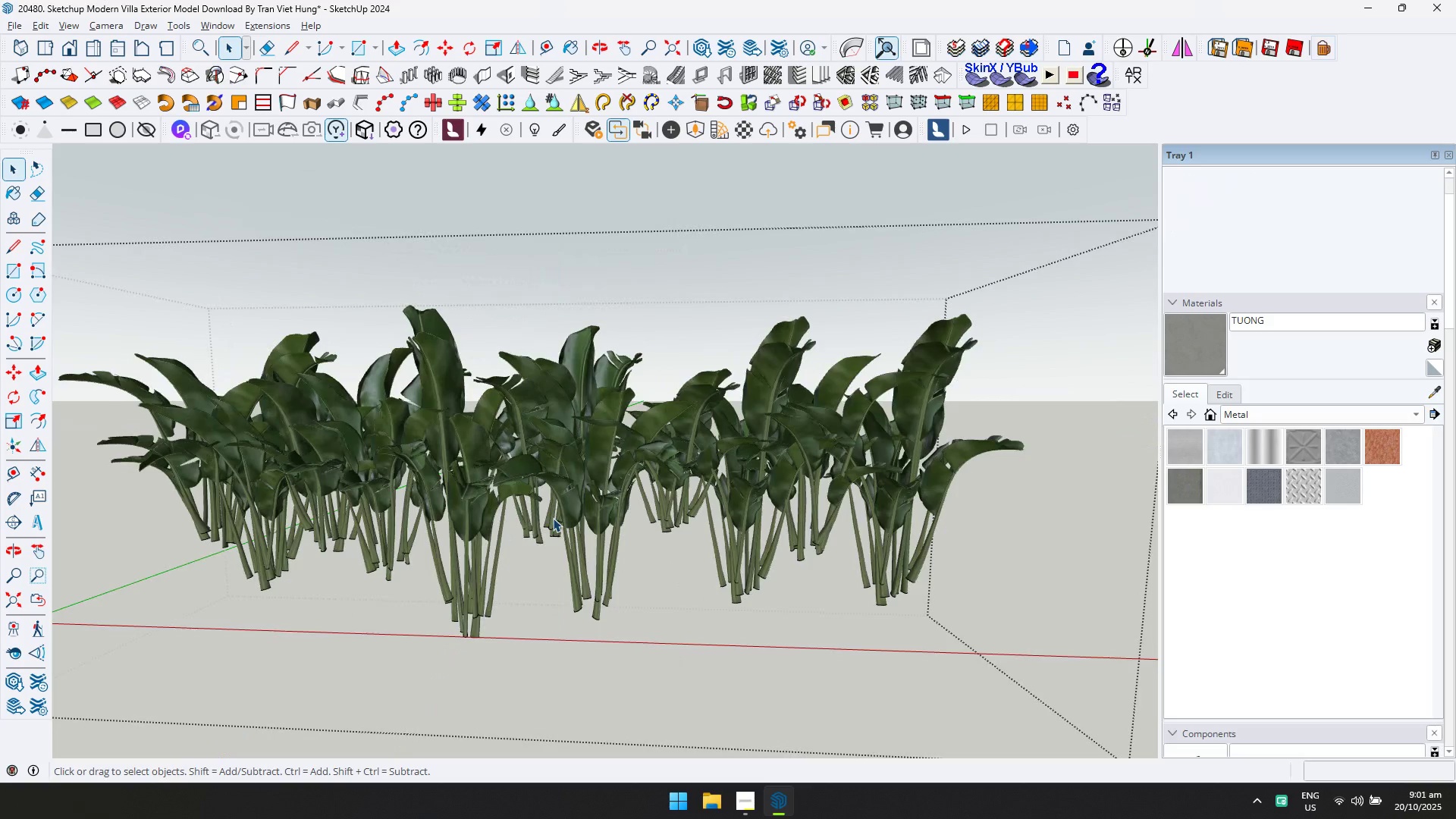 
double_click([553, 518])
 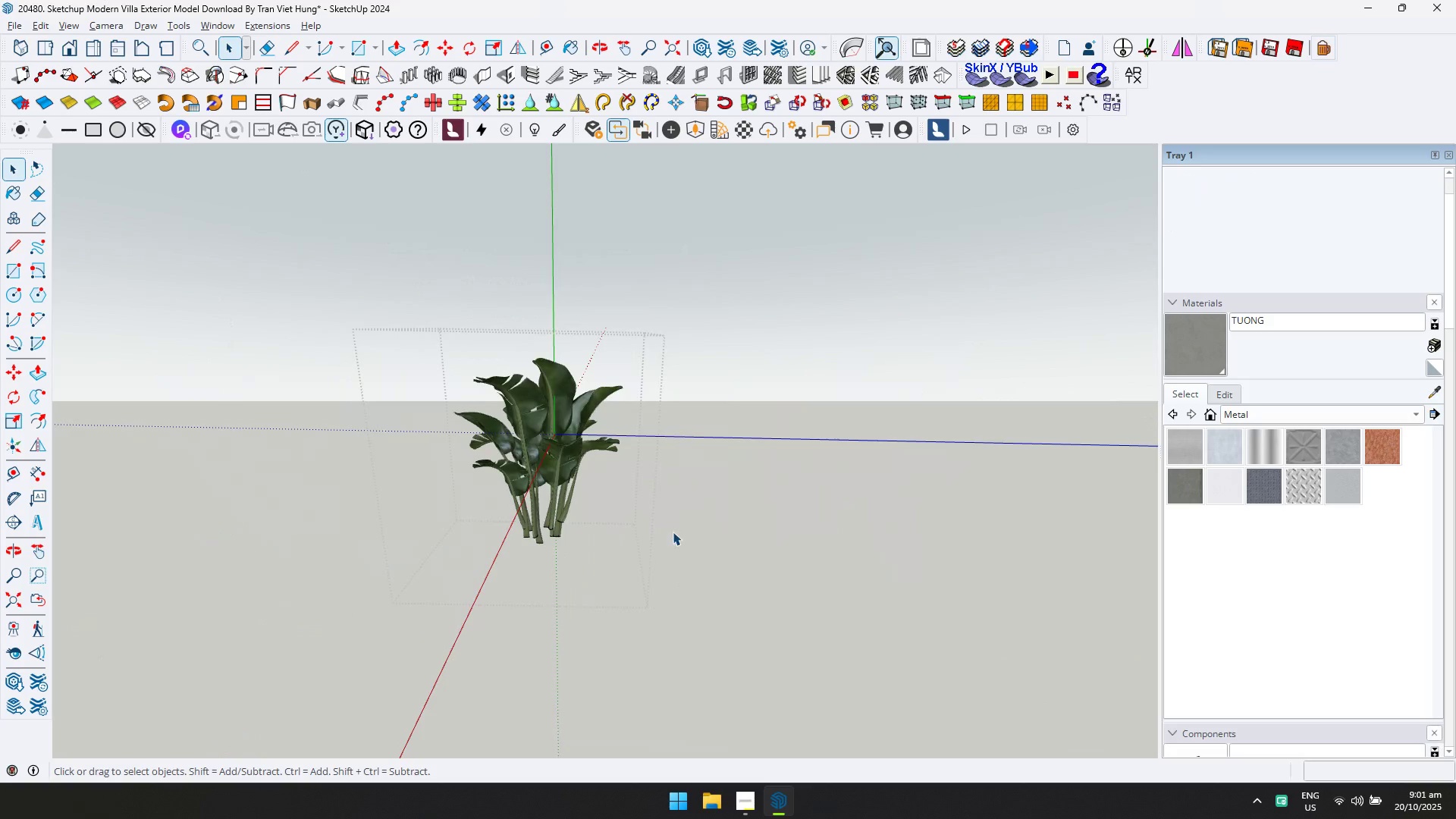 
key(Escape)
 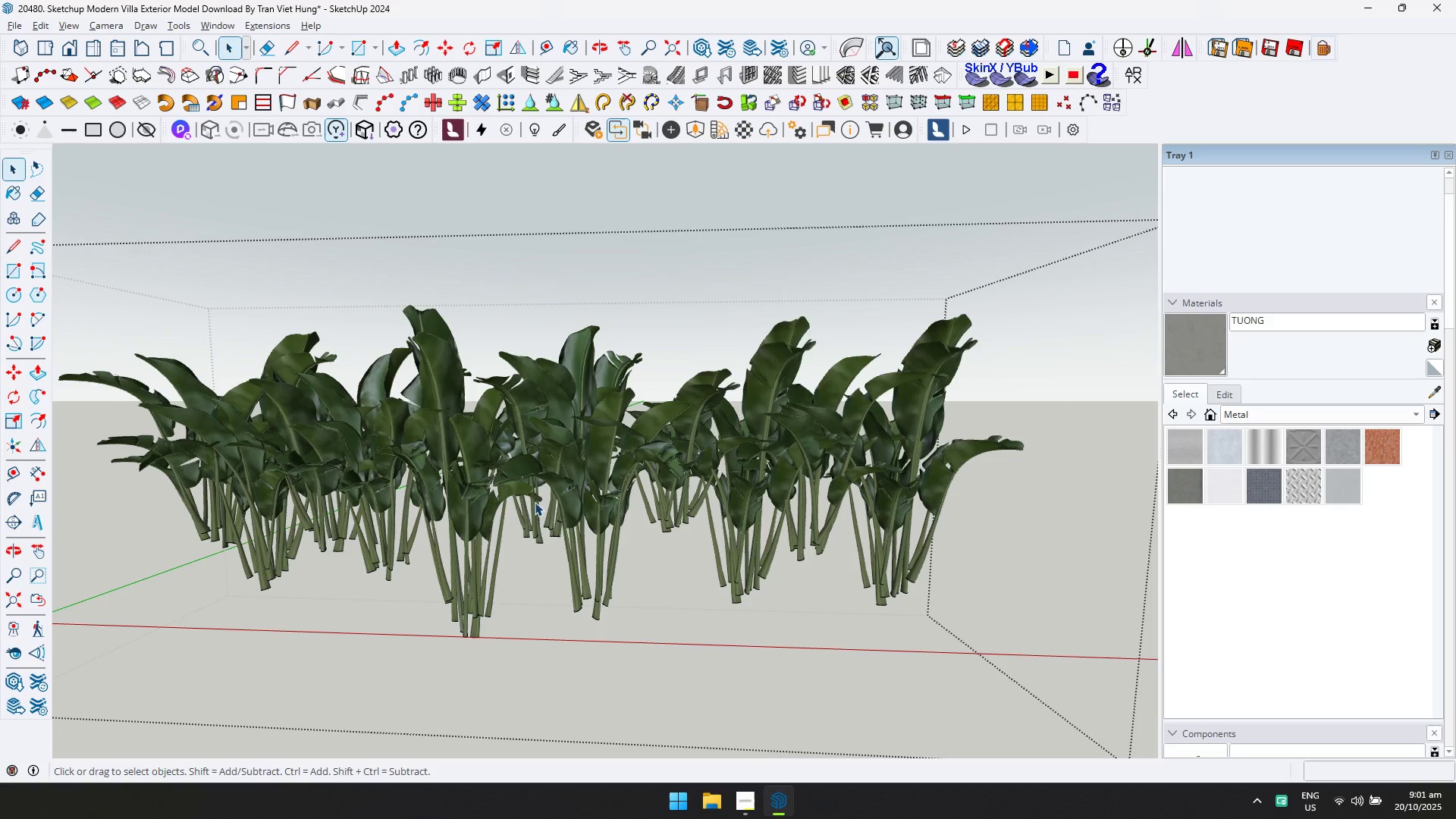 
left_click([535, 532])
 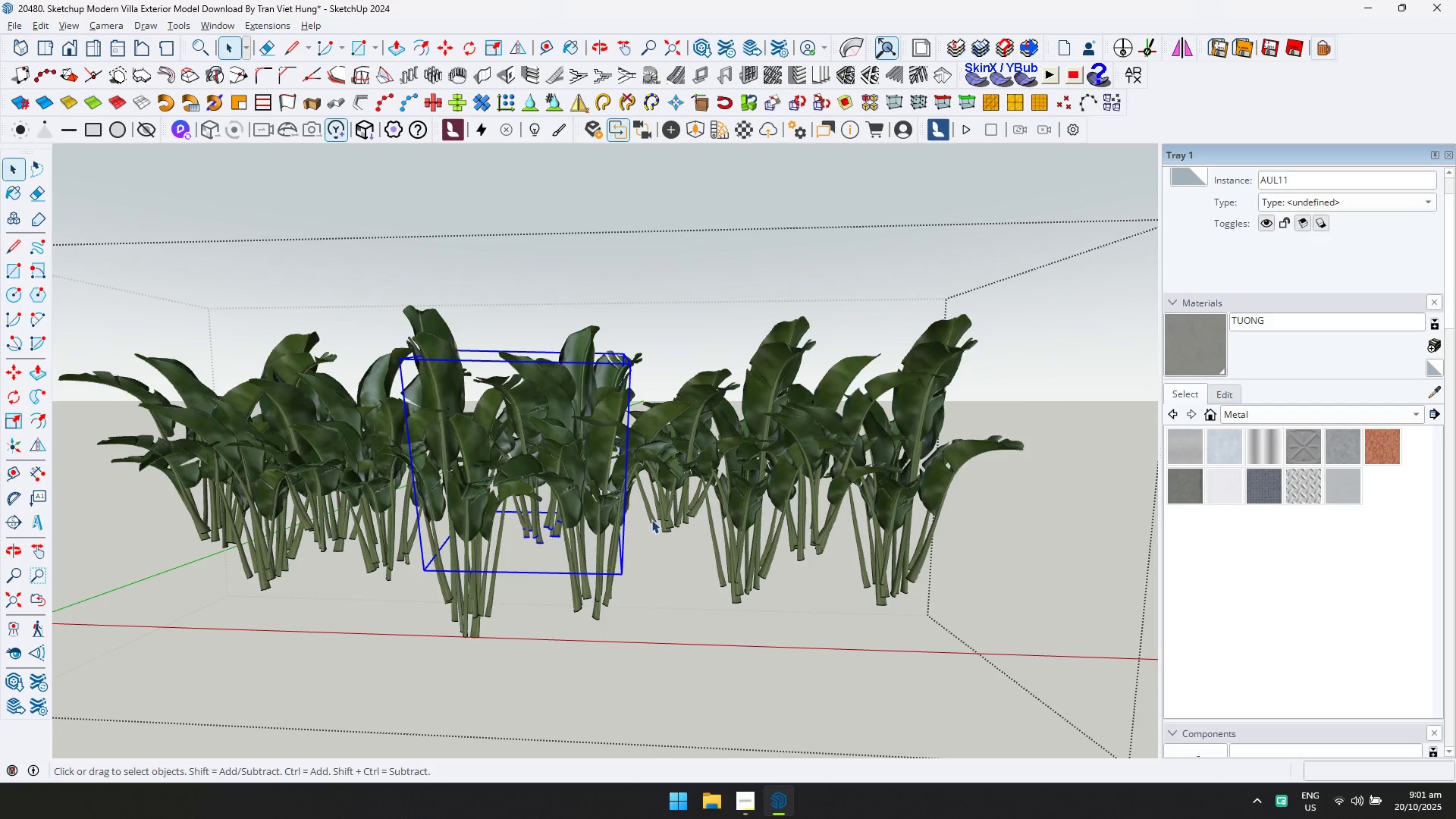 
hold_key(key=ControlLeft, duration=1.53)
left_click([664, 515])
 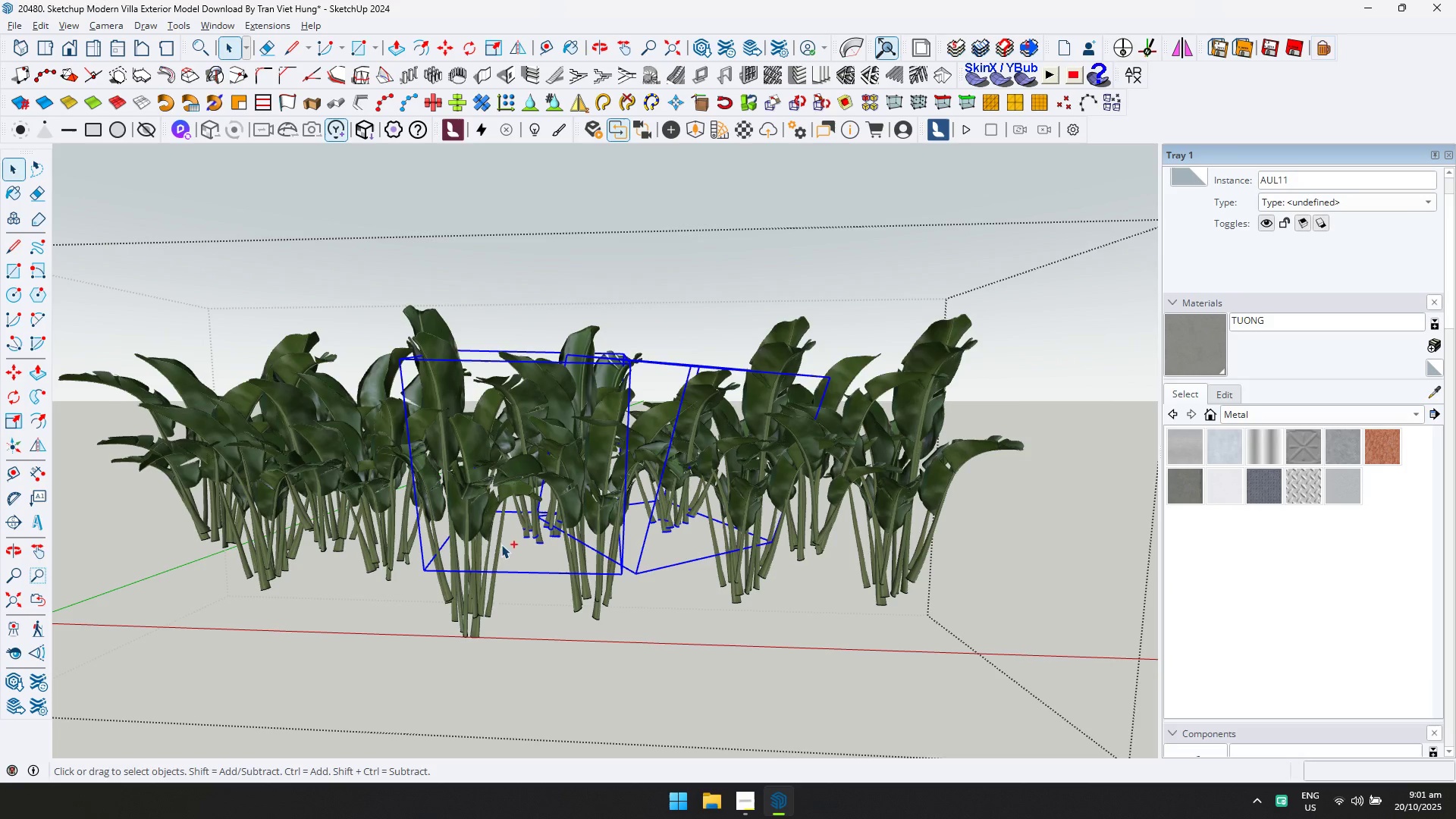 
hold_key(key=ControlLeft, duration=0.34)
 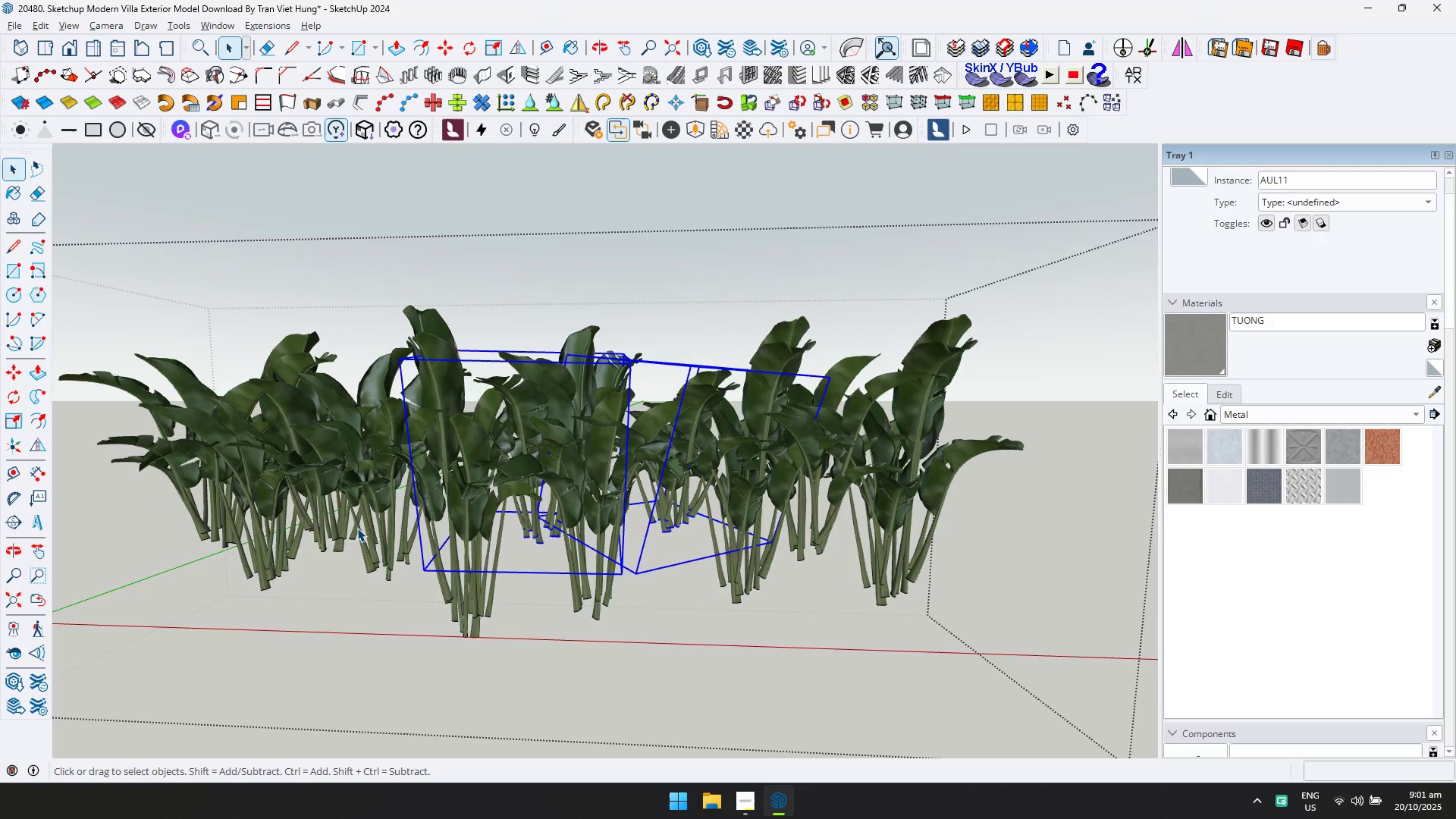 
key(D)
 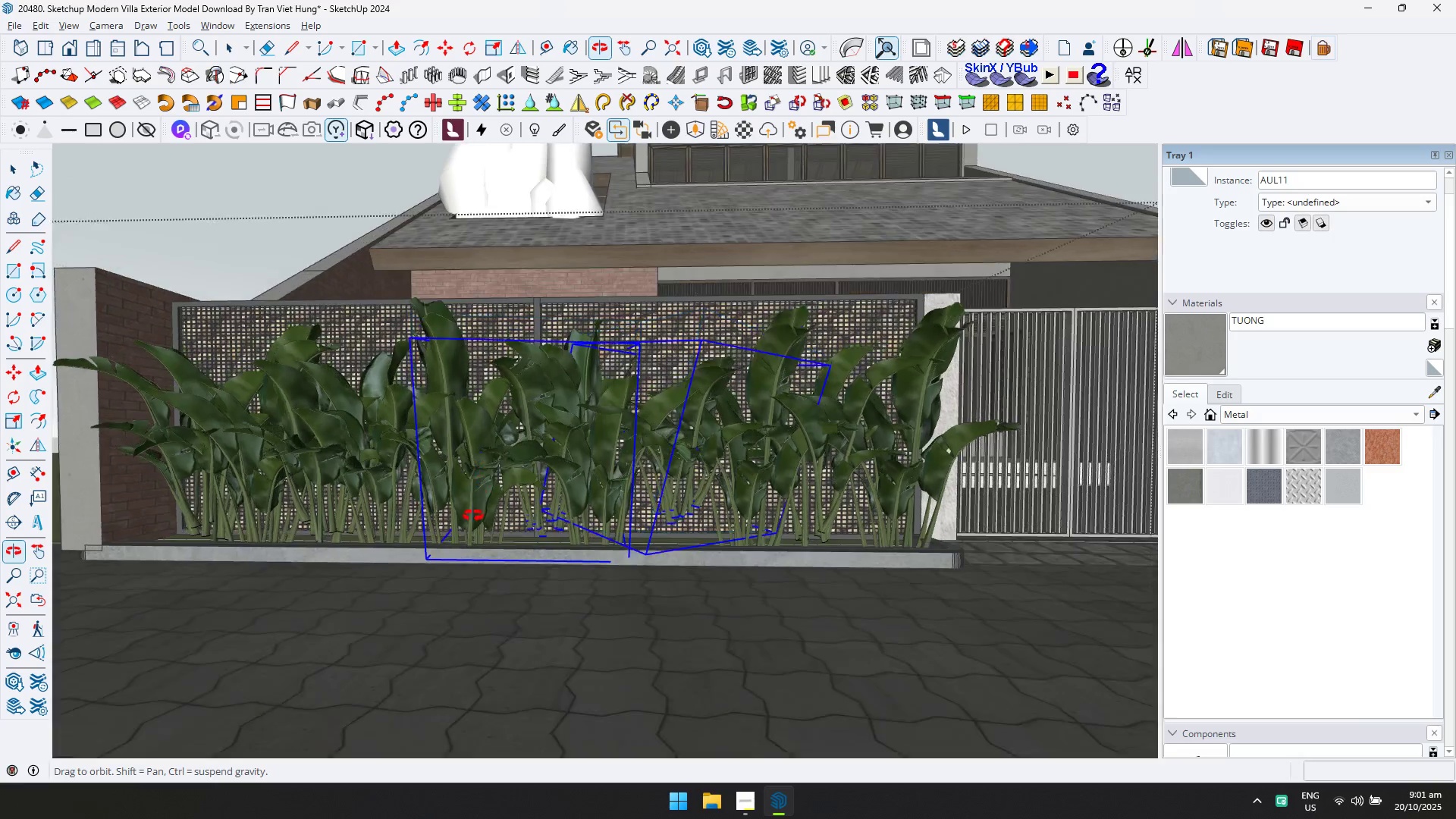 
hold_key(key=ControlLeft, duration=1.53)
left_click([306, 519])
 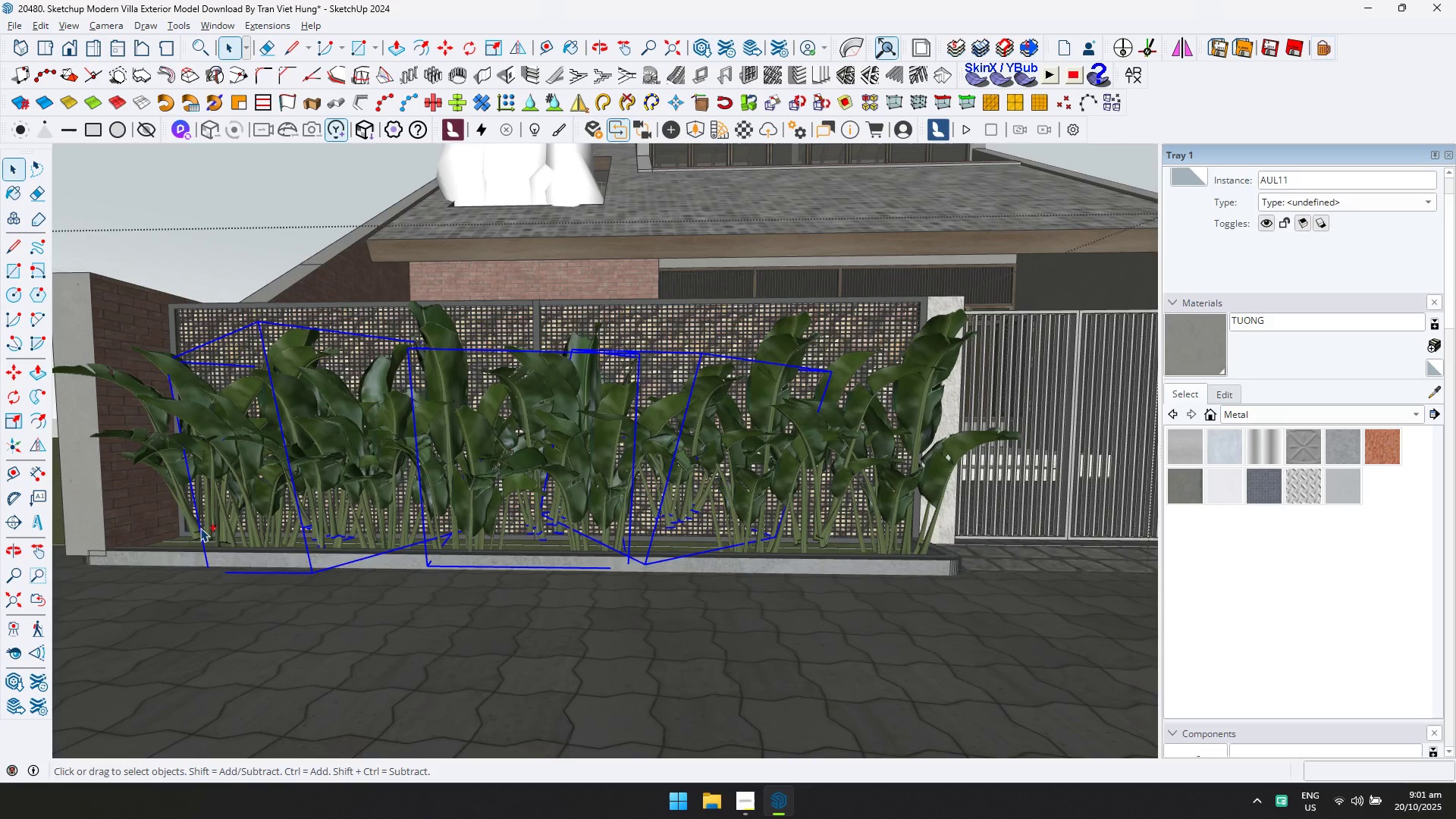 
hold_key(key=ControlLeft, duration=1.53)
left_click([195, 535])
 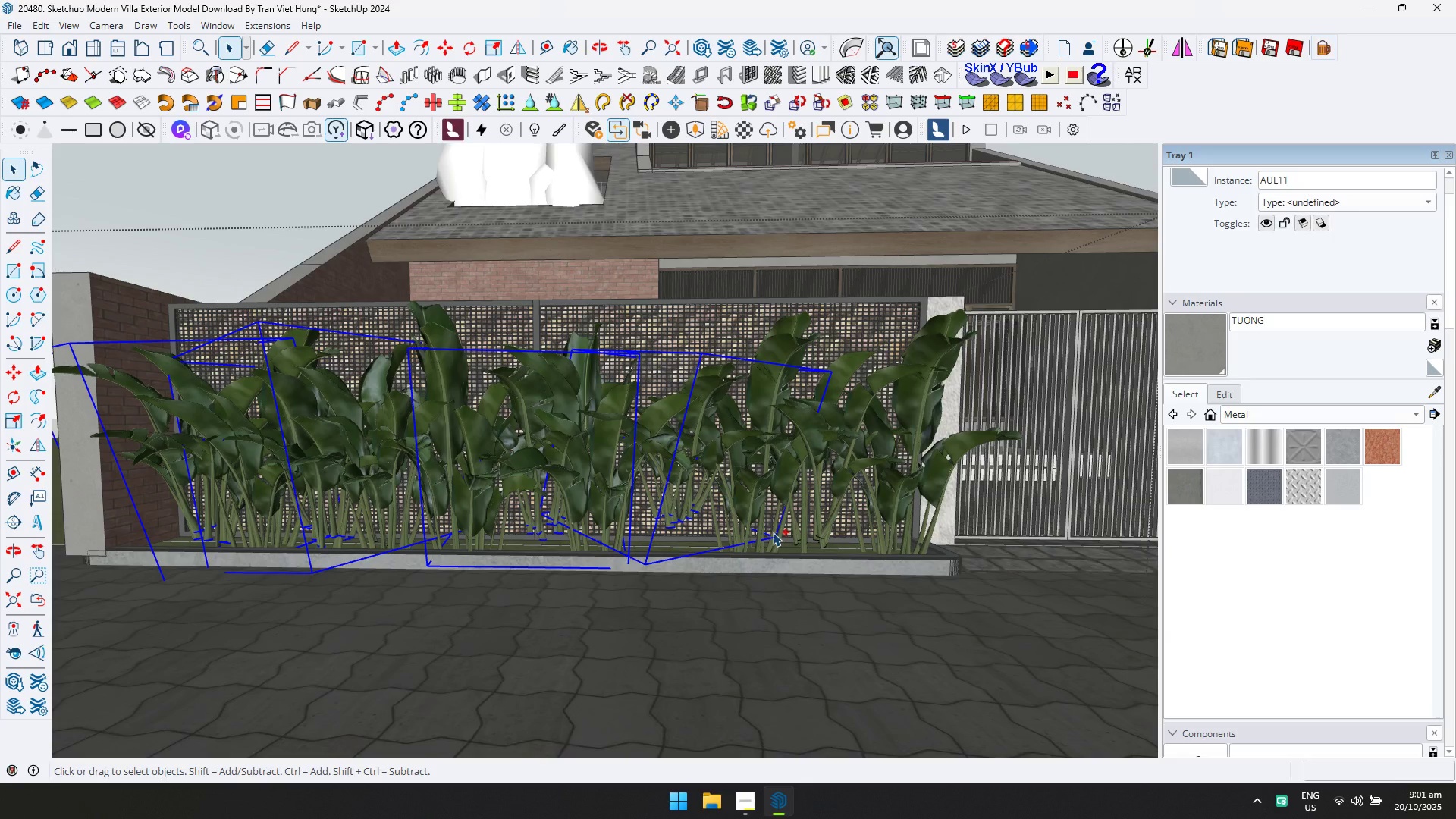 
hold_key(key=ControlLeft, duration=0.82)
left_click([817, 539])
 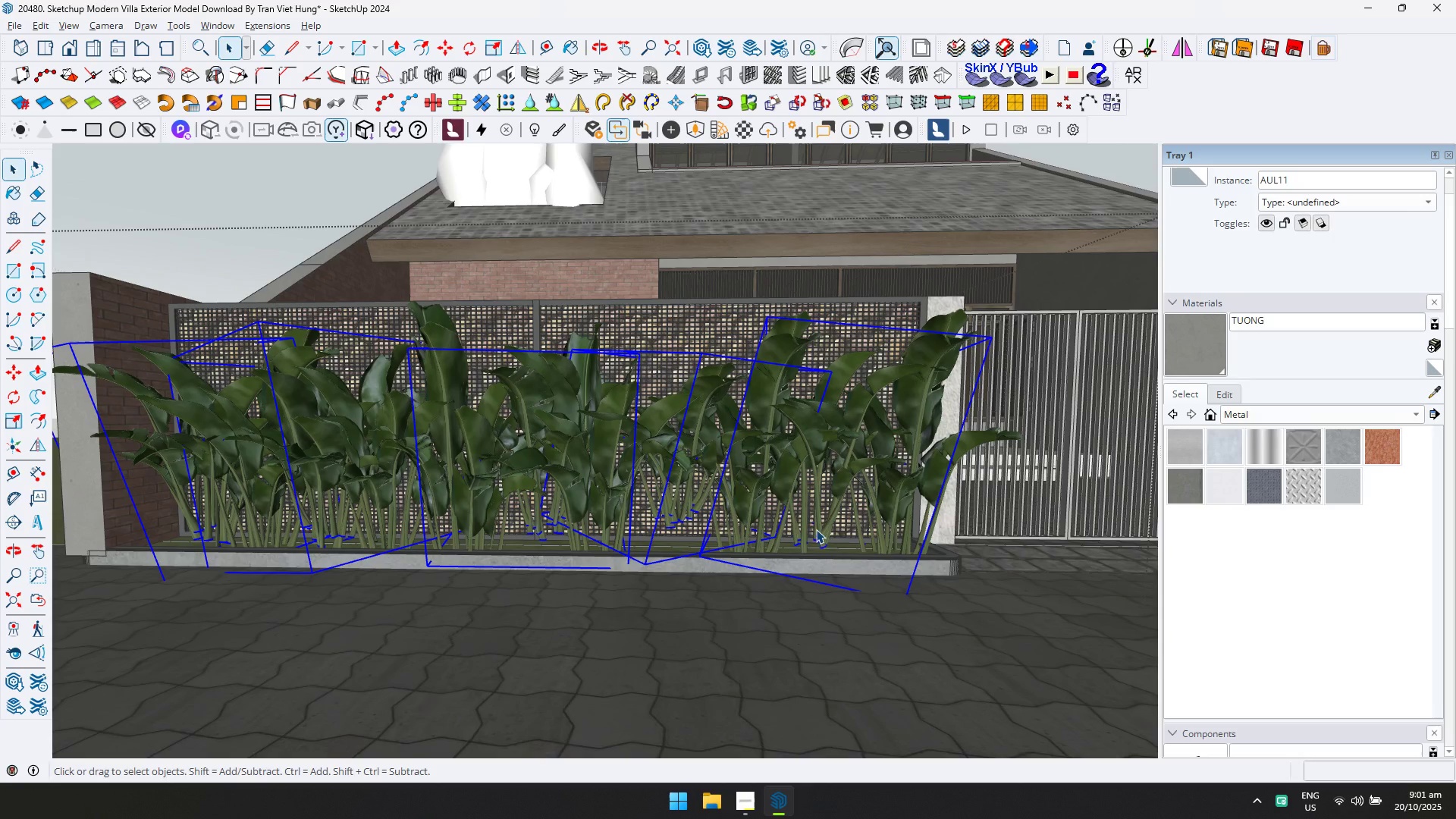 
key(M)
 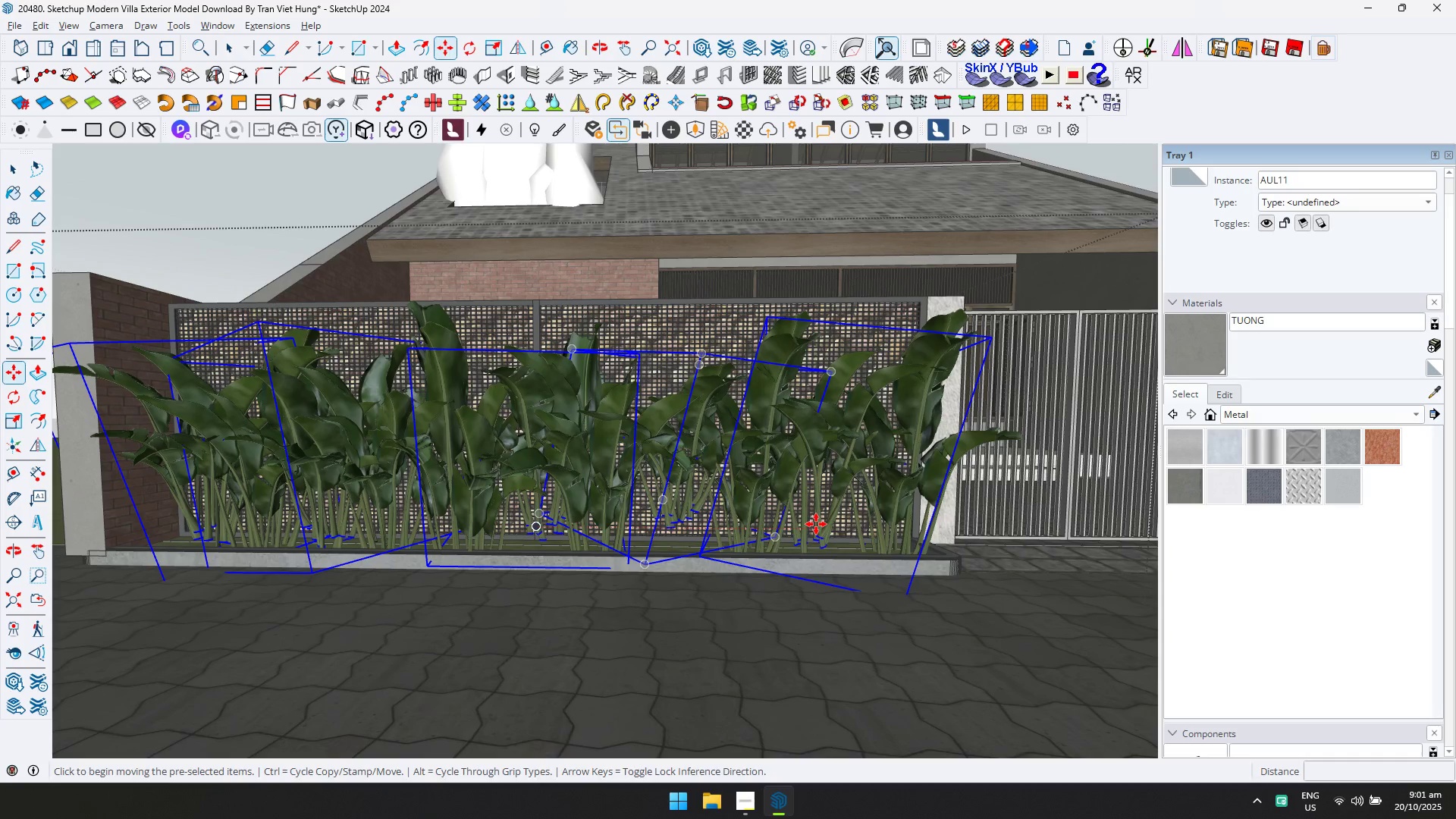 
left_click([816, 524])
 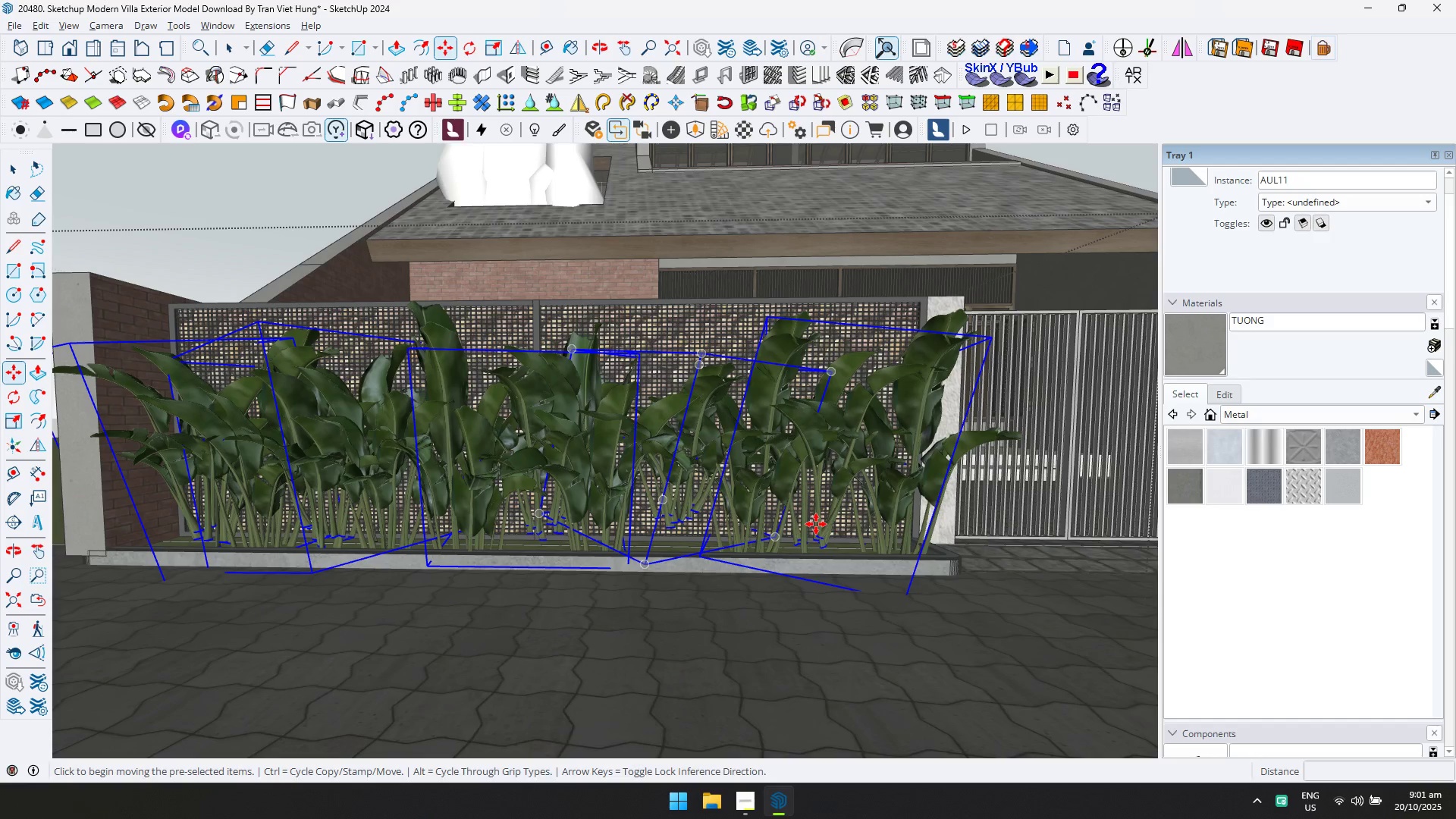 
key(ArrowUp)
 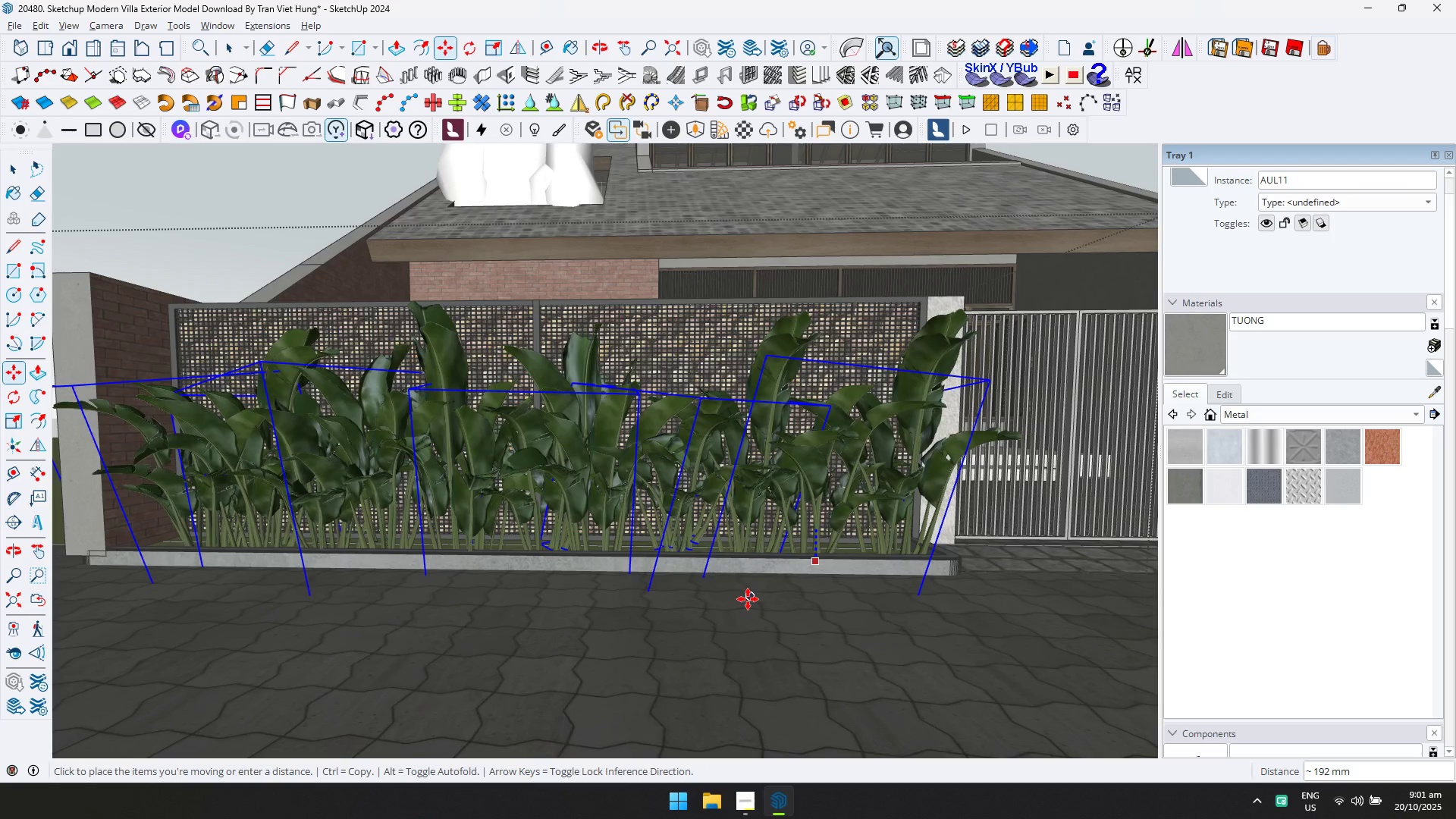 
left_click([745, 599])
 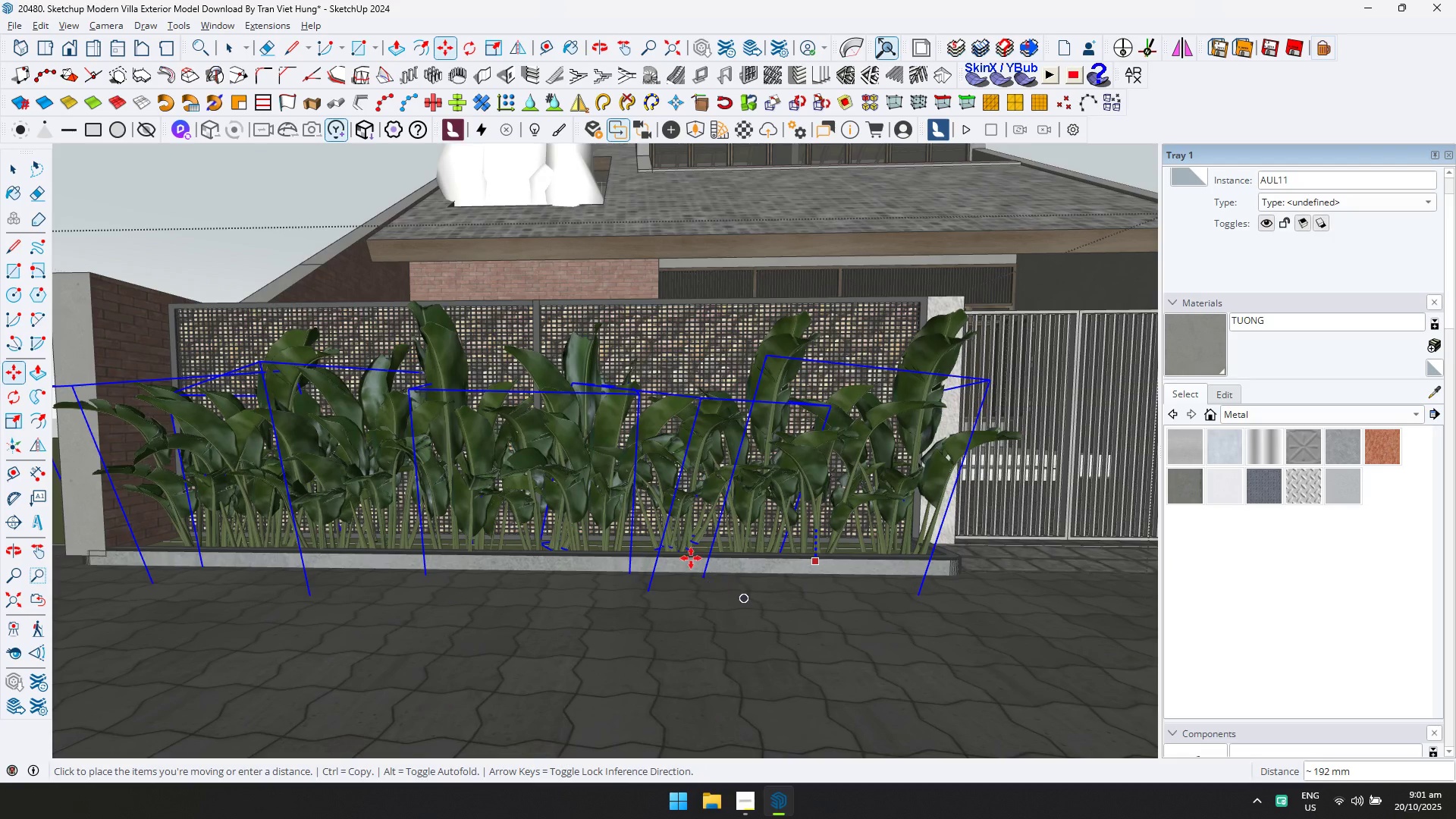 
scroll: coordinate [491, 432], scroll_direction: down, amount: 14.0
 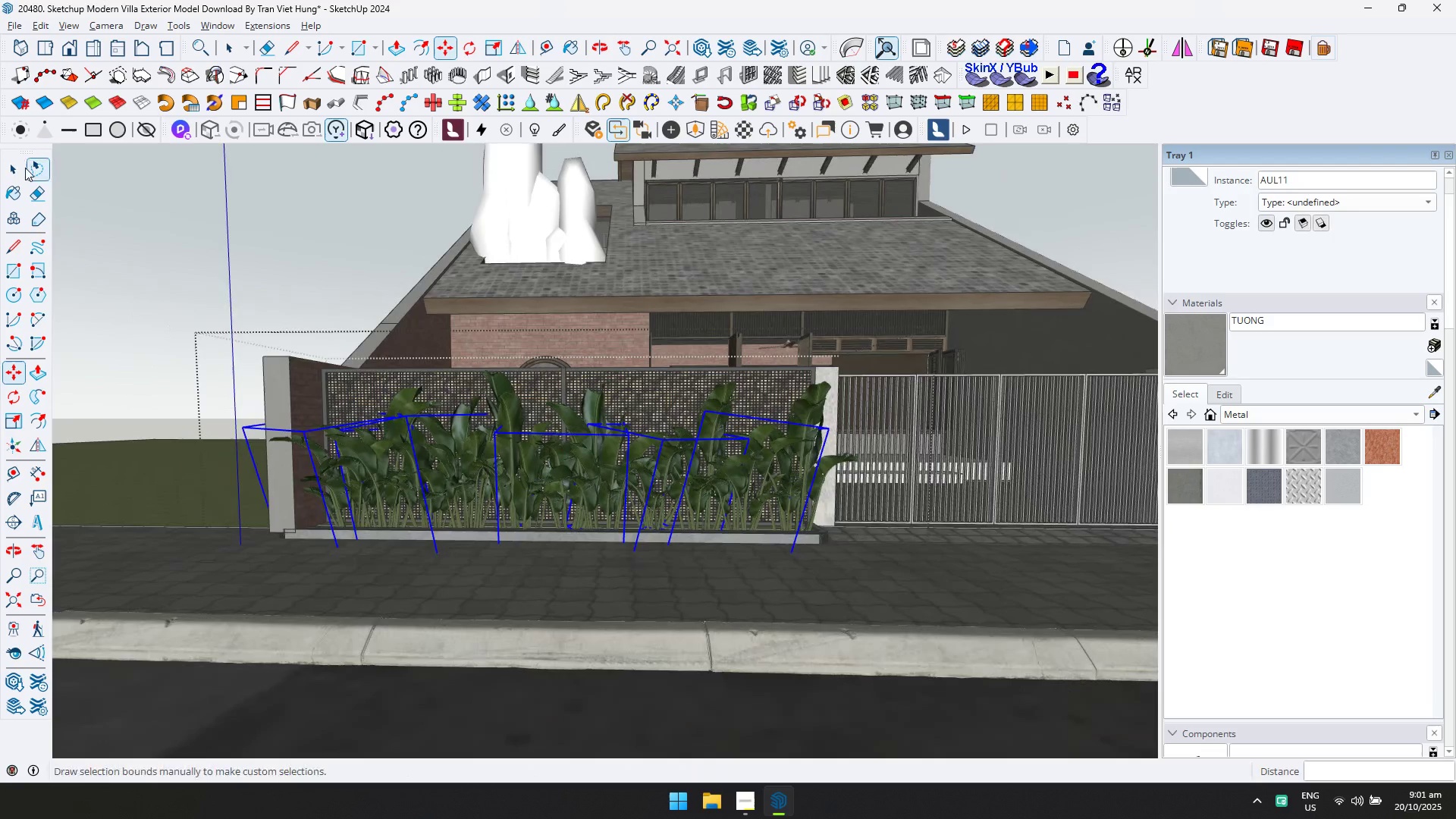 
left_click([23, 166])
 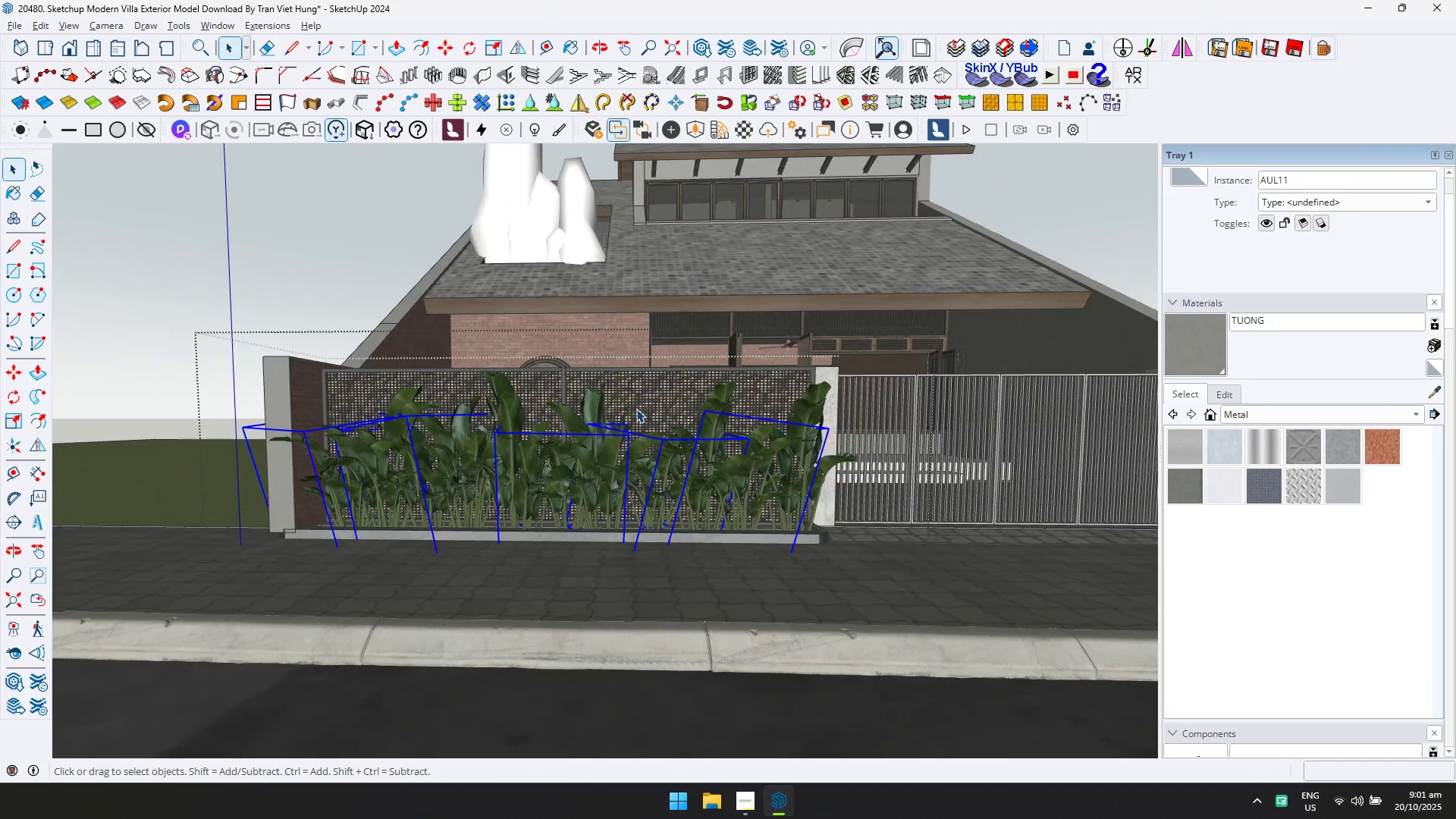 
key(Control+ControlLeft)
 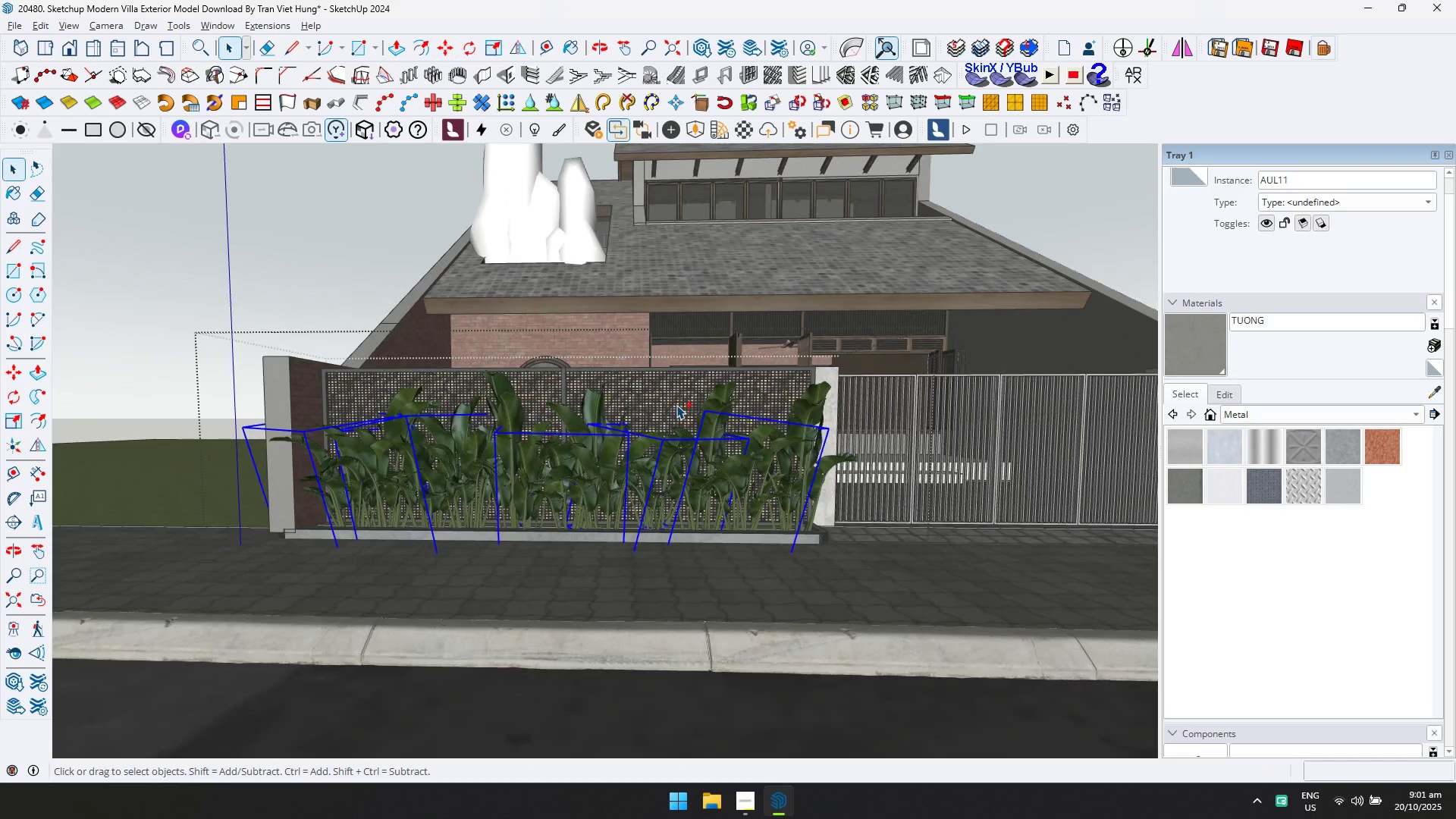 
key(Control+A)
 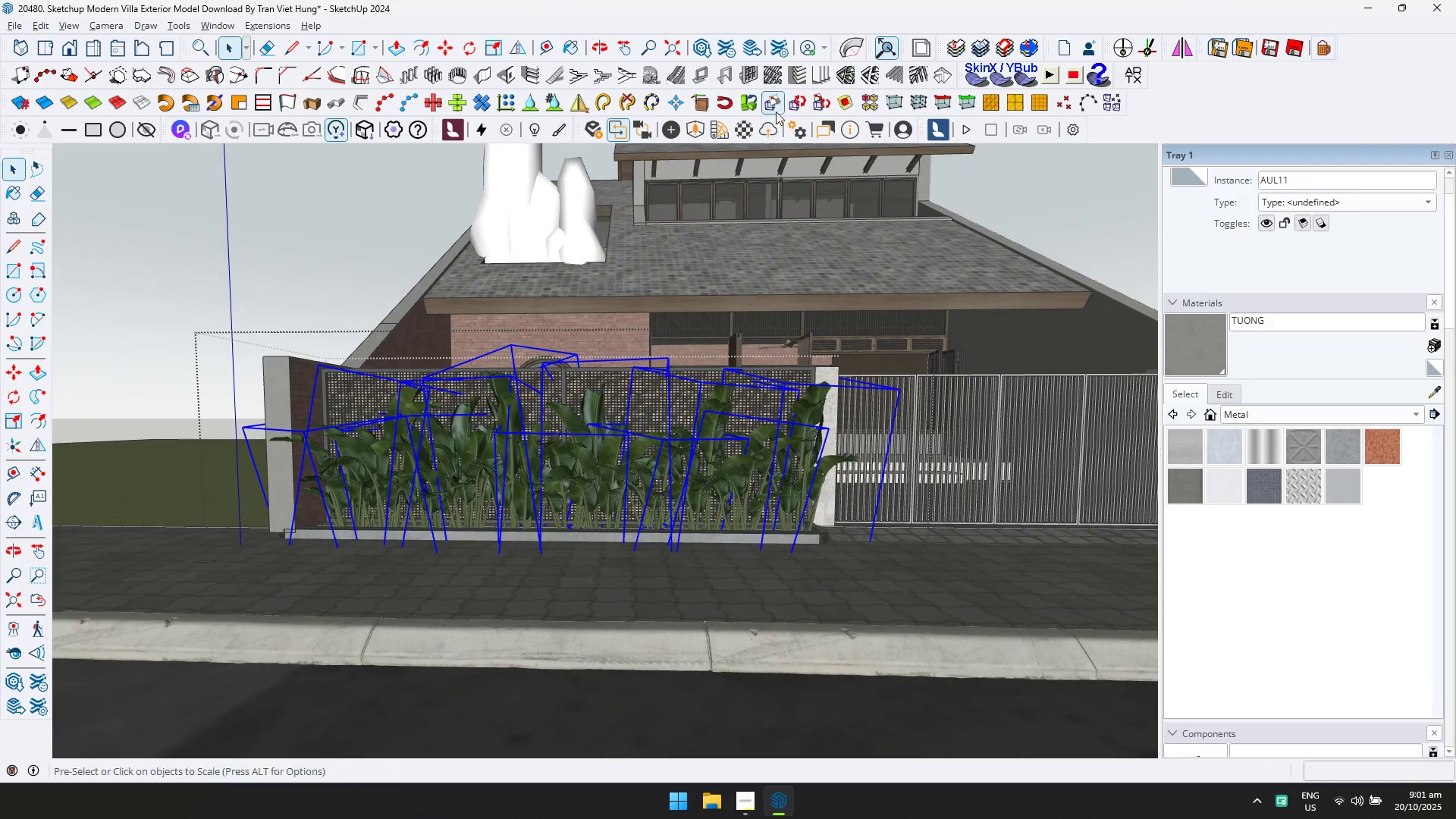 
left_click([774, 102])
 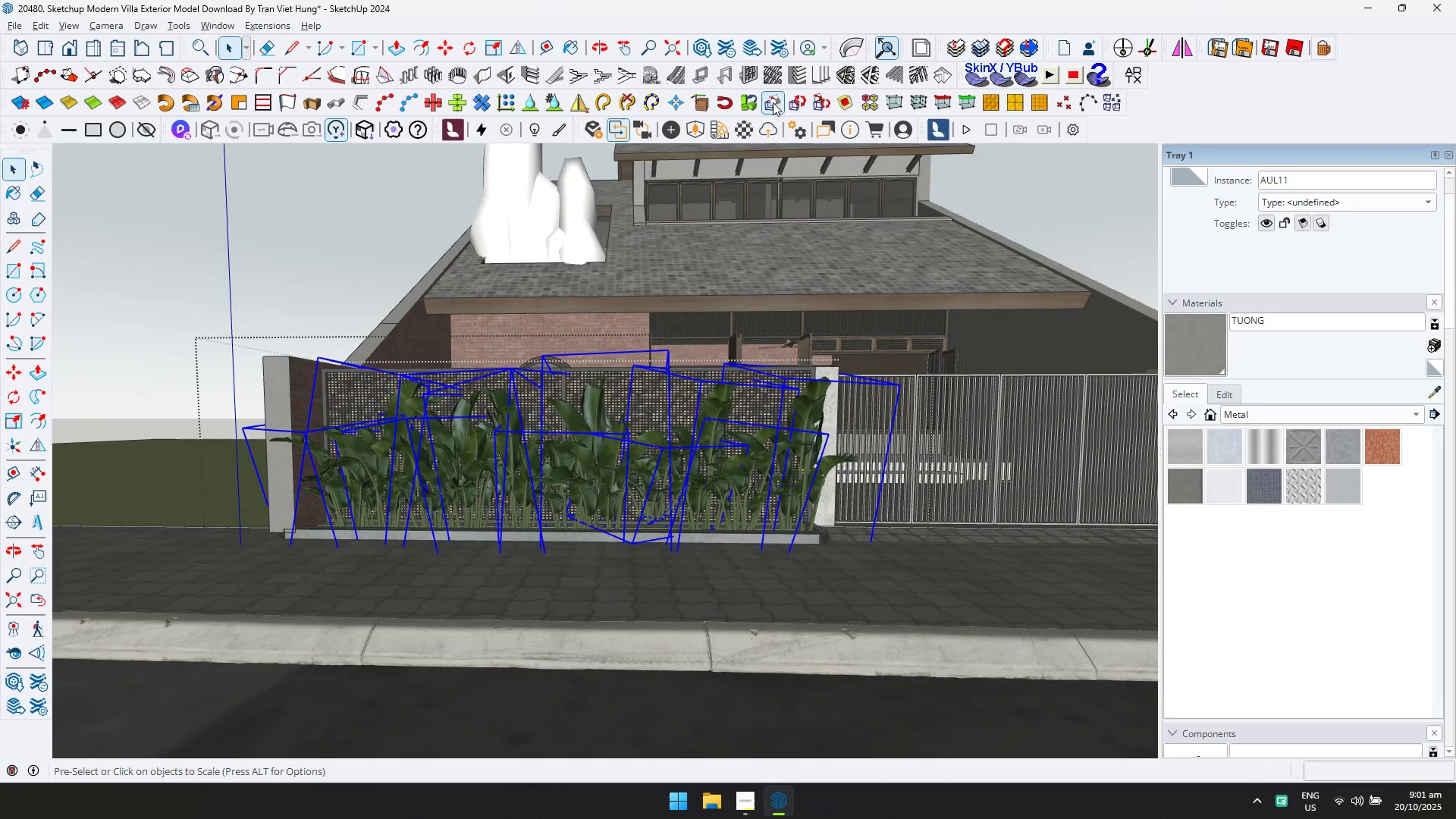 
key(Escape)
 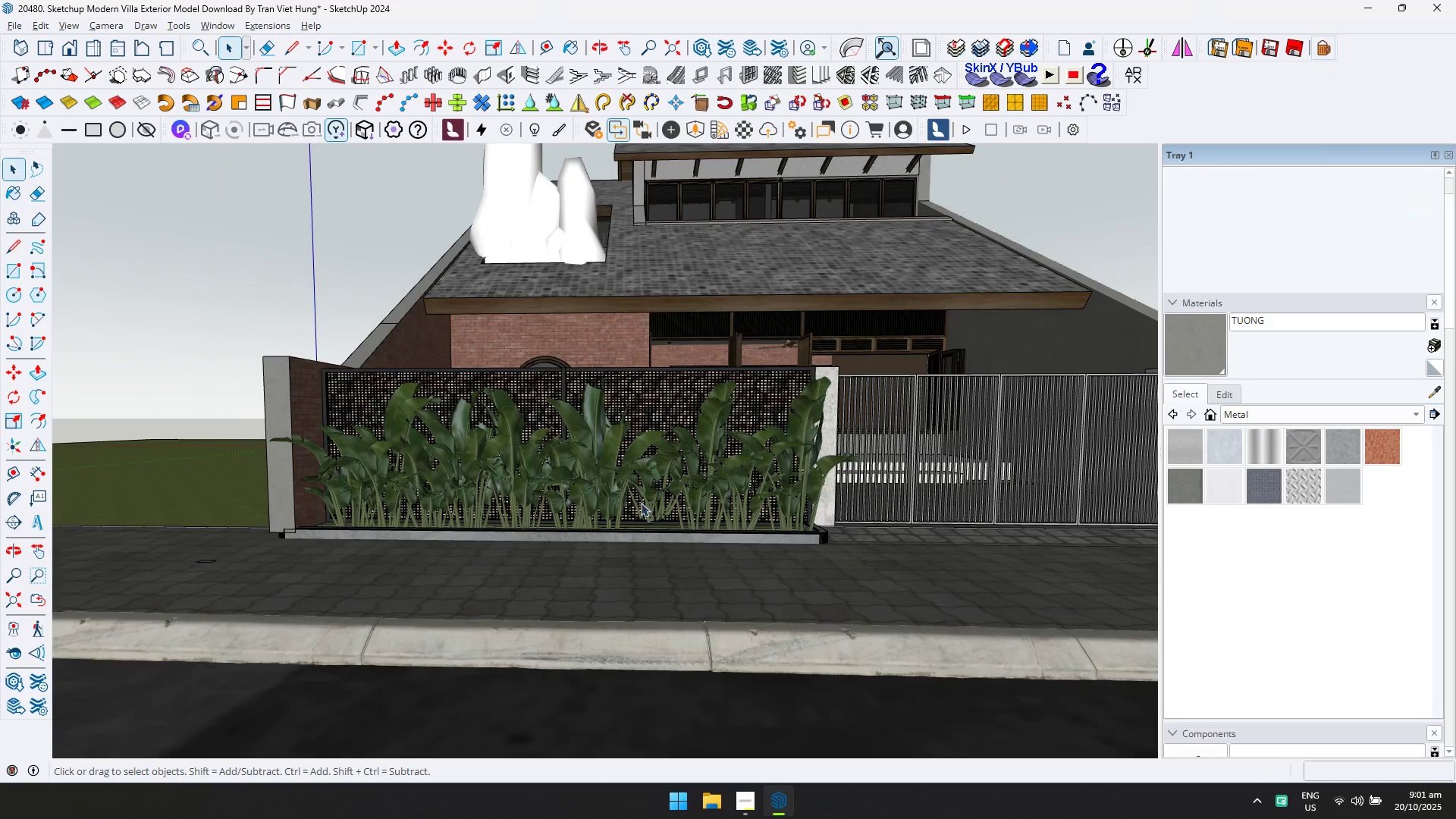 
scroll: coordinate [666, 524], scroll_direction: up, amount: 10.0
 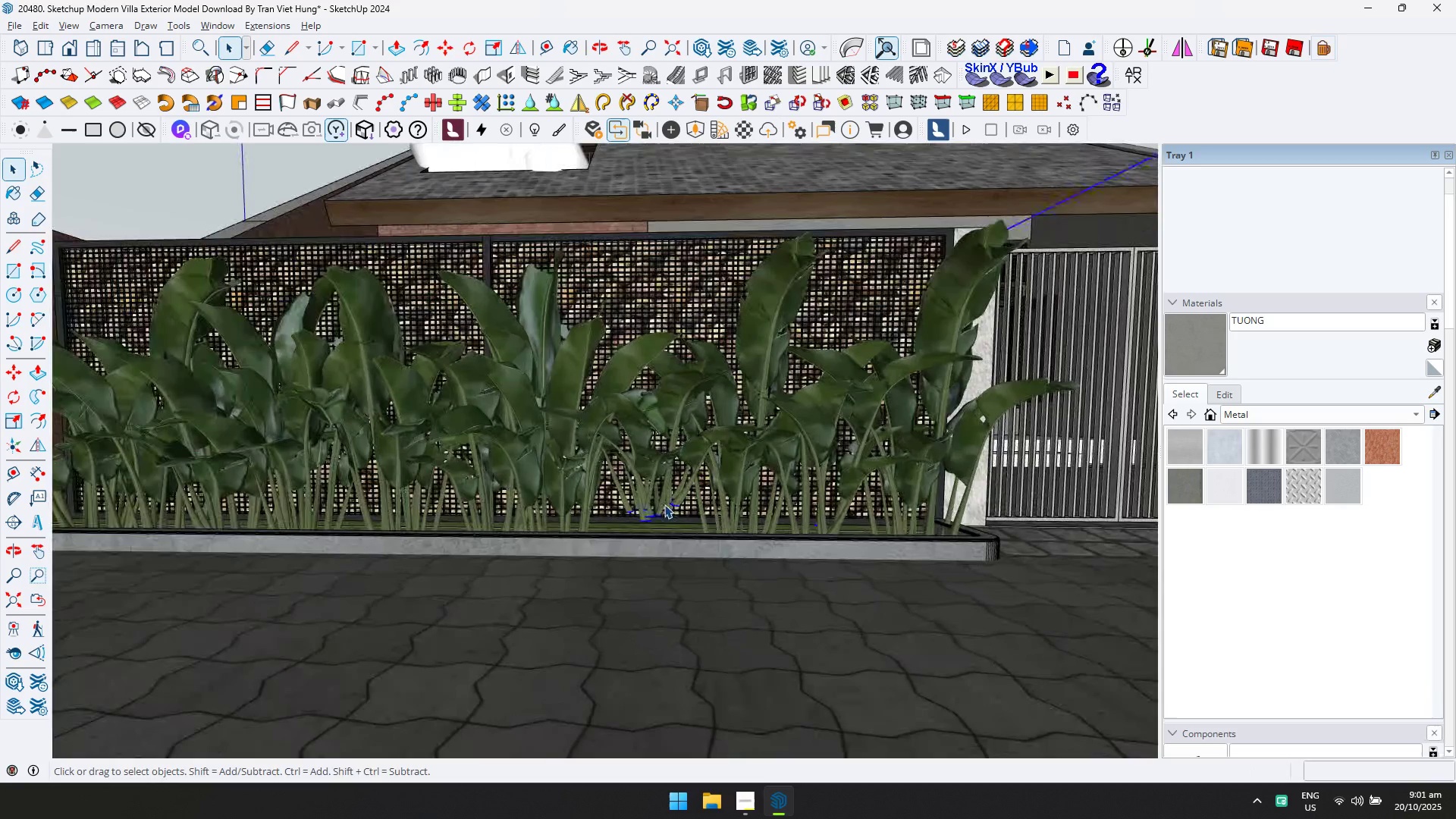 
double_click([664, 504])
 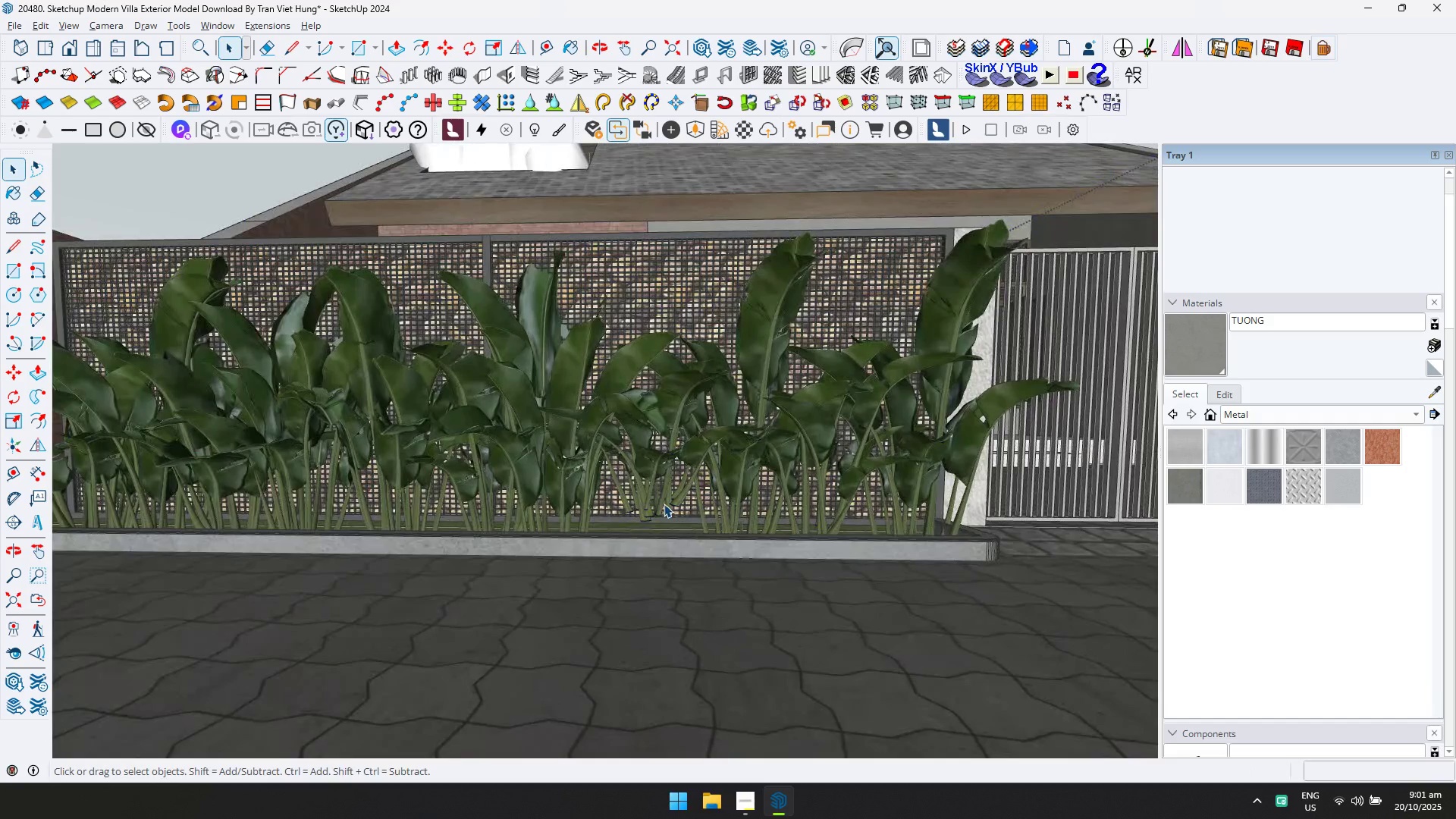 
left_click([664, 504])
 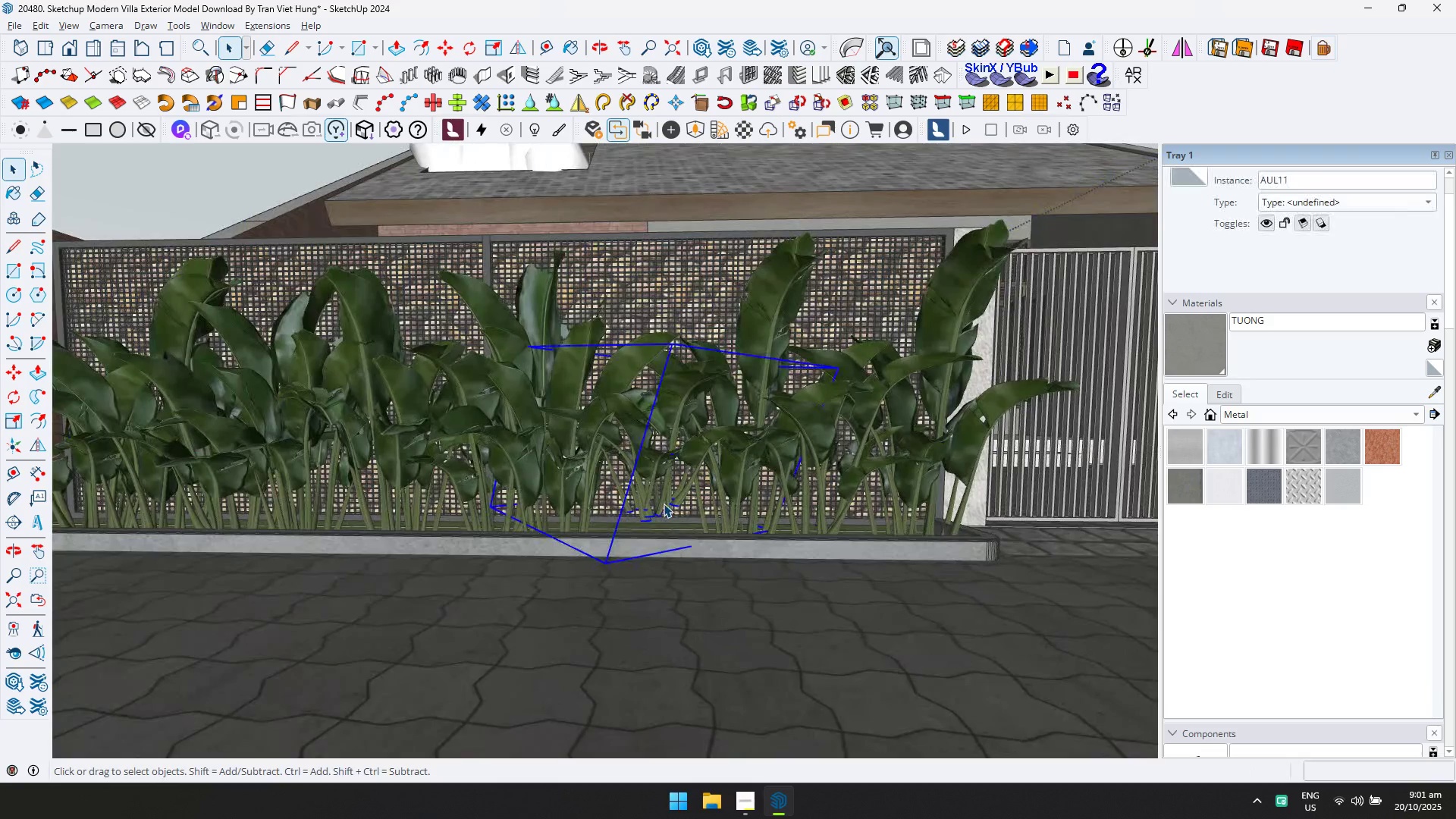 
key(M)
 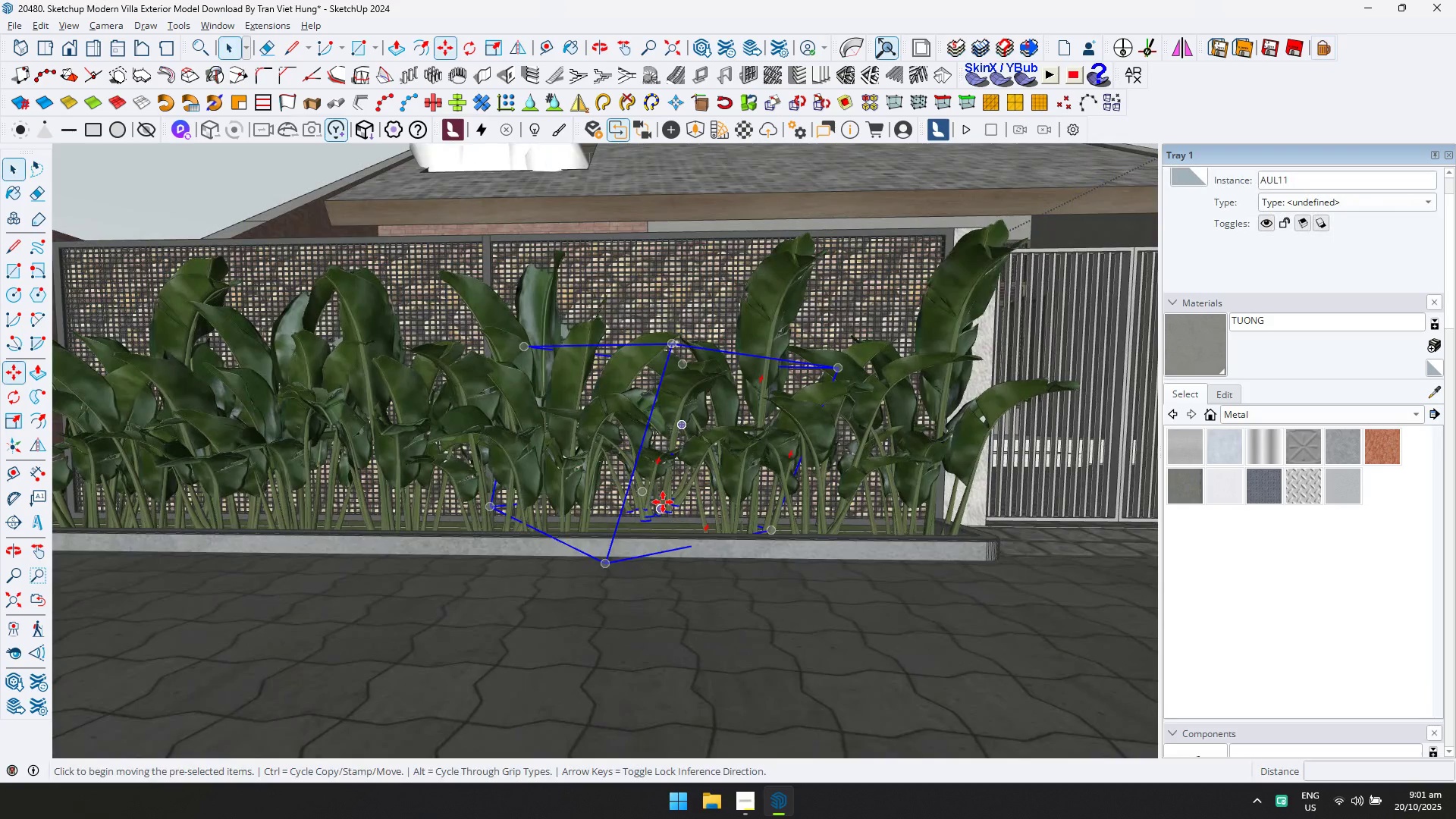 
left_click([663, 502])
 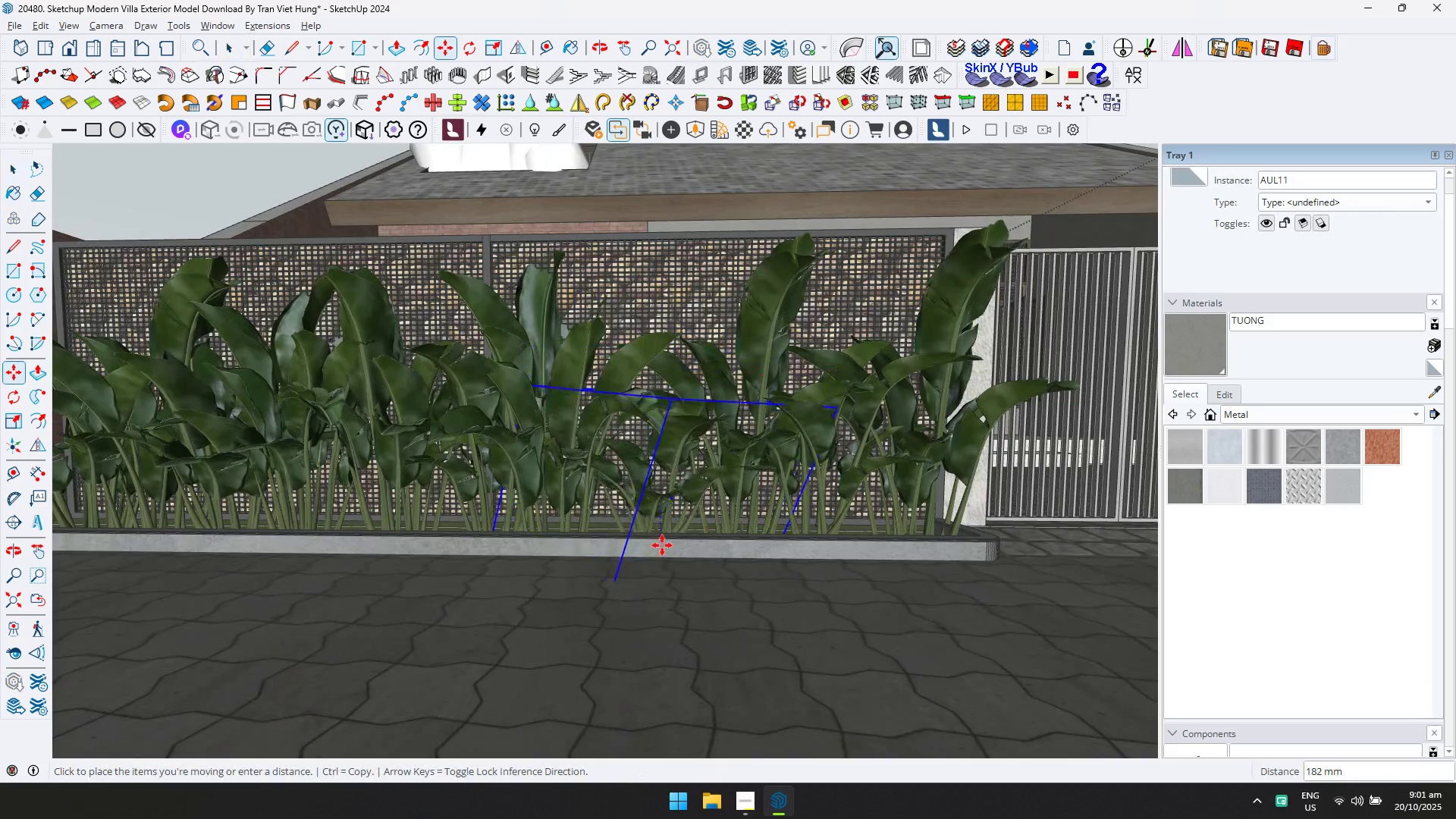 
left_click([662, 545])
 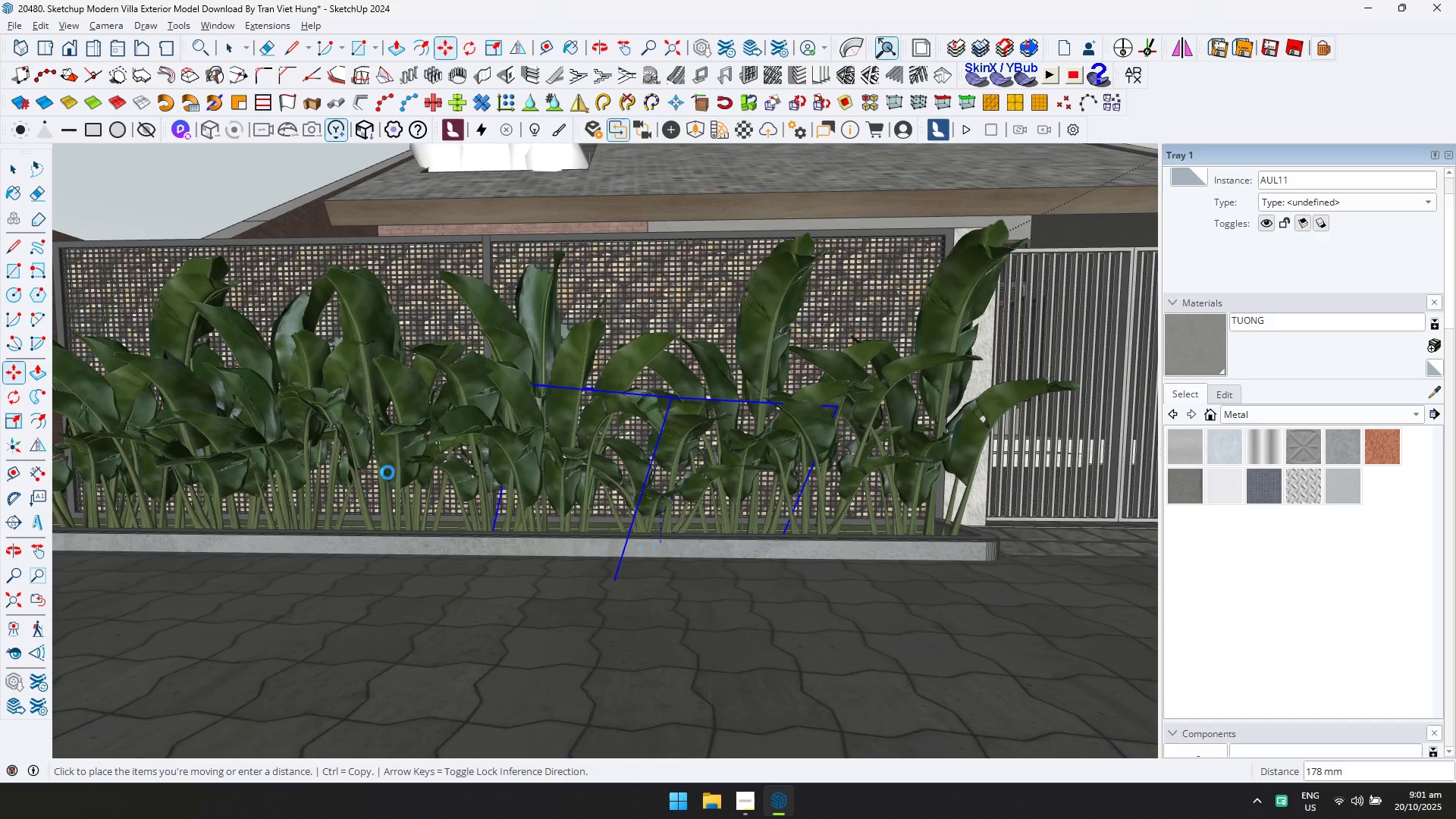 
scroll: coordinate [366, 463], scroll_direction: down, amount: 4.0
 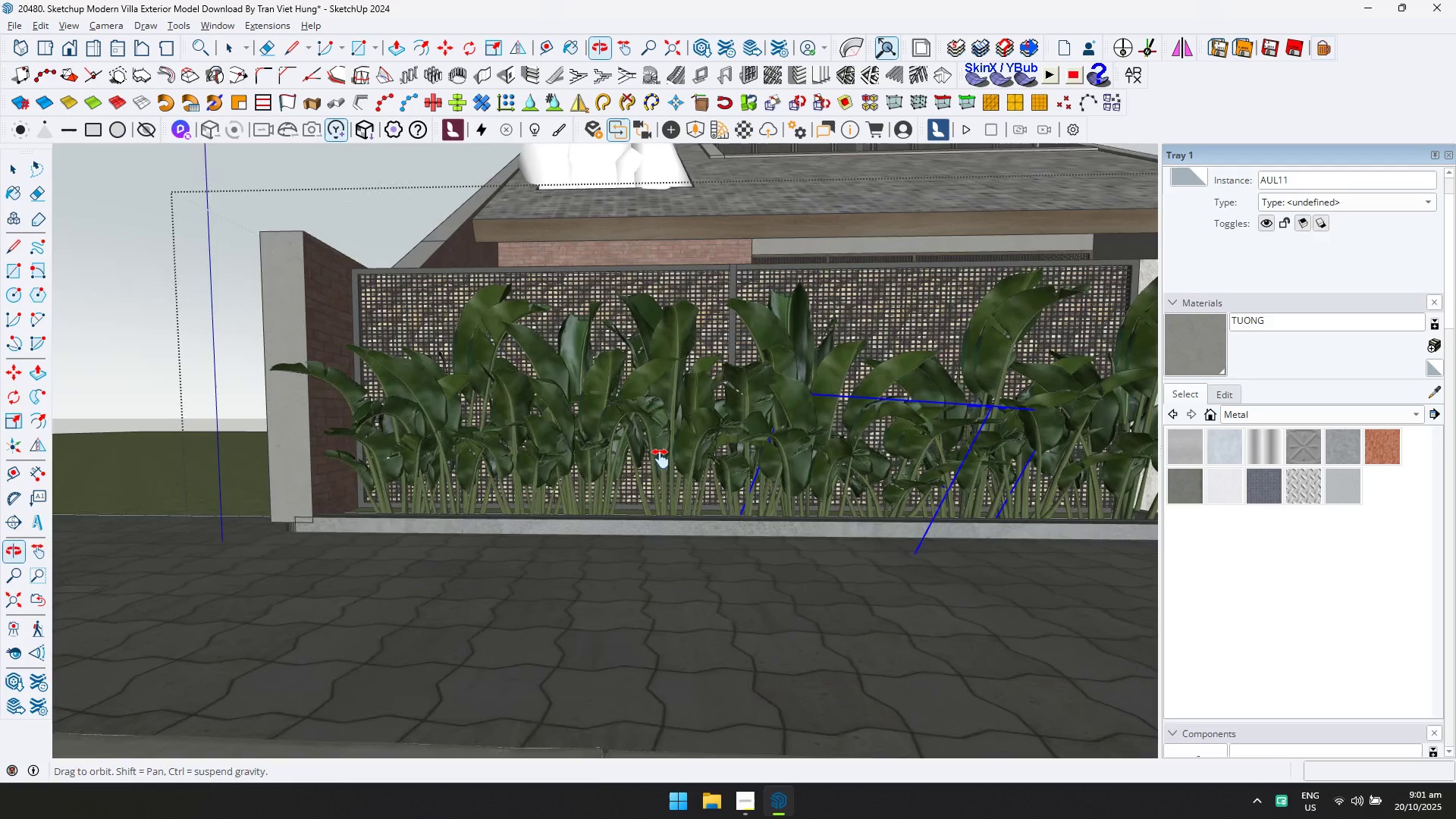 
hold_key(key=ShiftLeft, duration=0.61)
 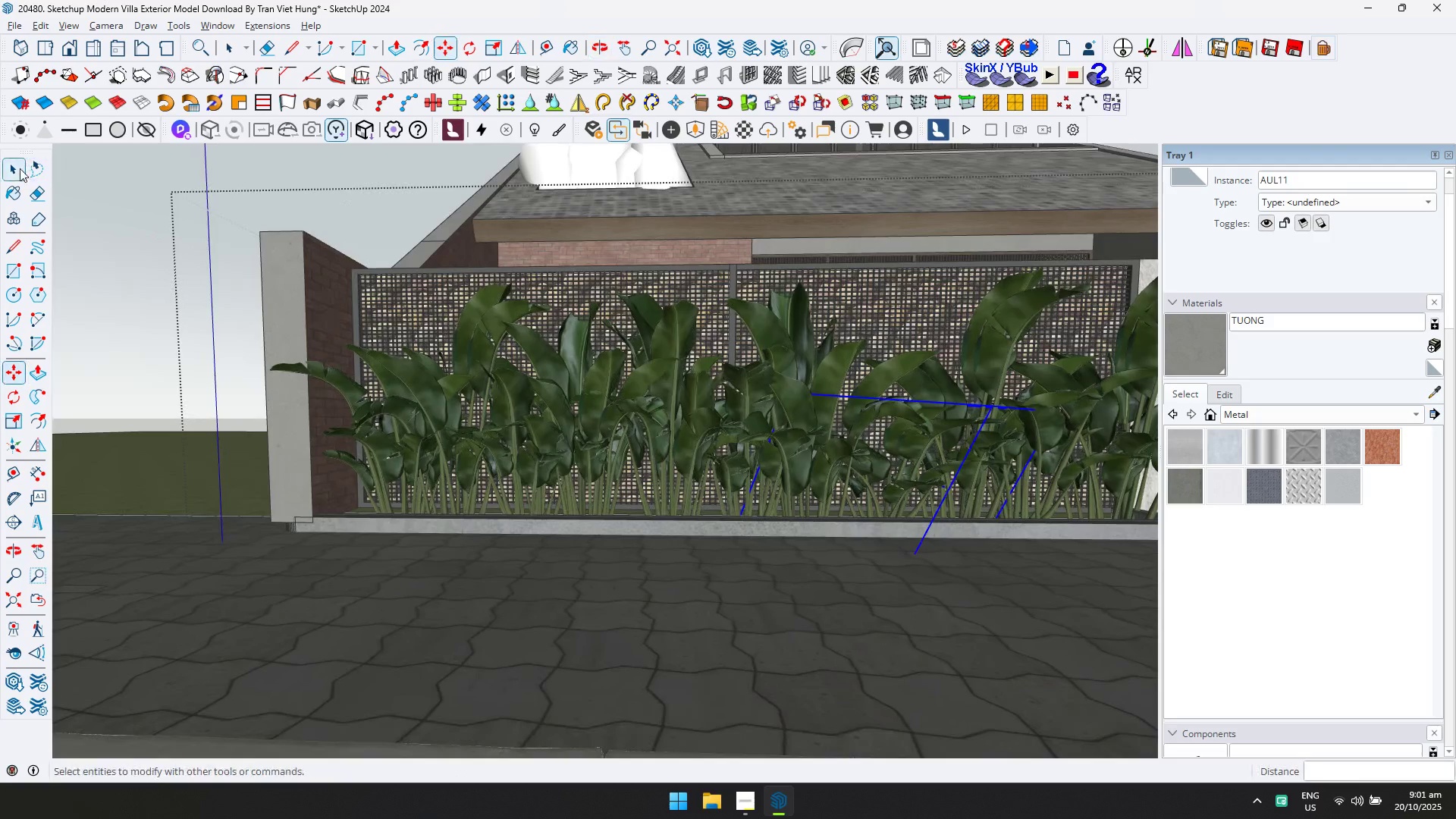 
key(Escape)
 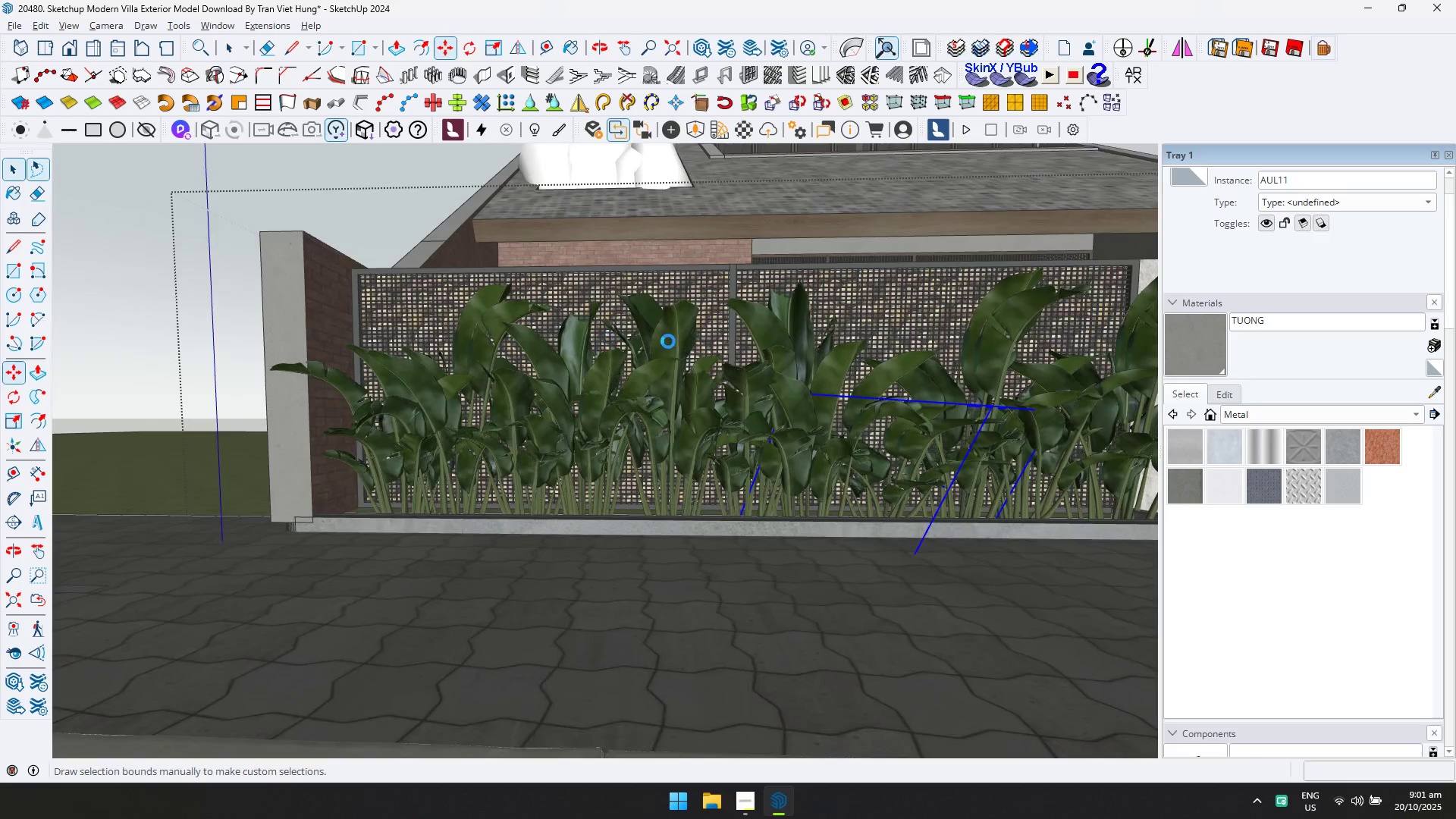 
scroll: coordinate [672, 342], scroll_direction: down, amount: 5.0
 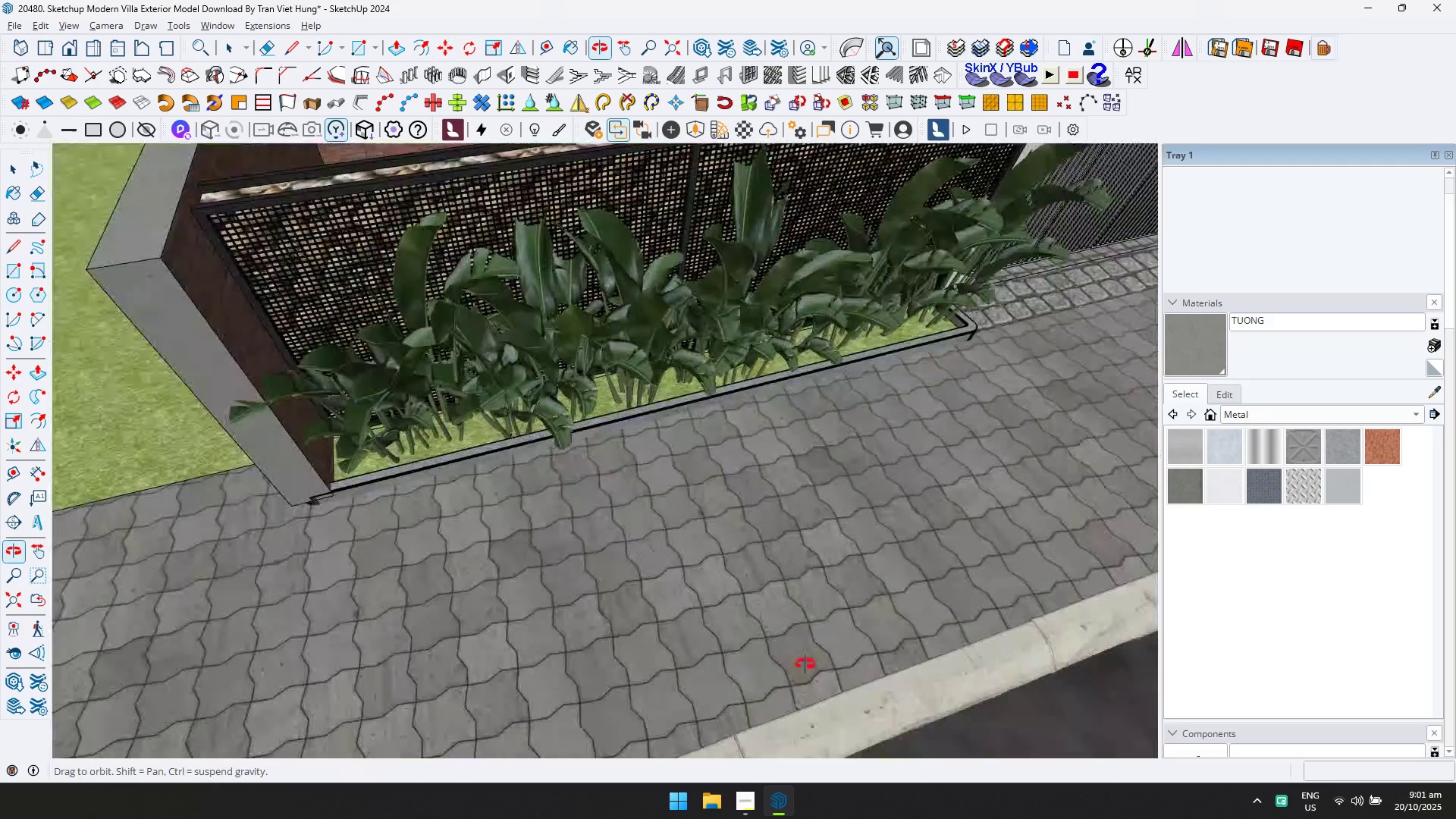 
key(Escape)
 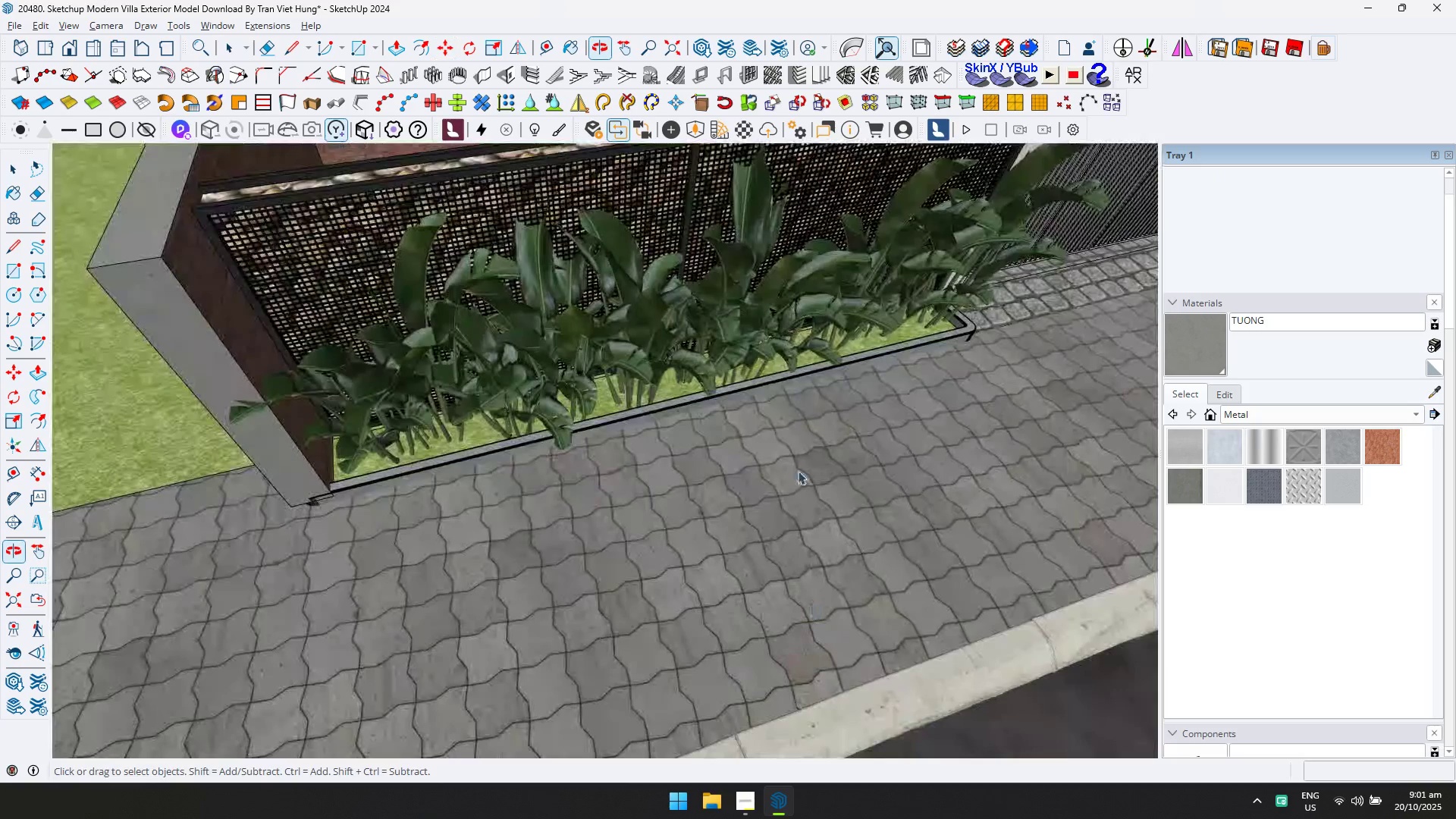 
scroll: coordinate [755, 389], scroll_direction: down, amount: 6.0
 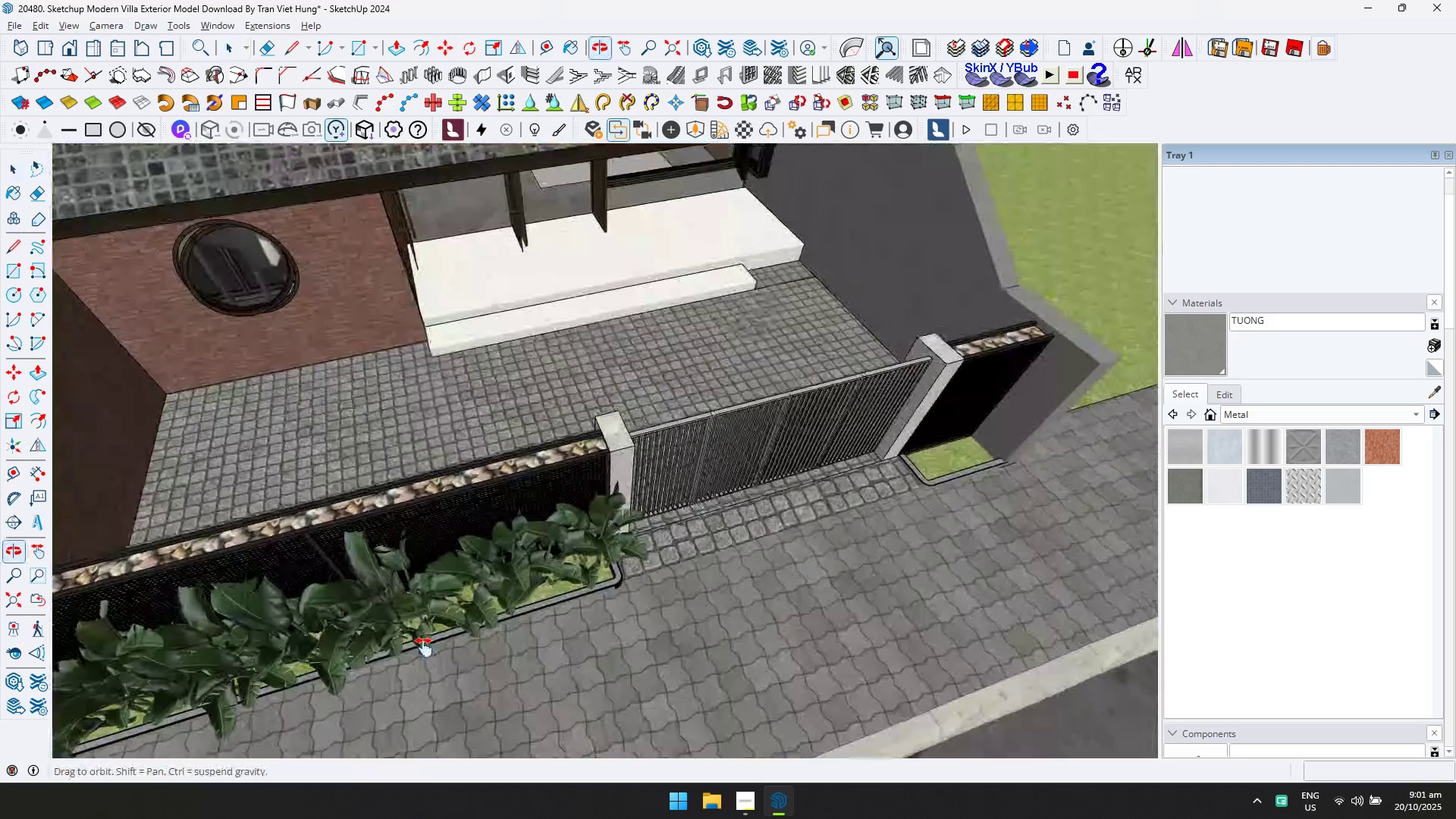 
hold_key(key=ShiftLeft, duration=0.67)
 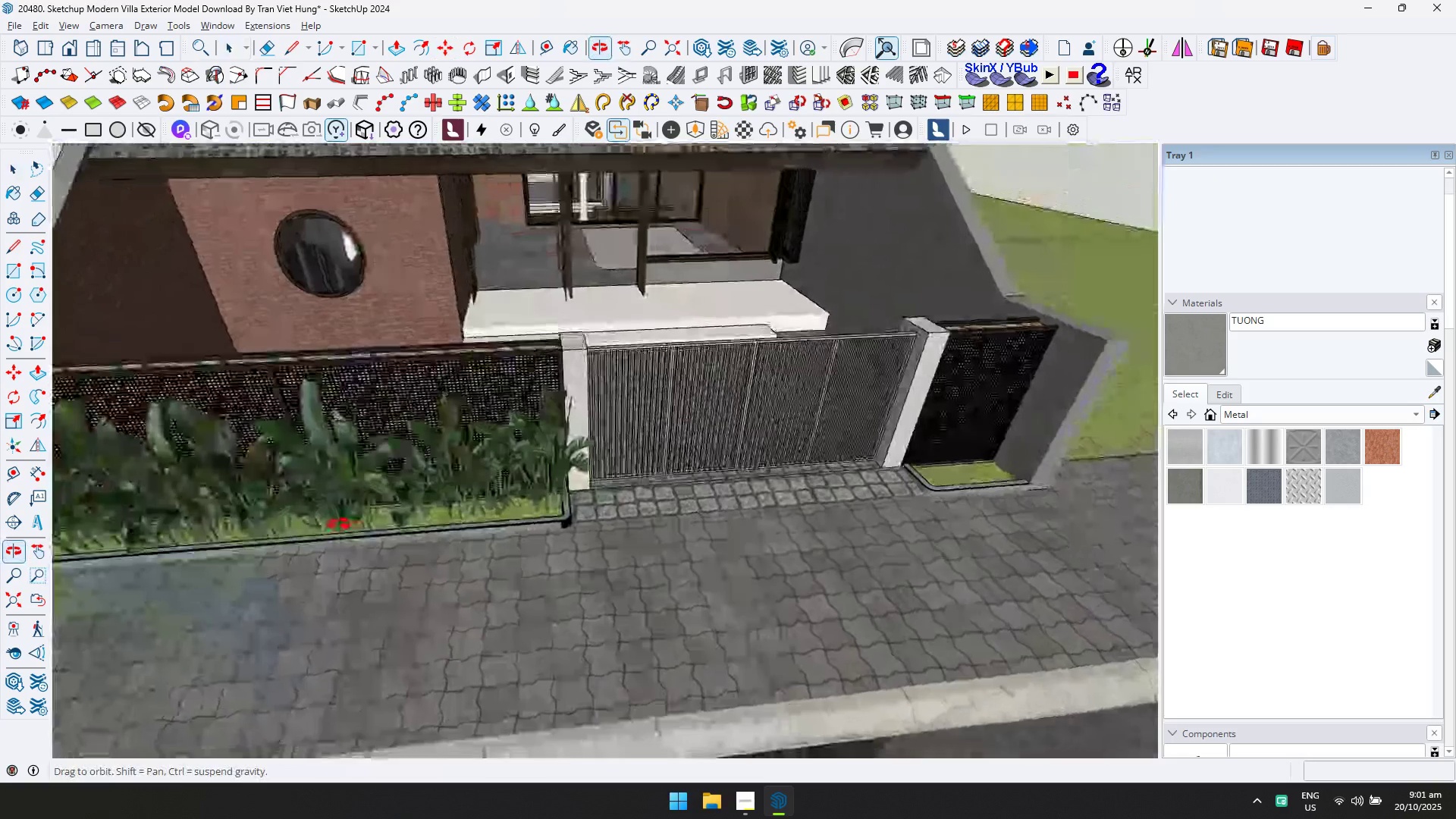 
scroll: coordinate [569, 446], scroll_direction: up, amount: 10.0
 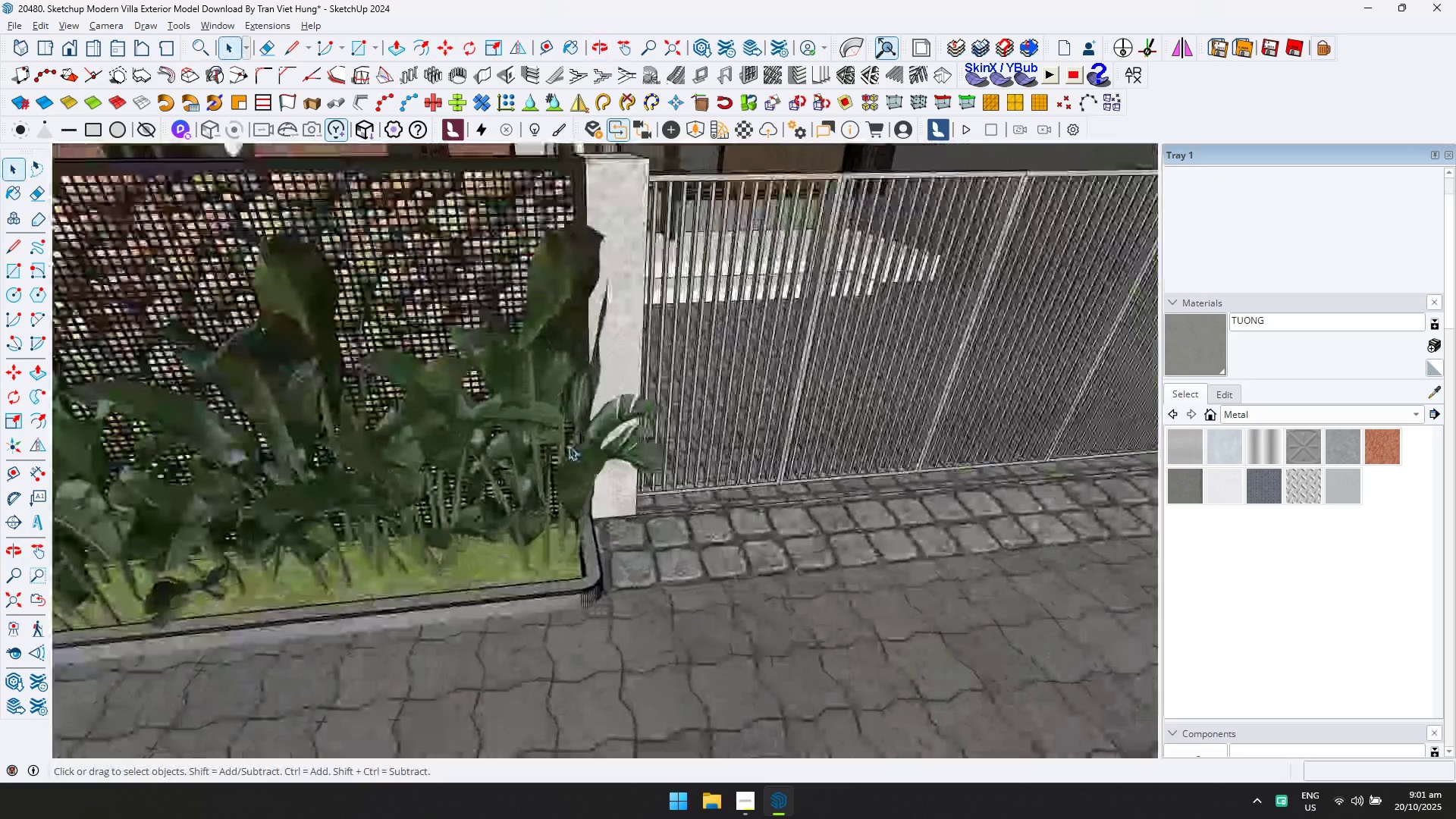 
double_click([569, 446])
 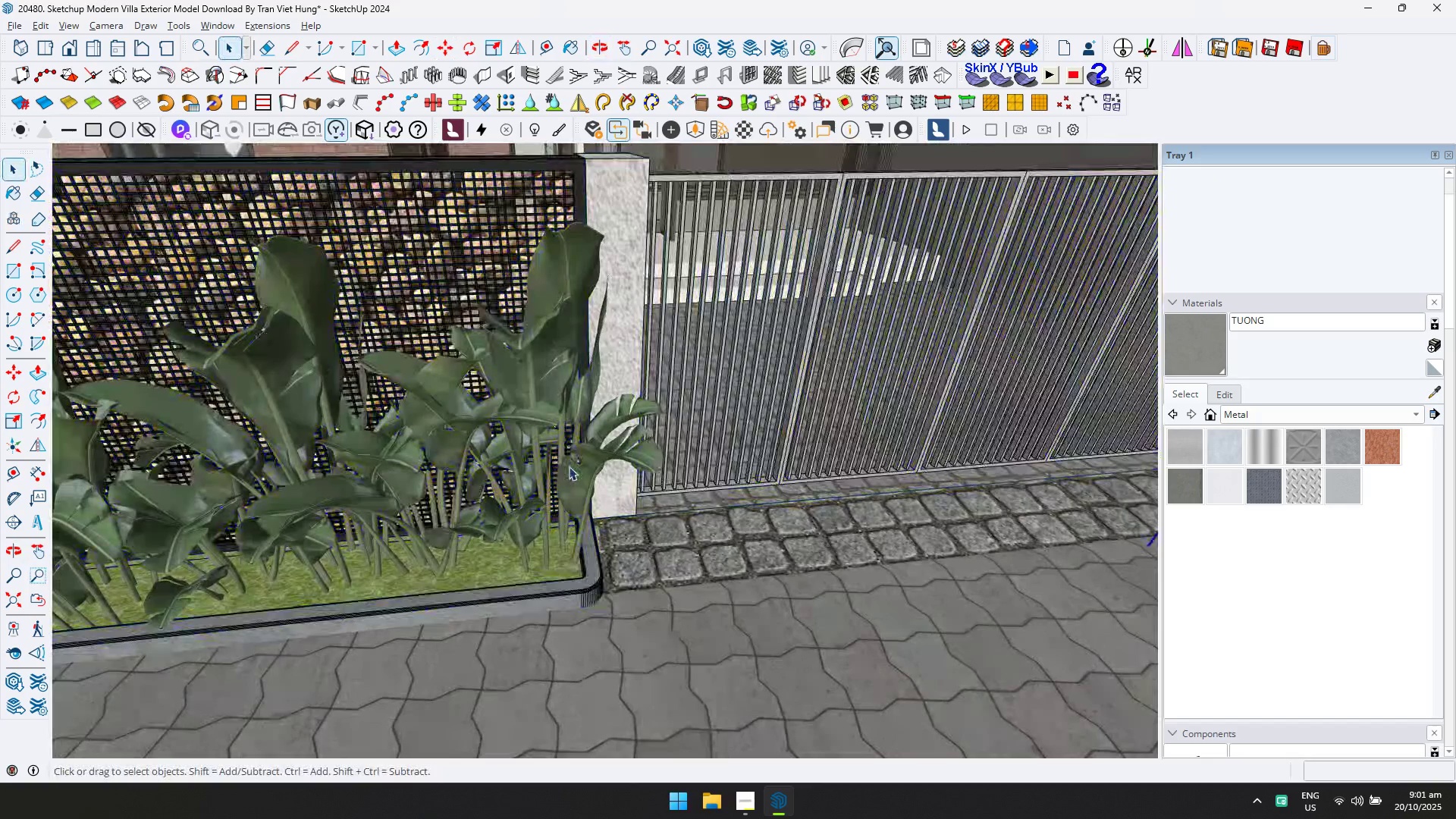 
left_click([571, 469])
 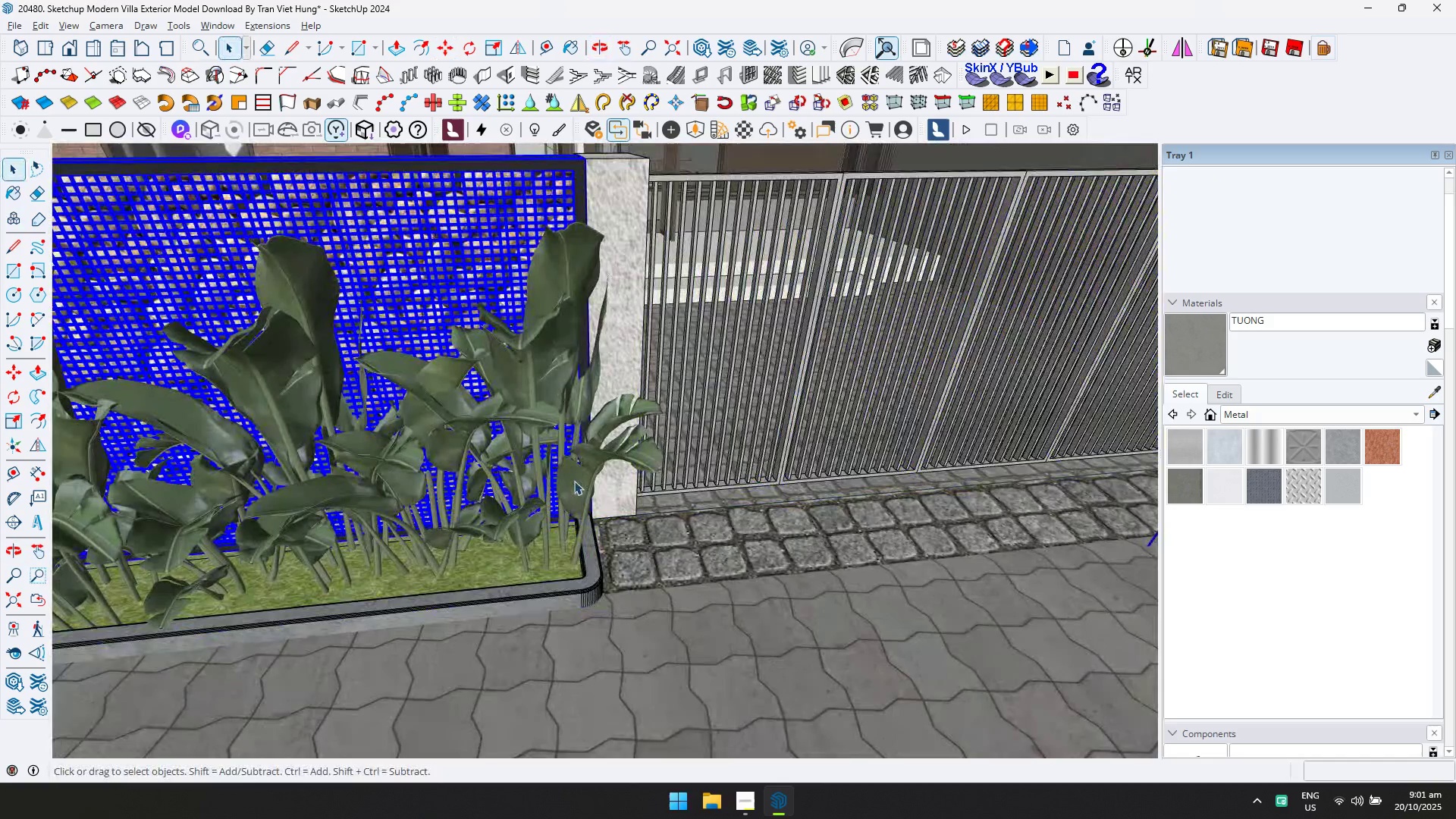 
left_click([575, 482])
 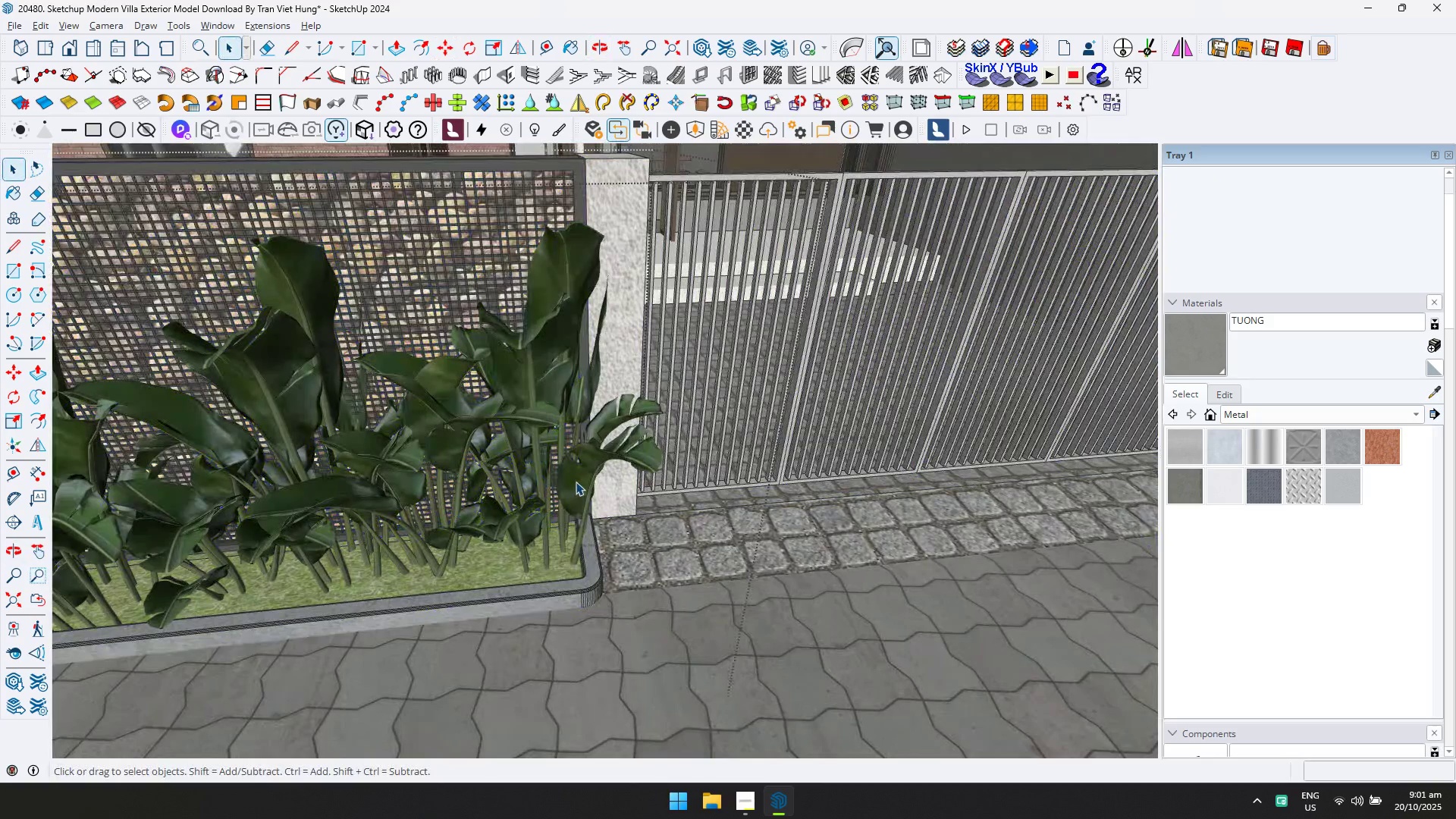 
left_click([576, 482])
 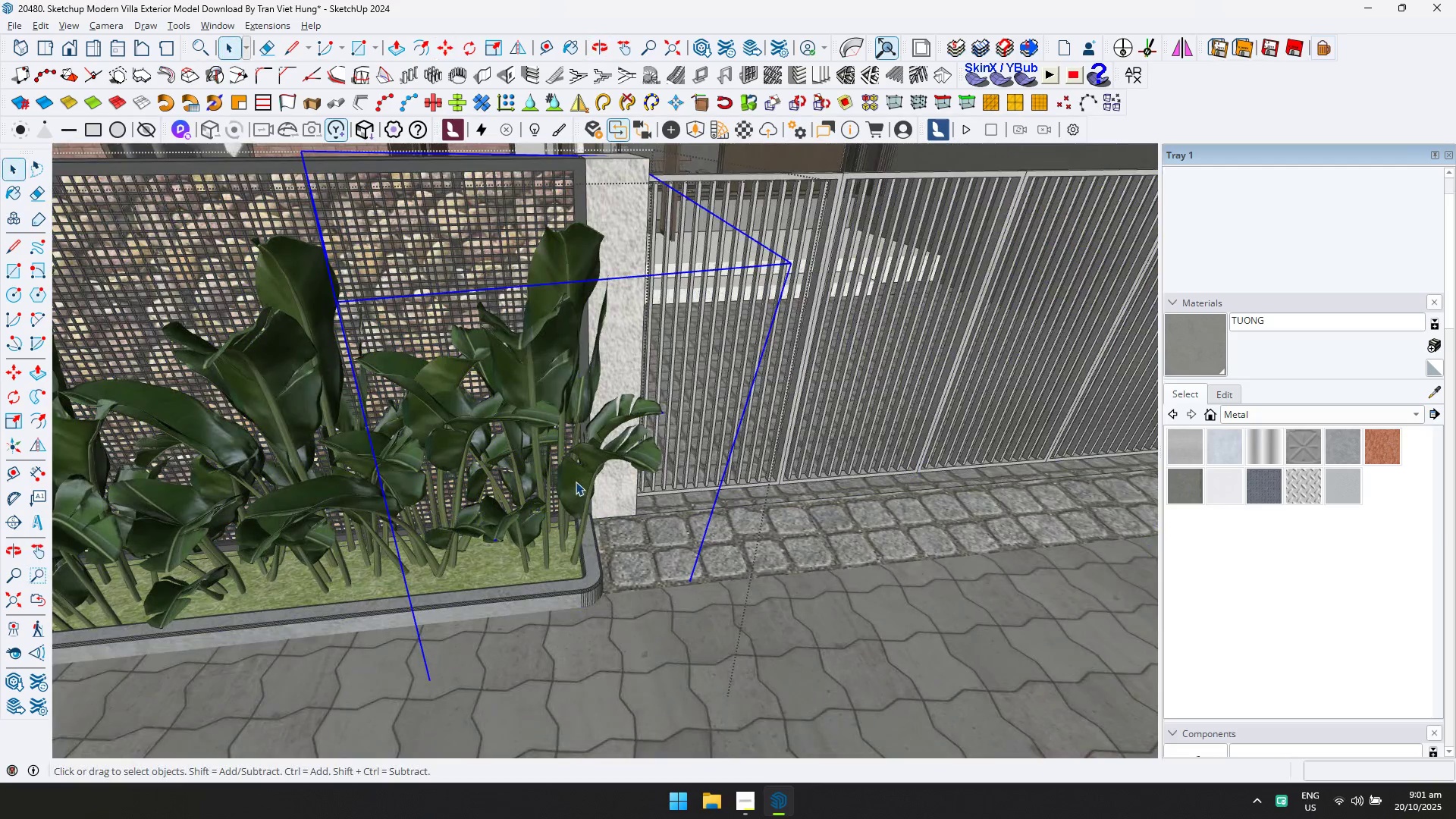 
scroll: coordinate [573, 483], scroll_direction: down, amount: 5.0
 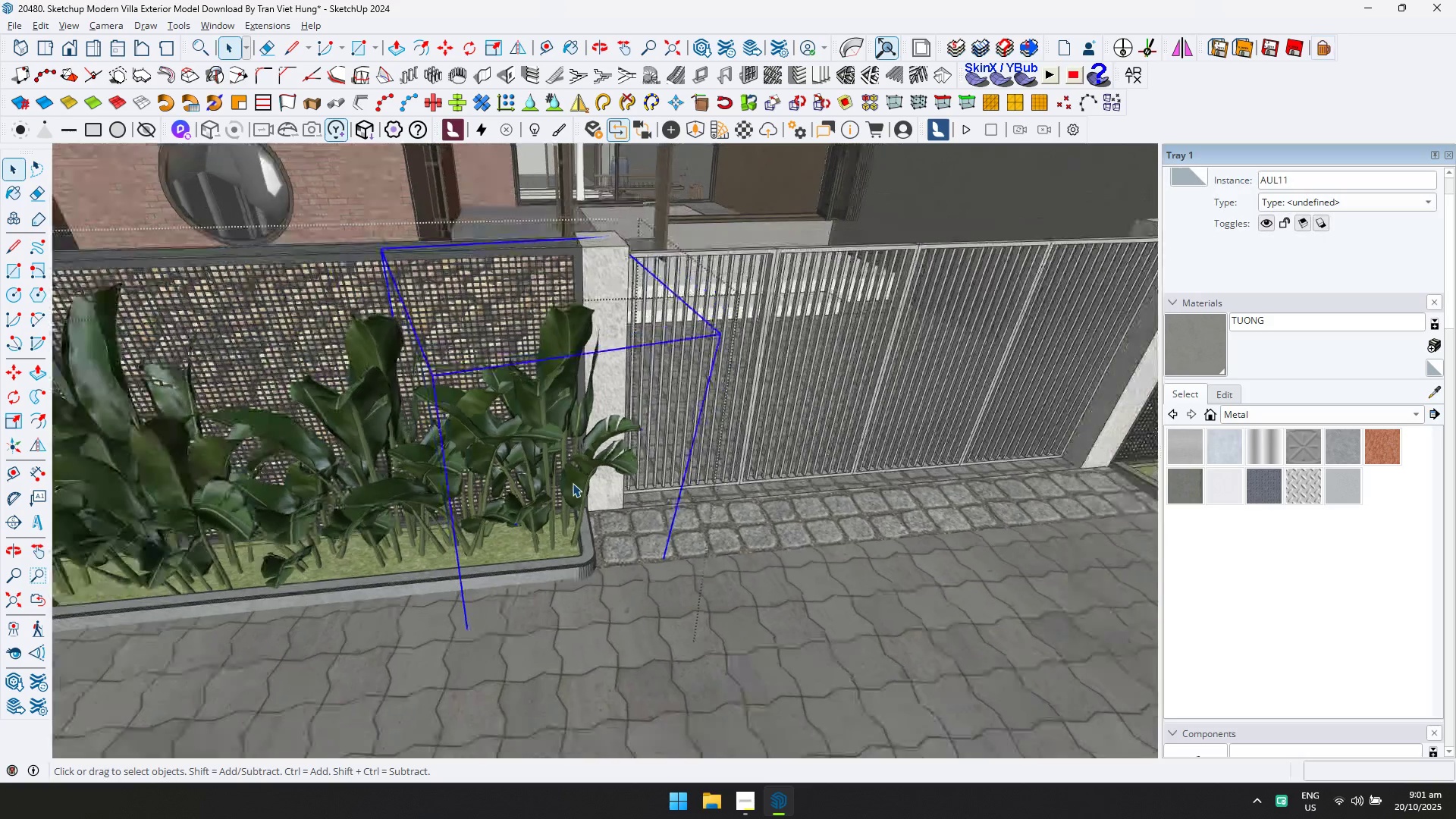 
key(M)
 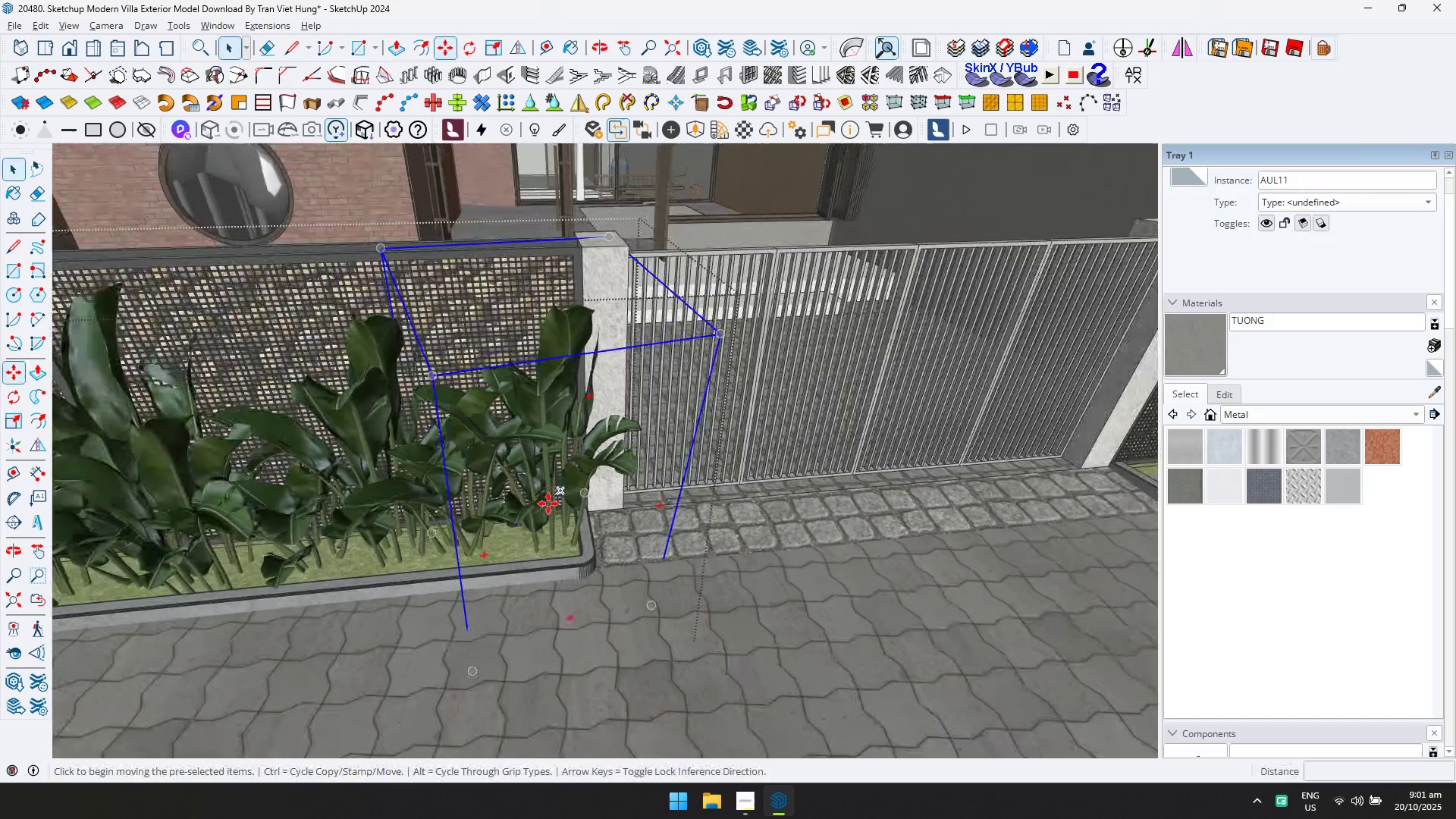 
key(Control+ControlLeft)
 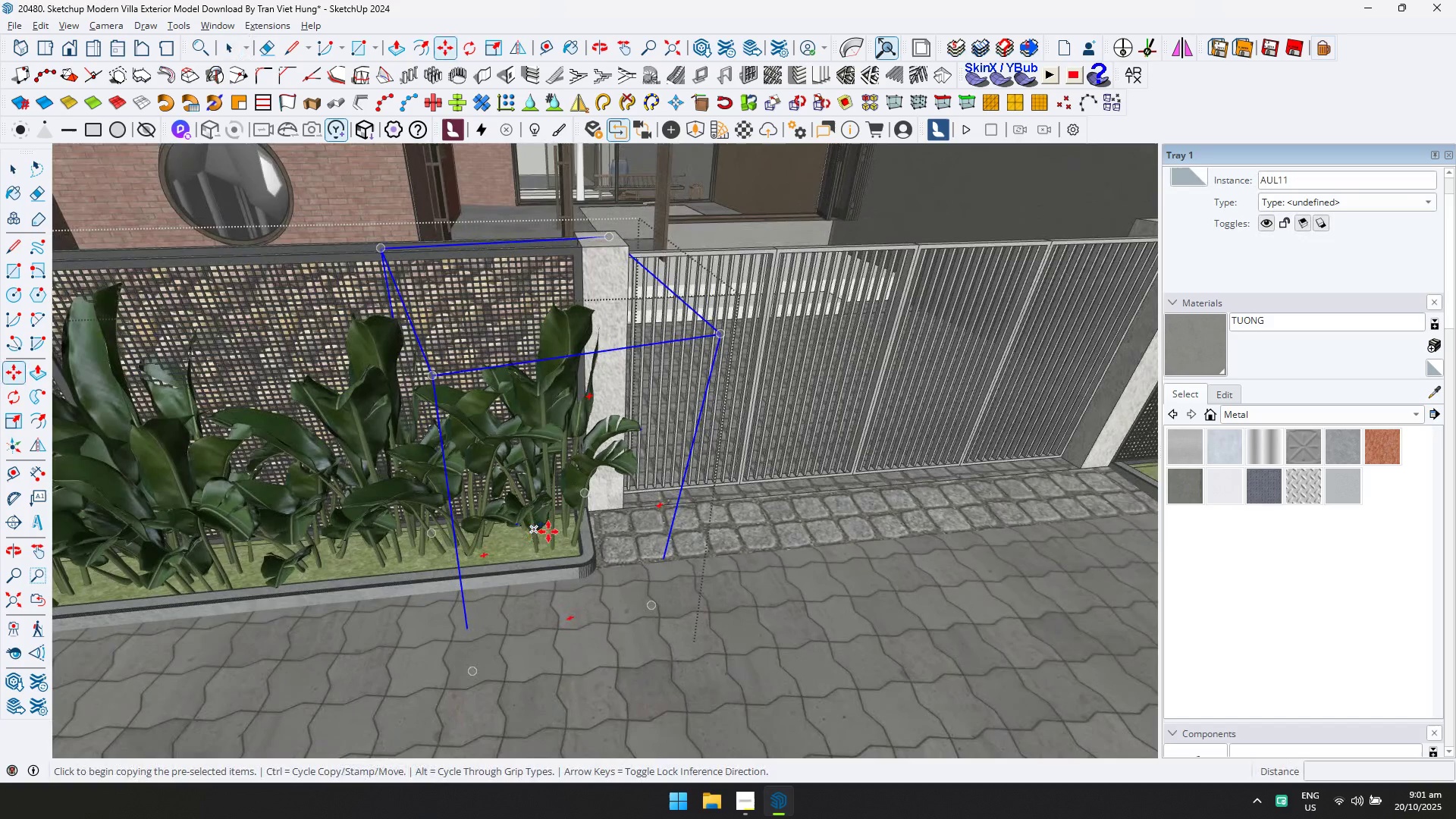 
left_click([659, 543])
 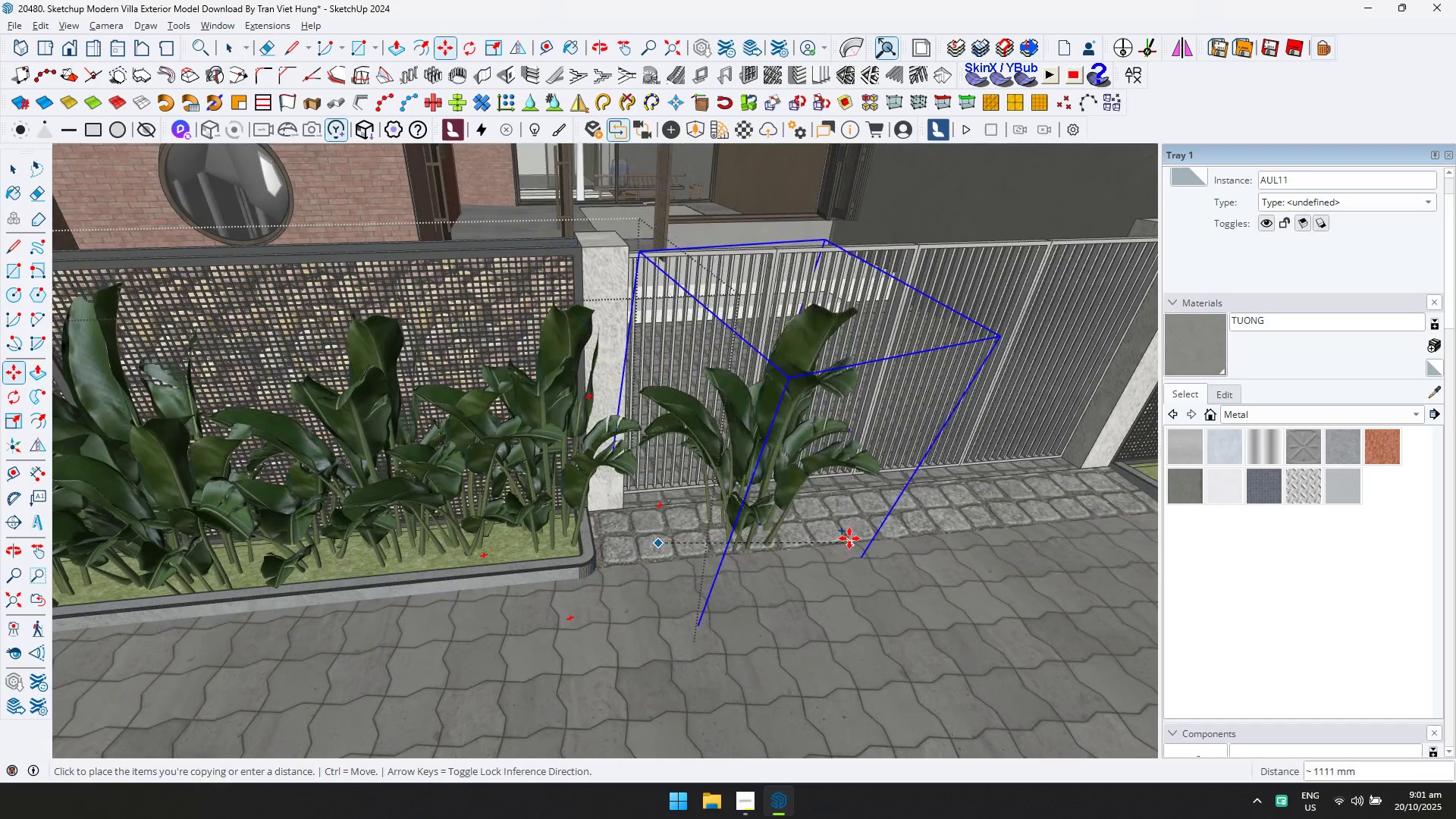 
key(ArrowLeft)
 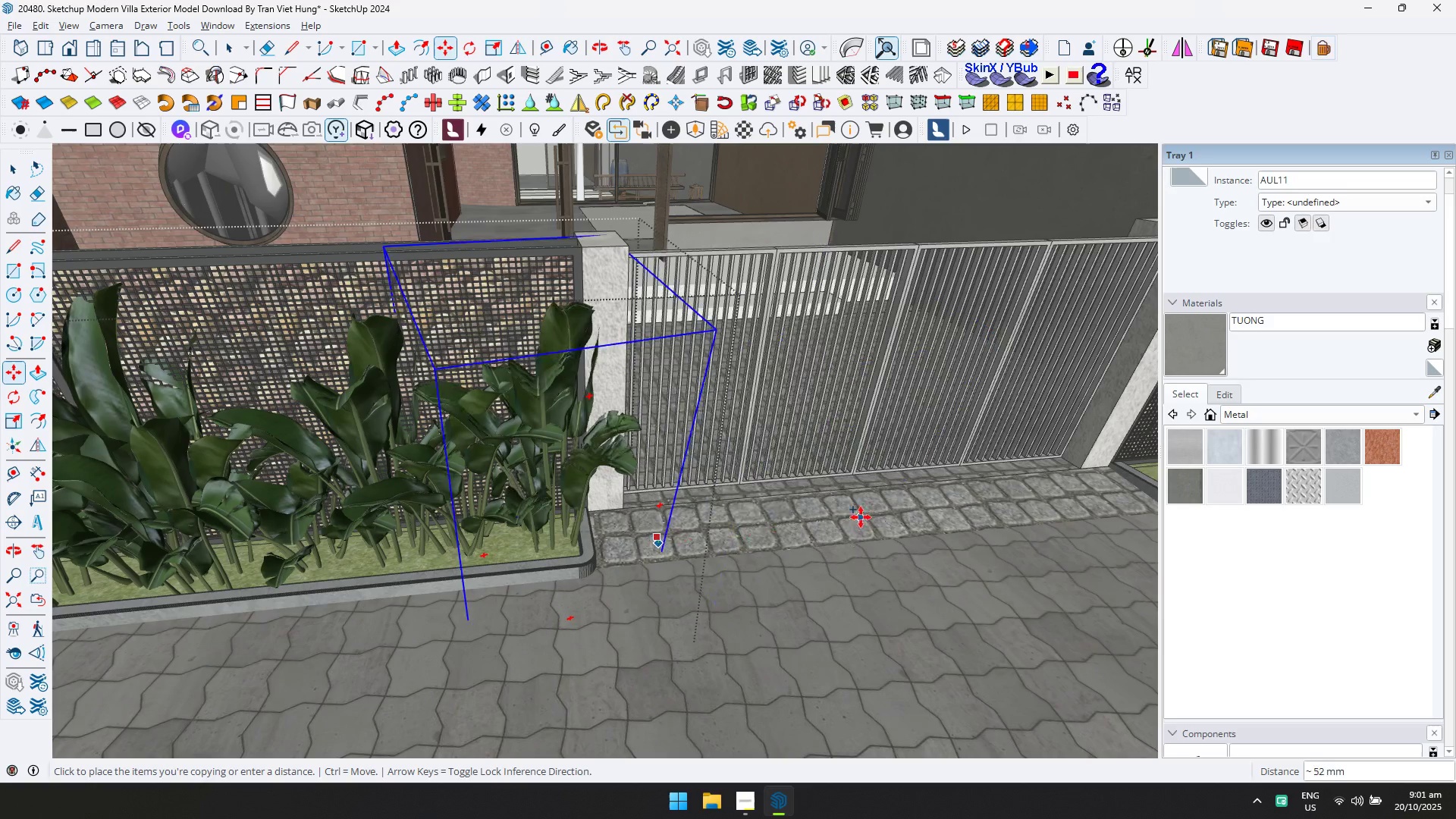 
key(ArrowRight)
 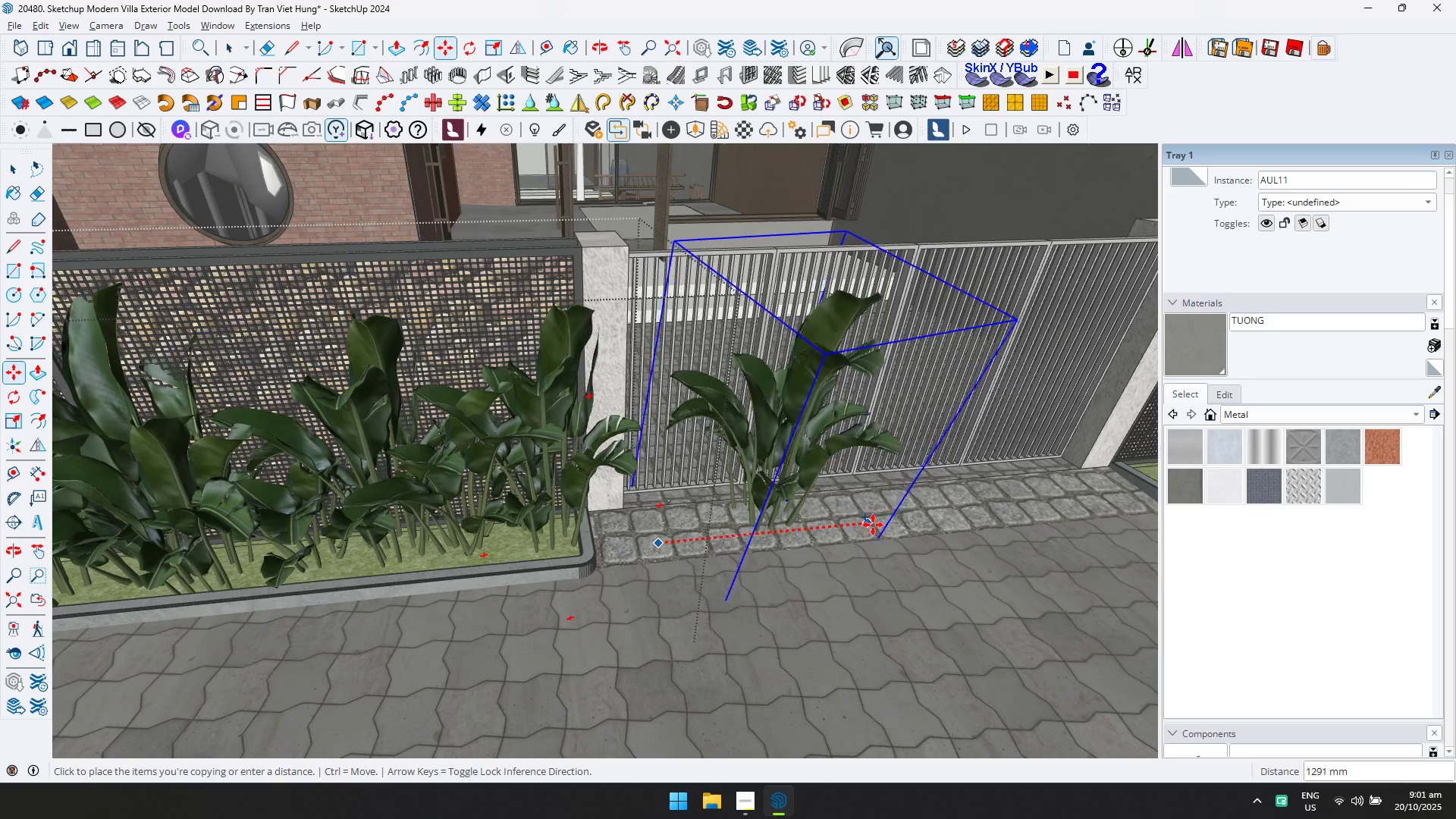 
scroll: coordinate [902, 534], scroll_direction: down, amount: 4.0
 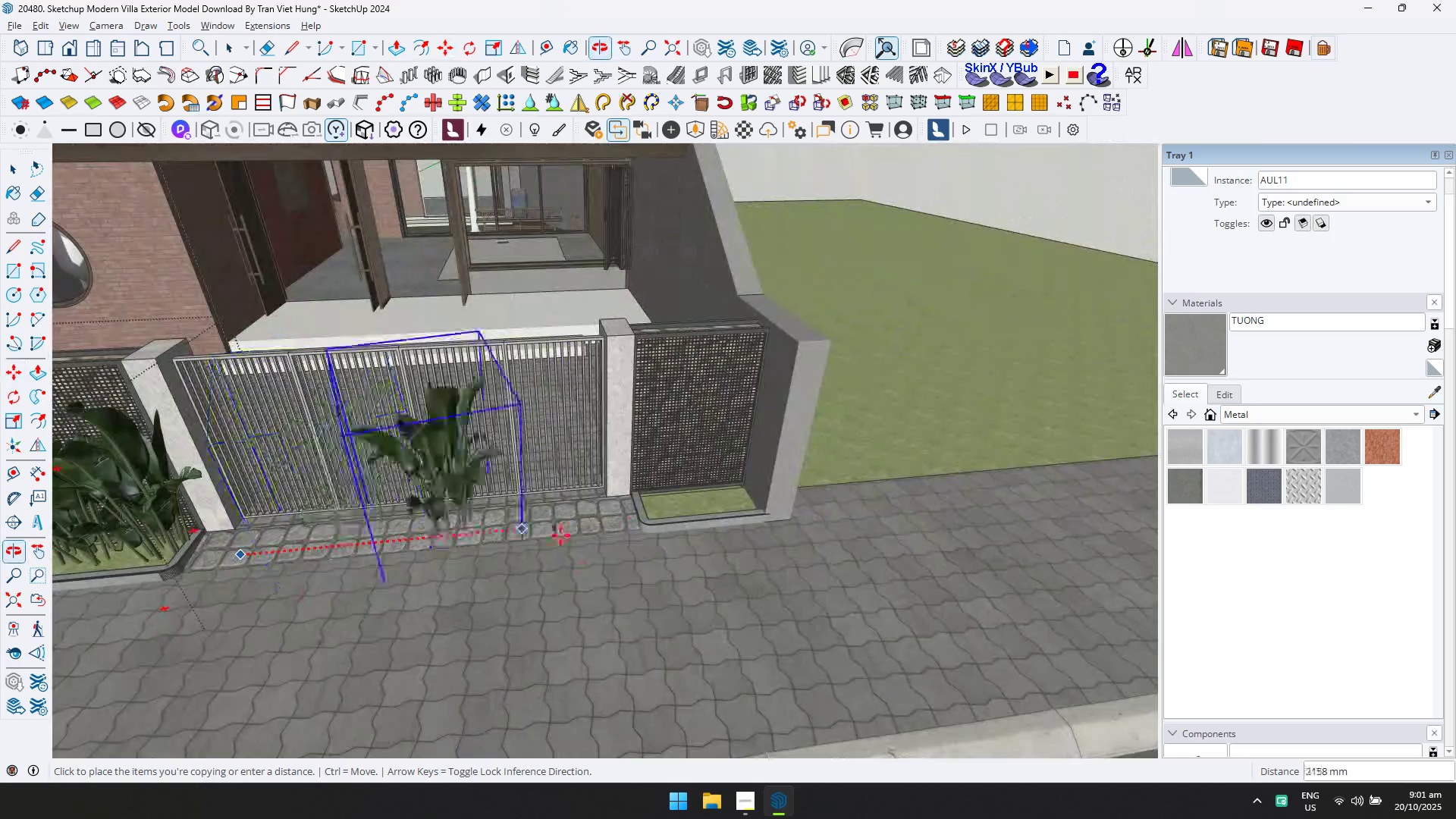 
hold_key(key=ShiftLeft, duration=0.35)
 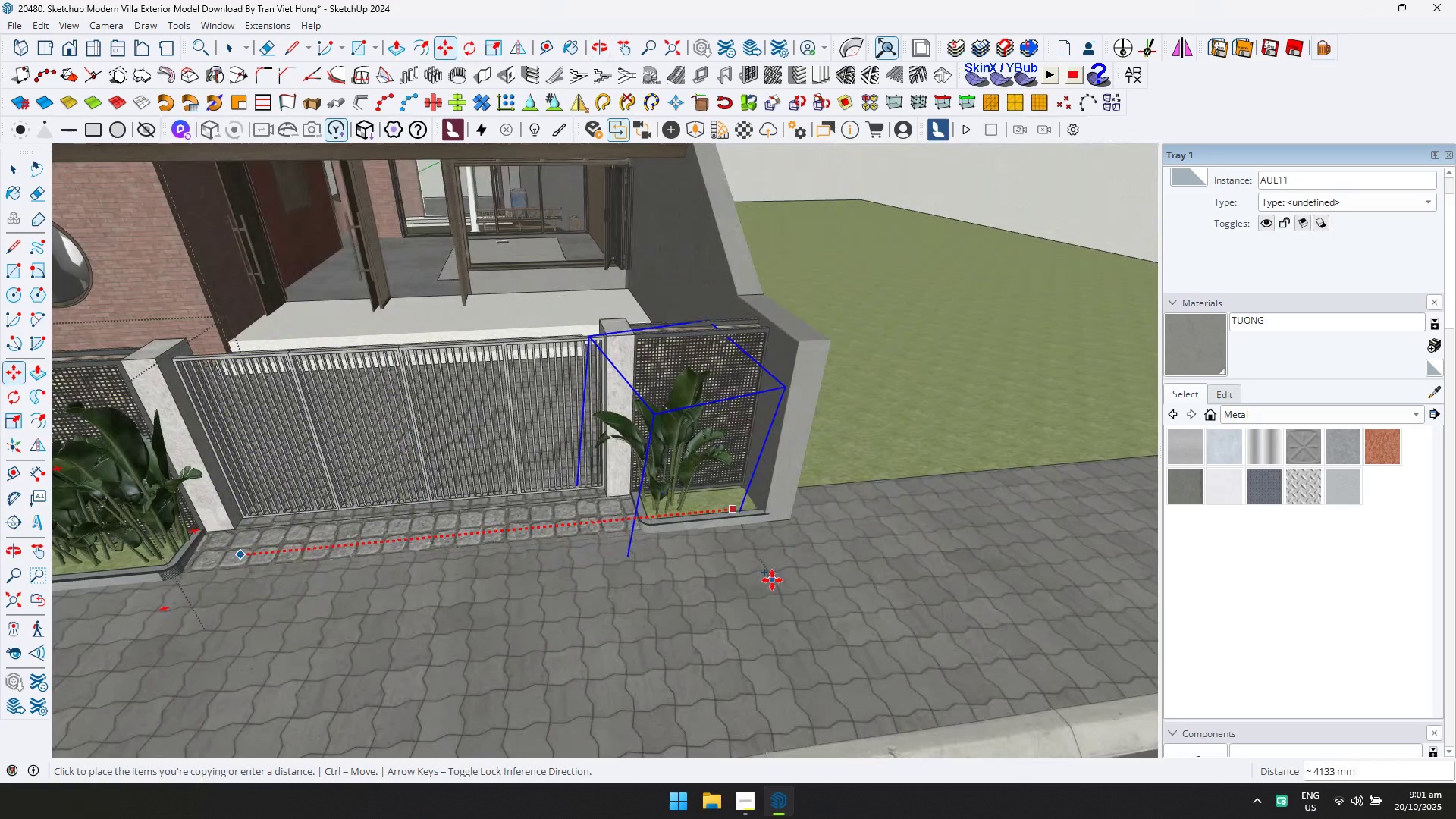 
left_click([772, 580])
 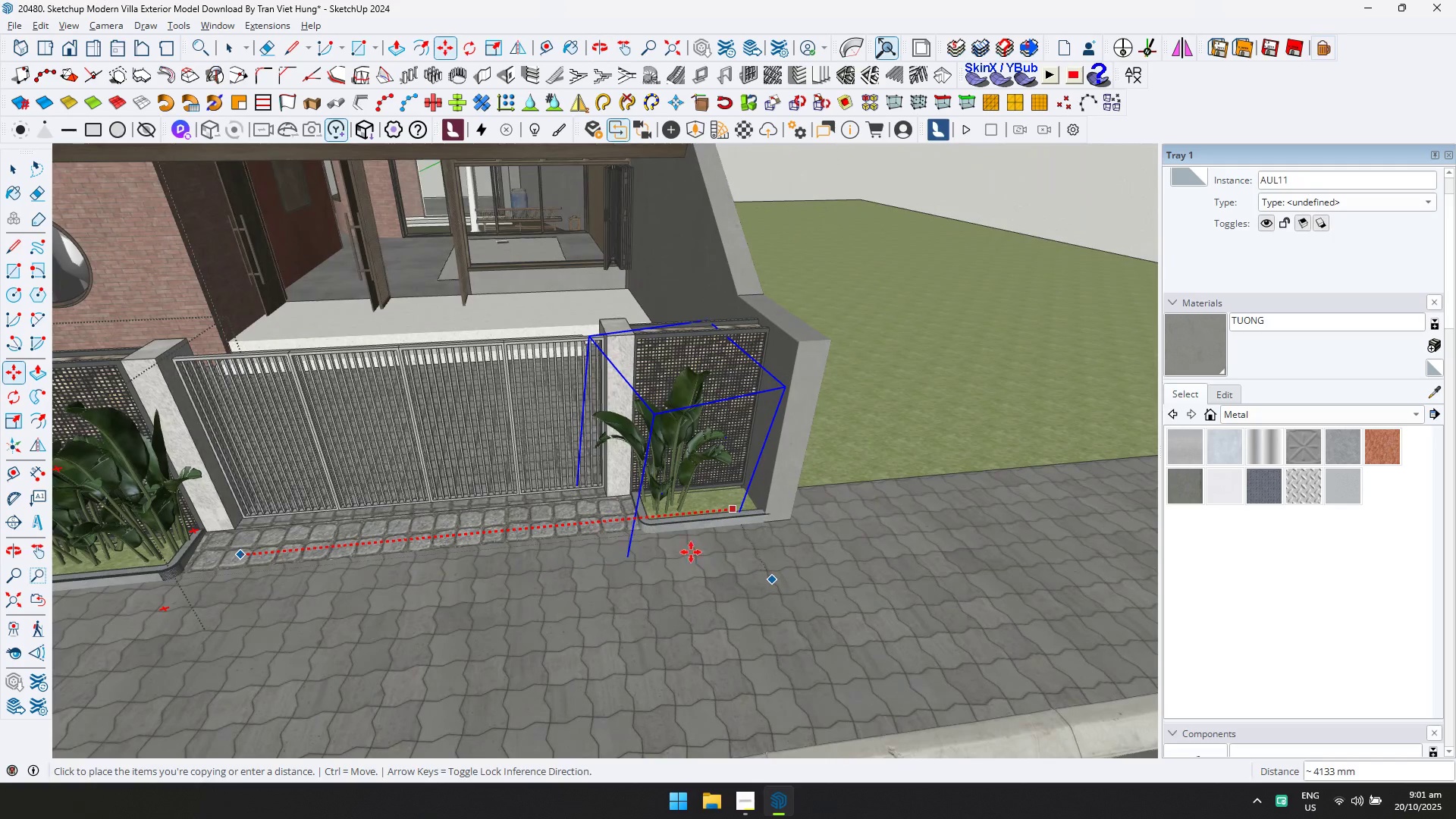 
key(Control+ControlLeft)
 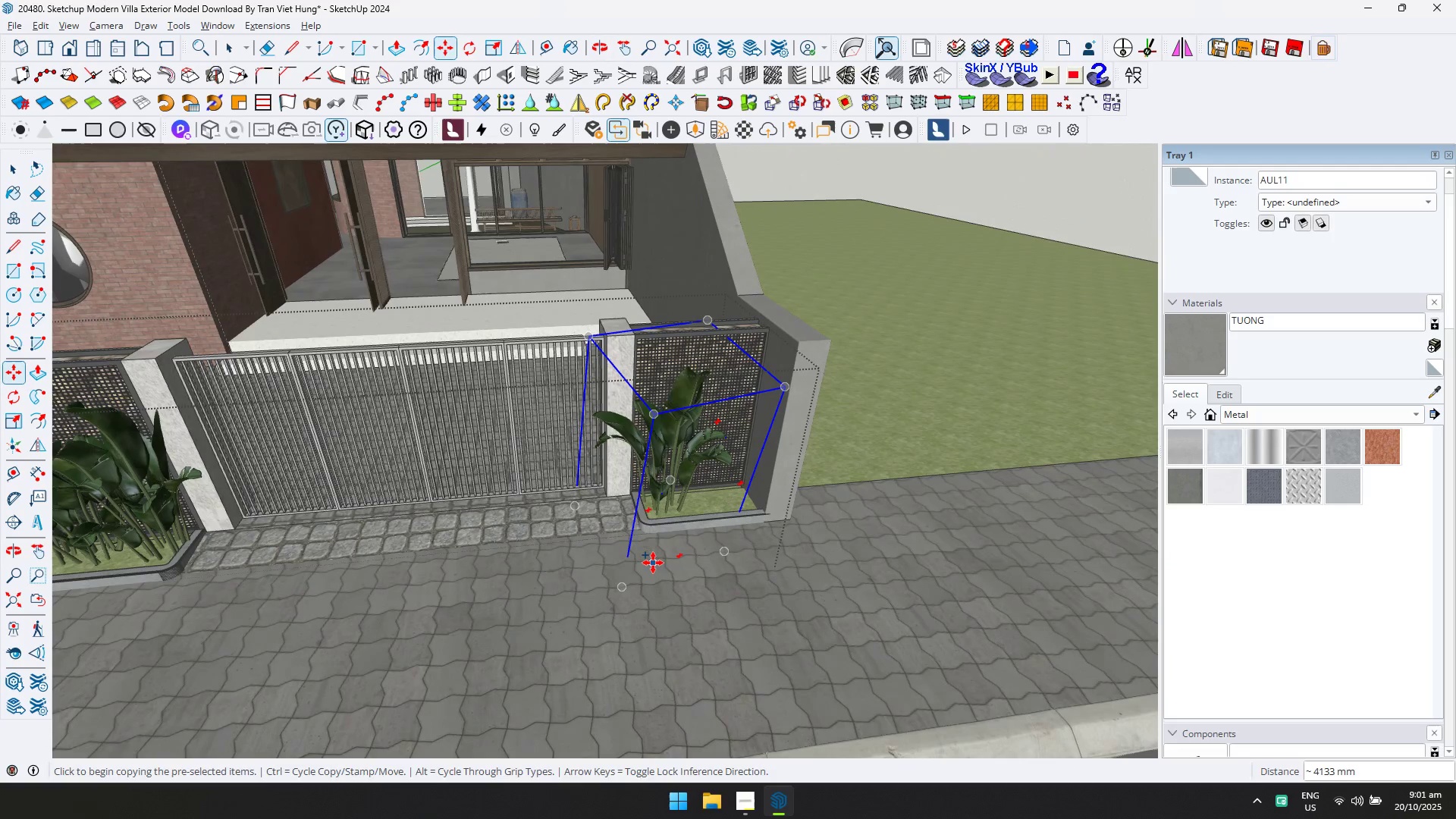 
left_click([653, 560])
 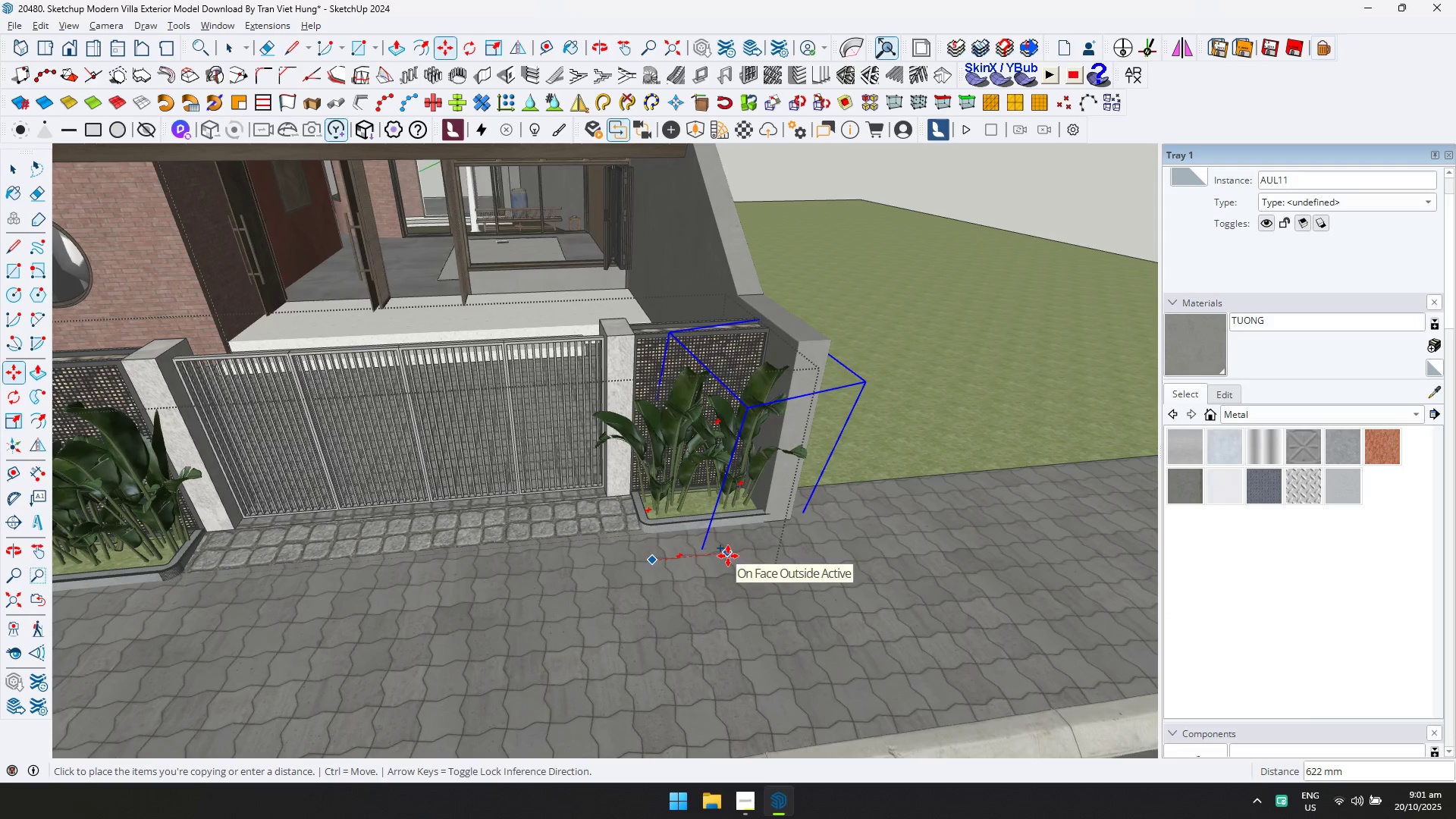 
left_click([728, 556])
 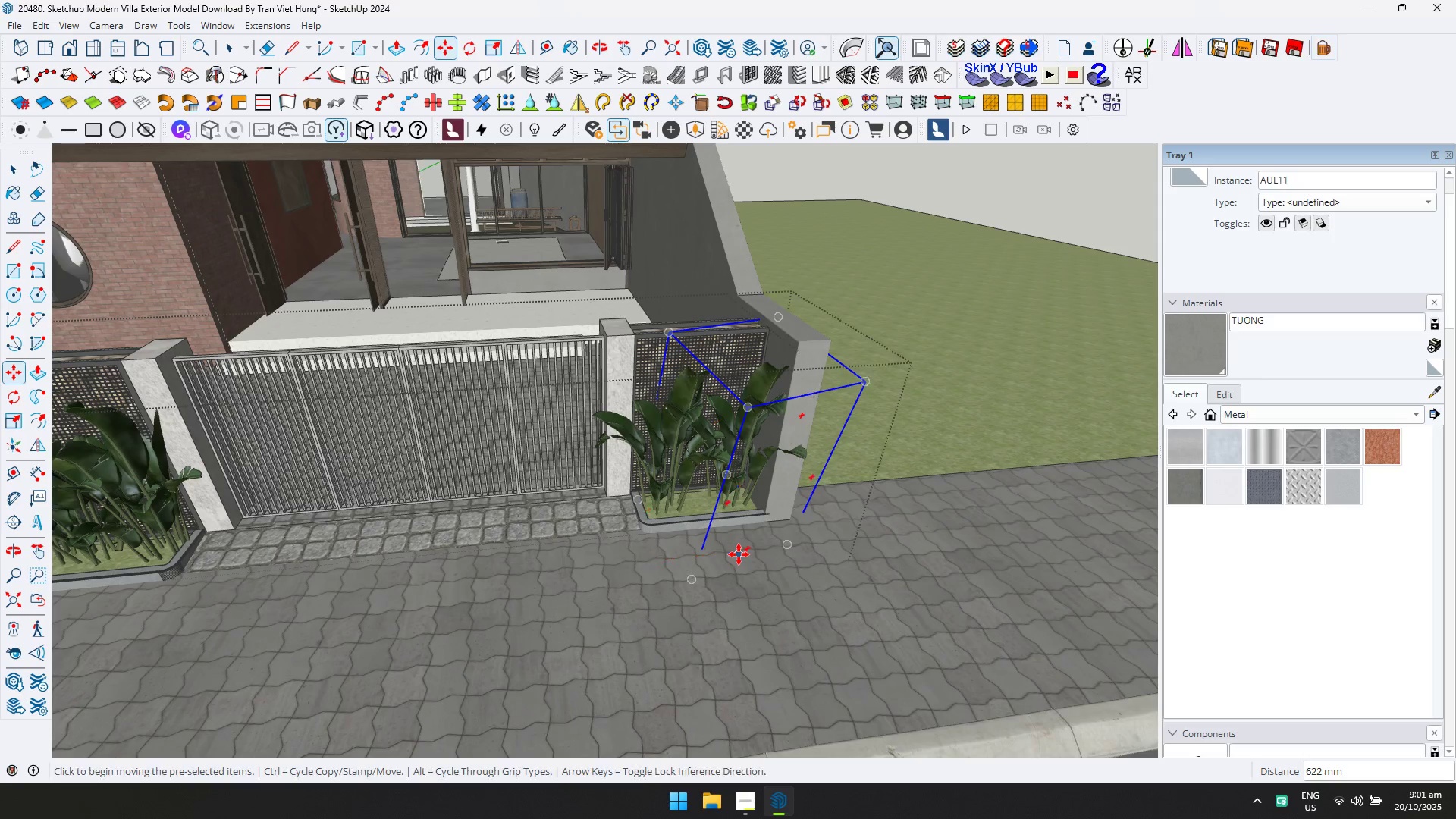 
key(Slash)
 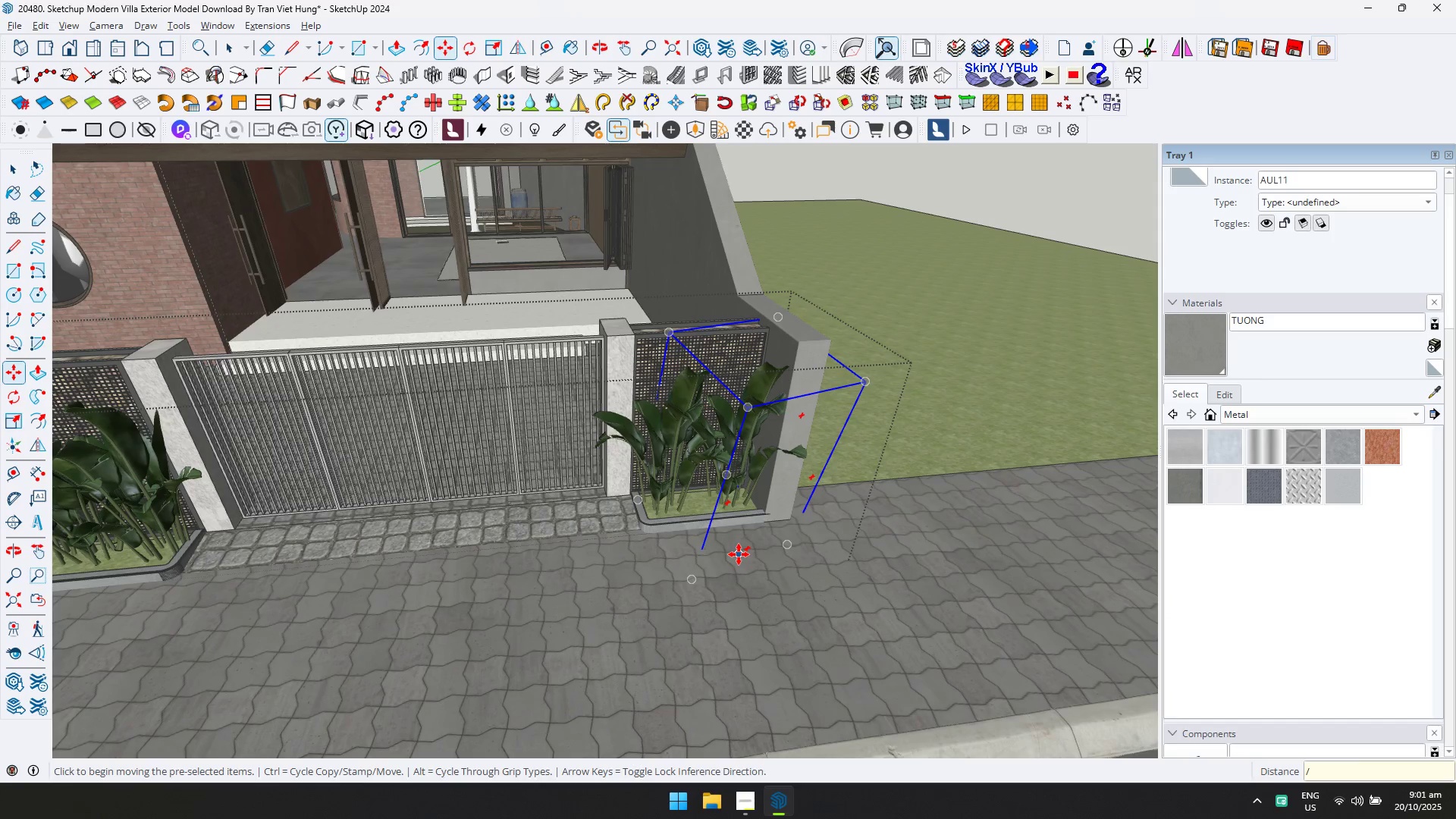 
key(3)
 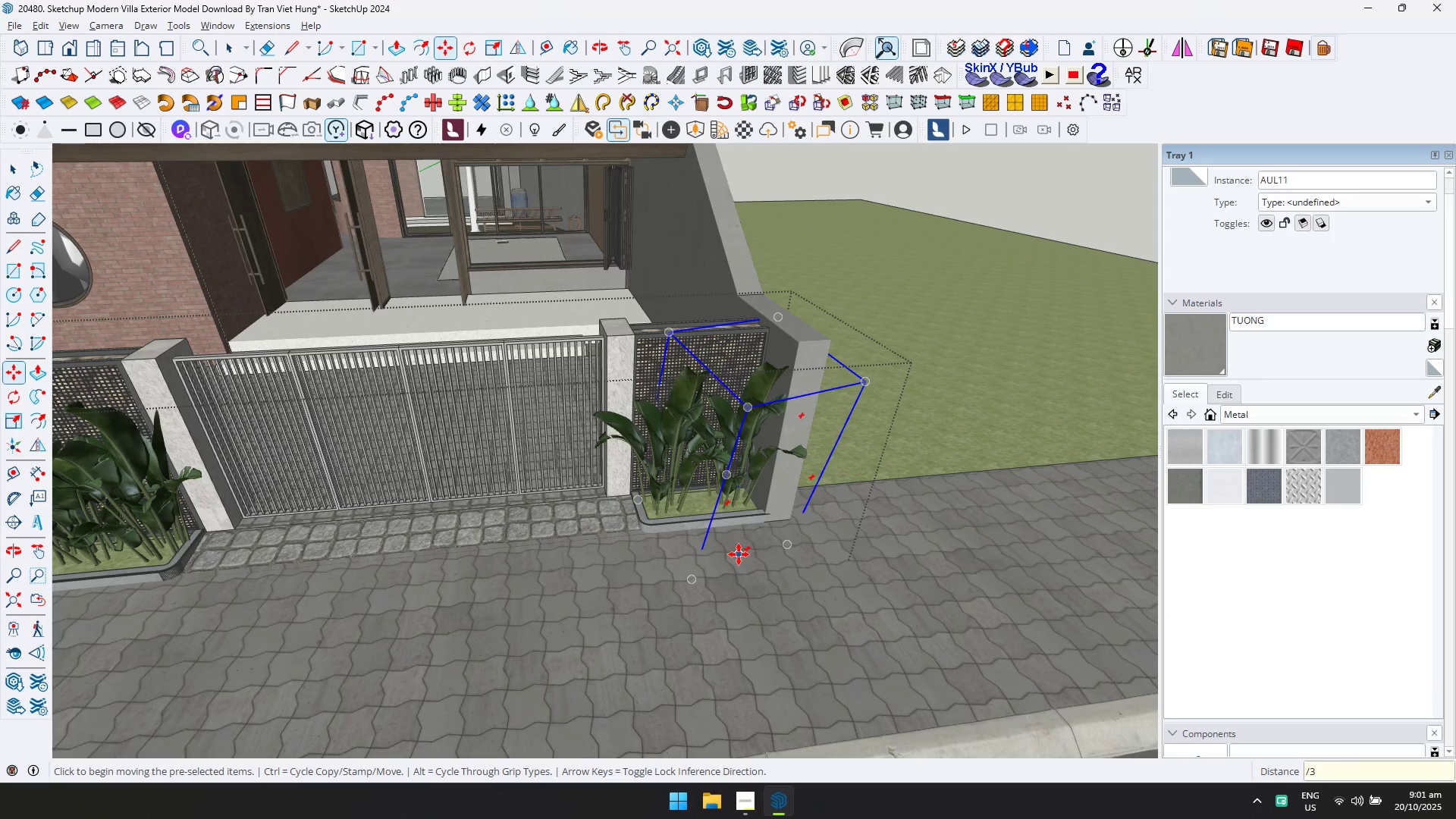 
key(Enter)
 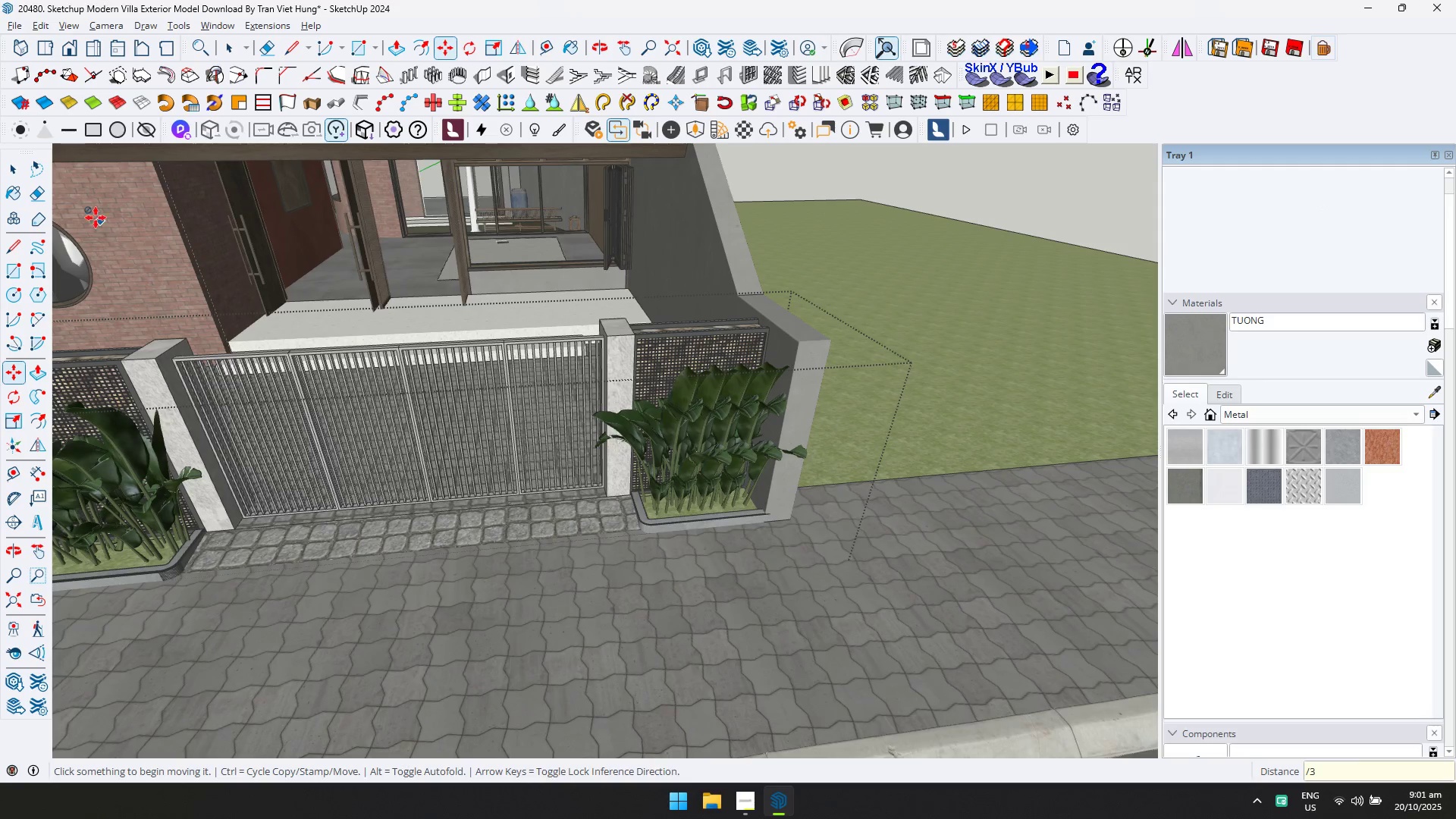 
double_click([6, 162])
 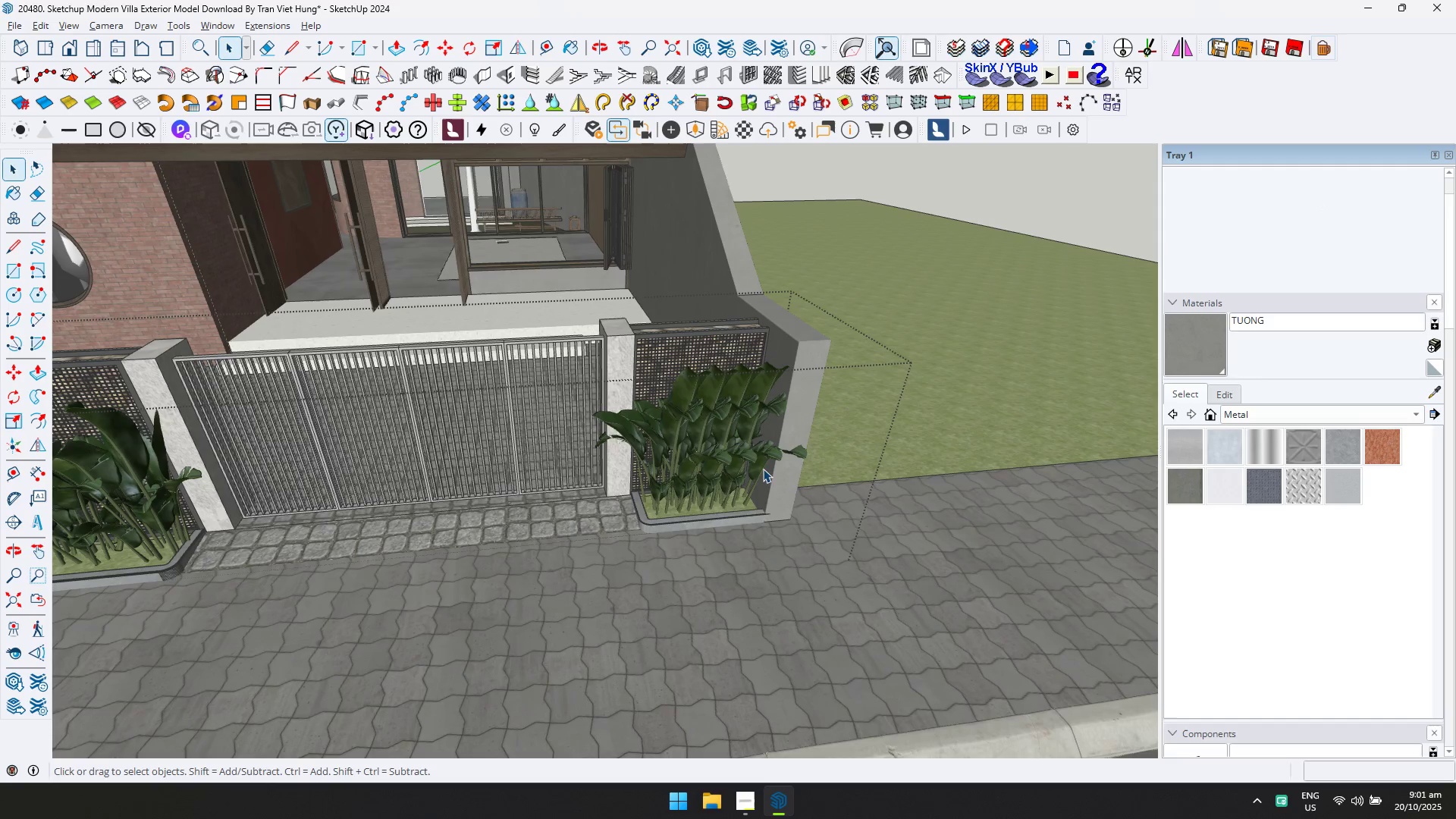 
left_click([763, 466])
 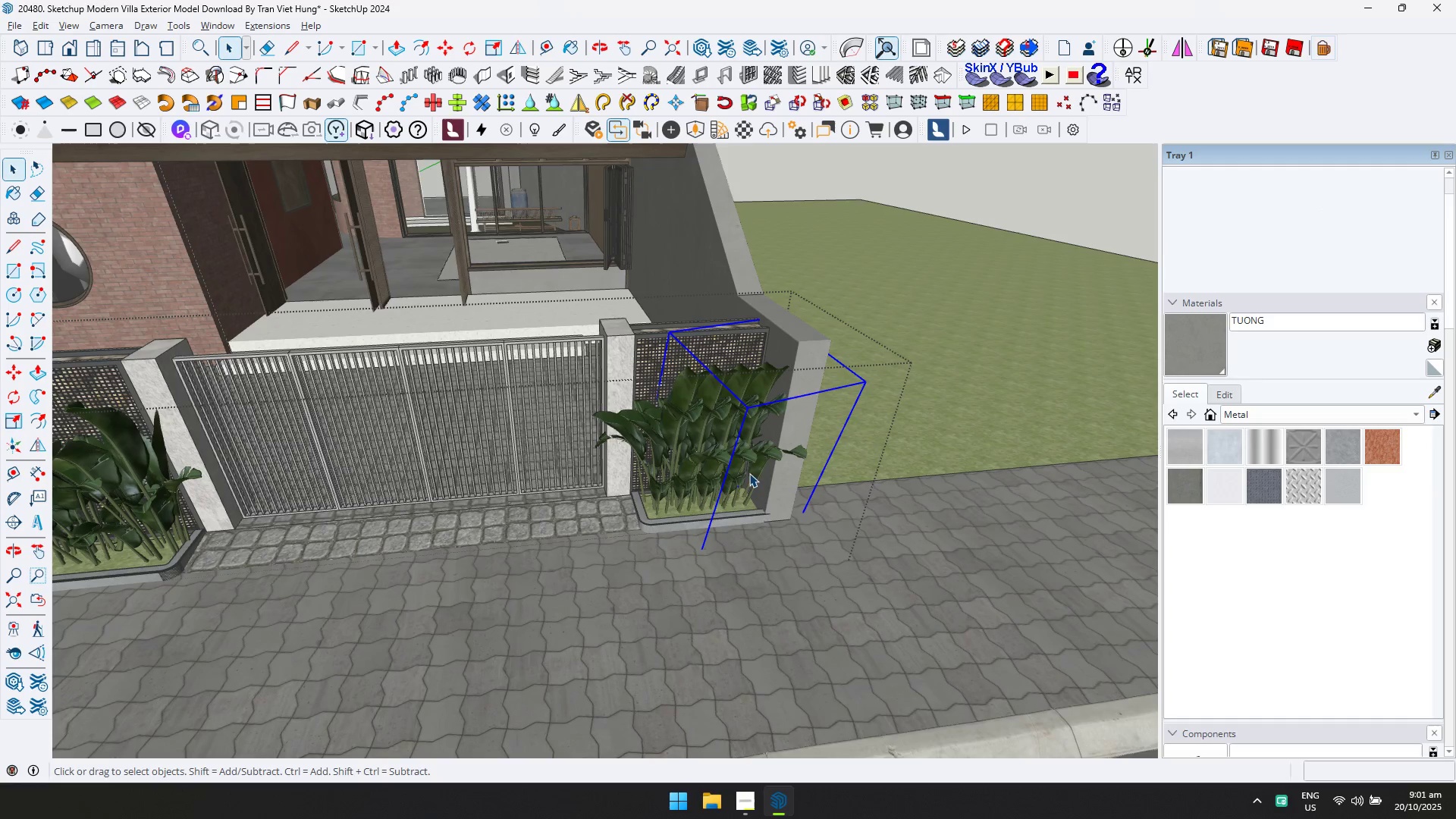 
hold_key(key=ControlLeft, duration=1.52)
triple_click([719, 471])
 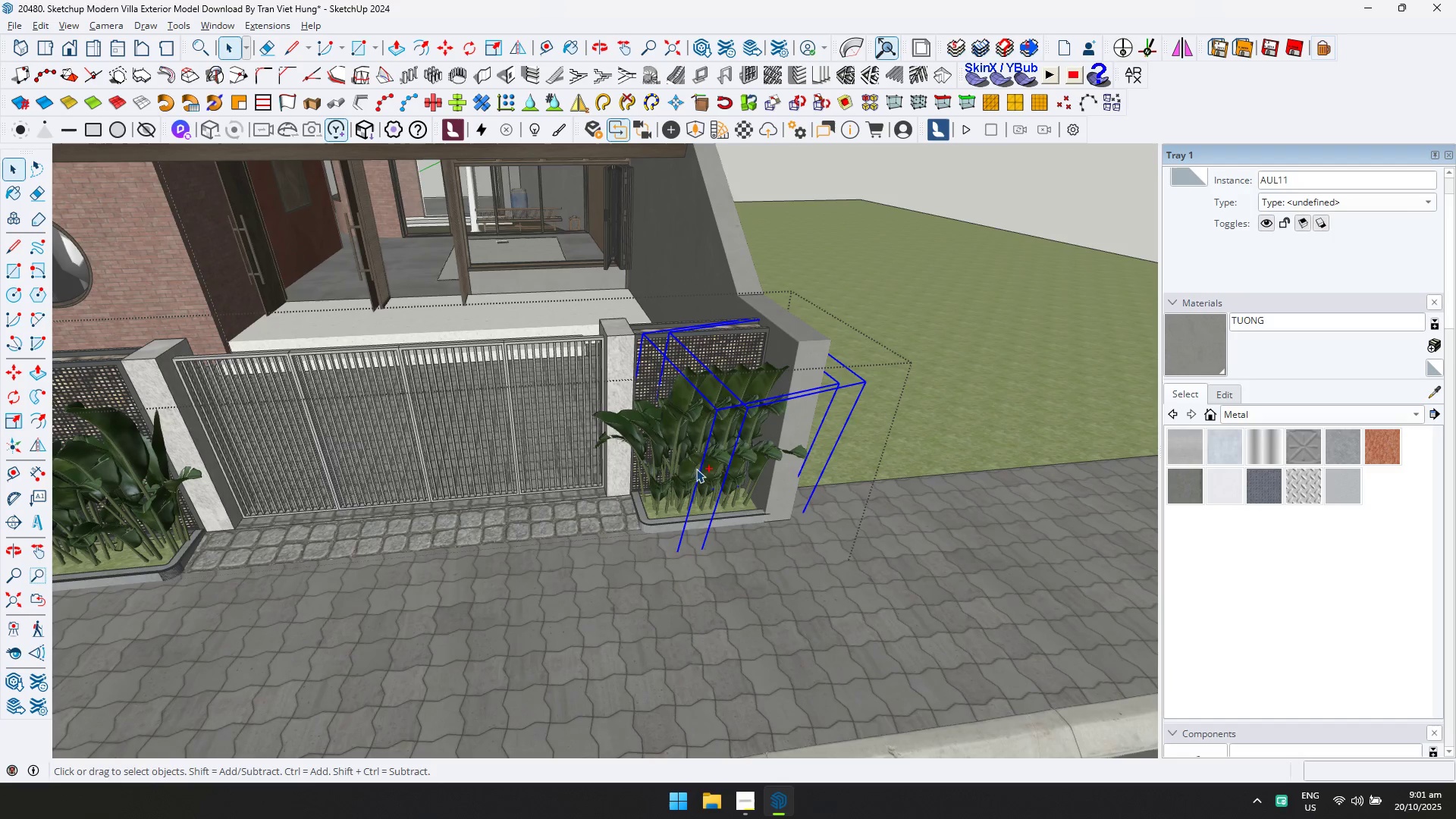 
hold_key(key=ControlLeft, duration=1.37)
left_click([661, 480])
 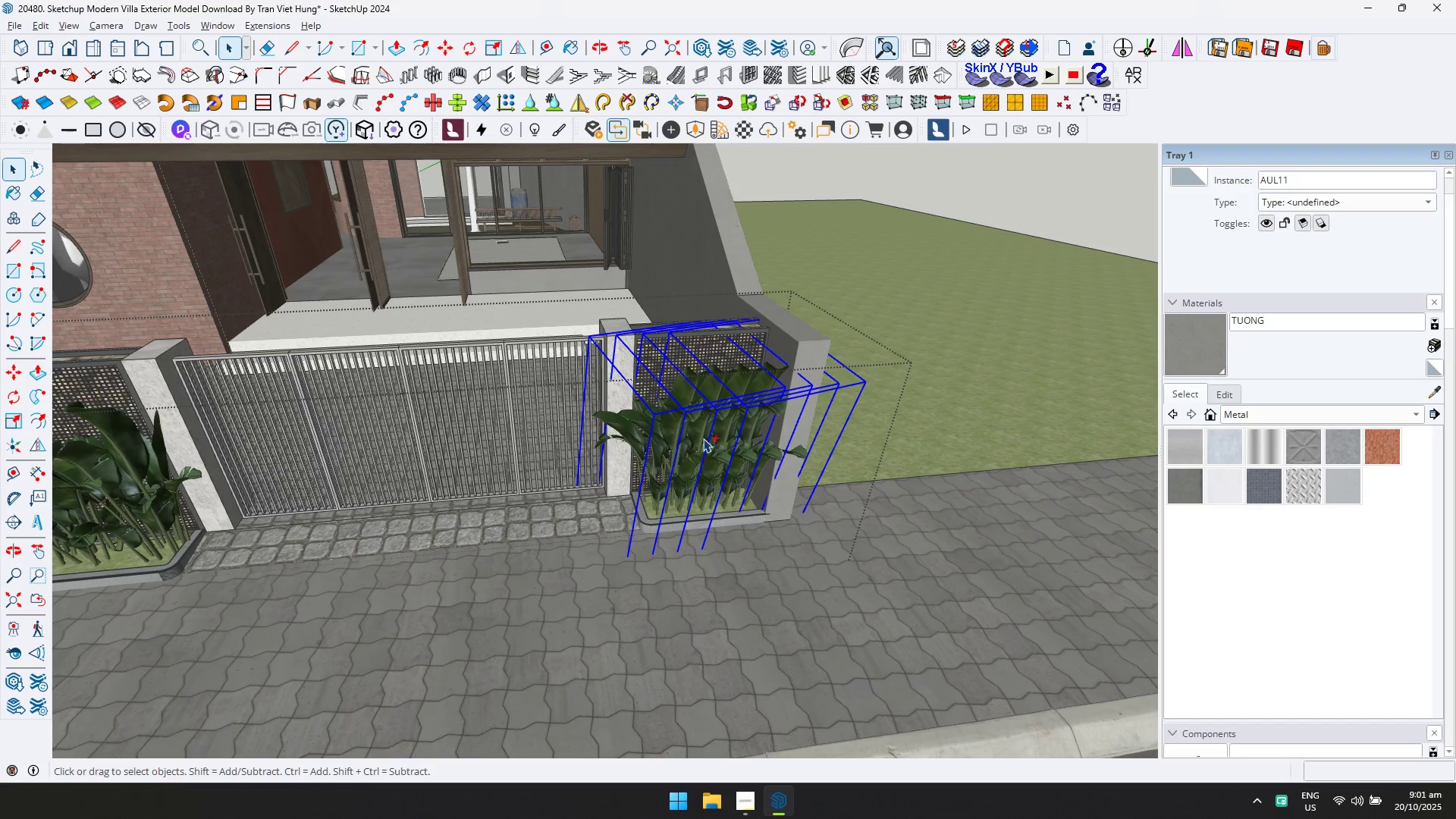 
left_click([714, 412])
 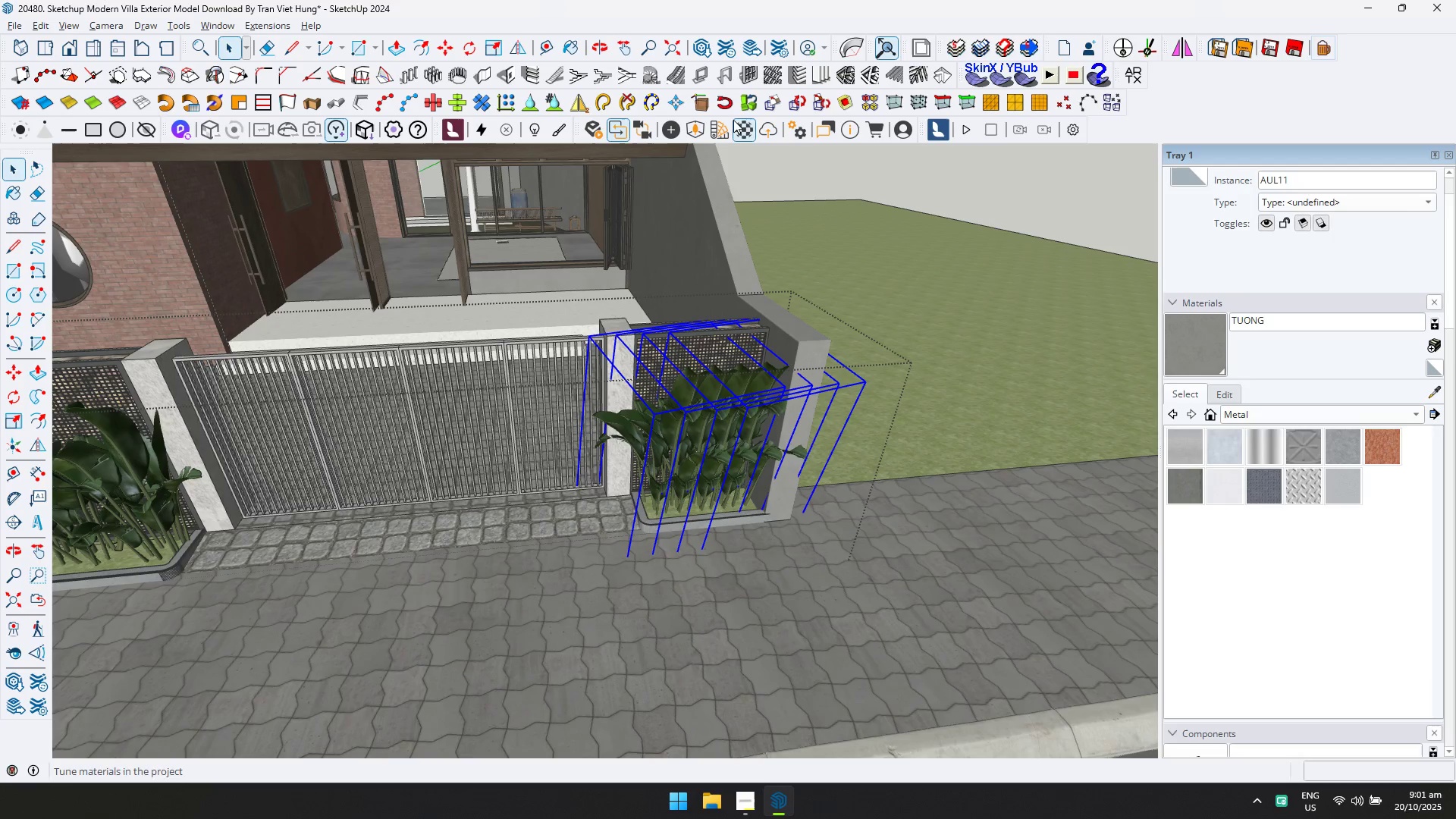 
left_click([771, 100])
 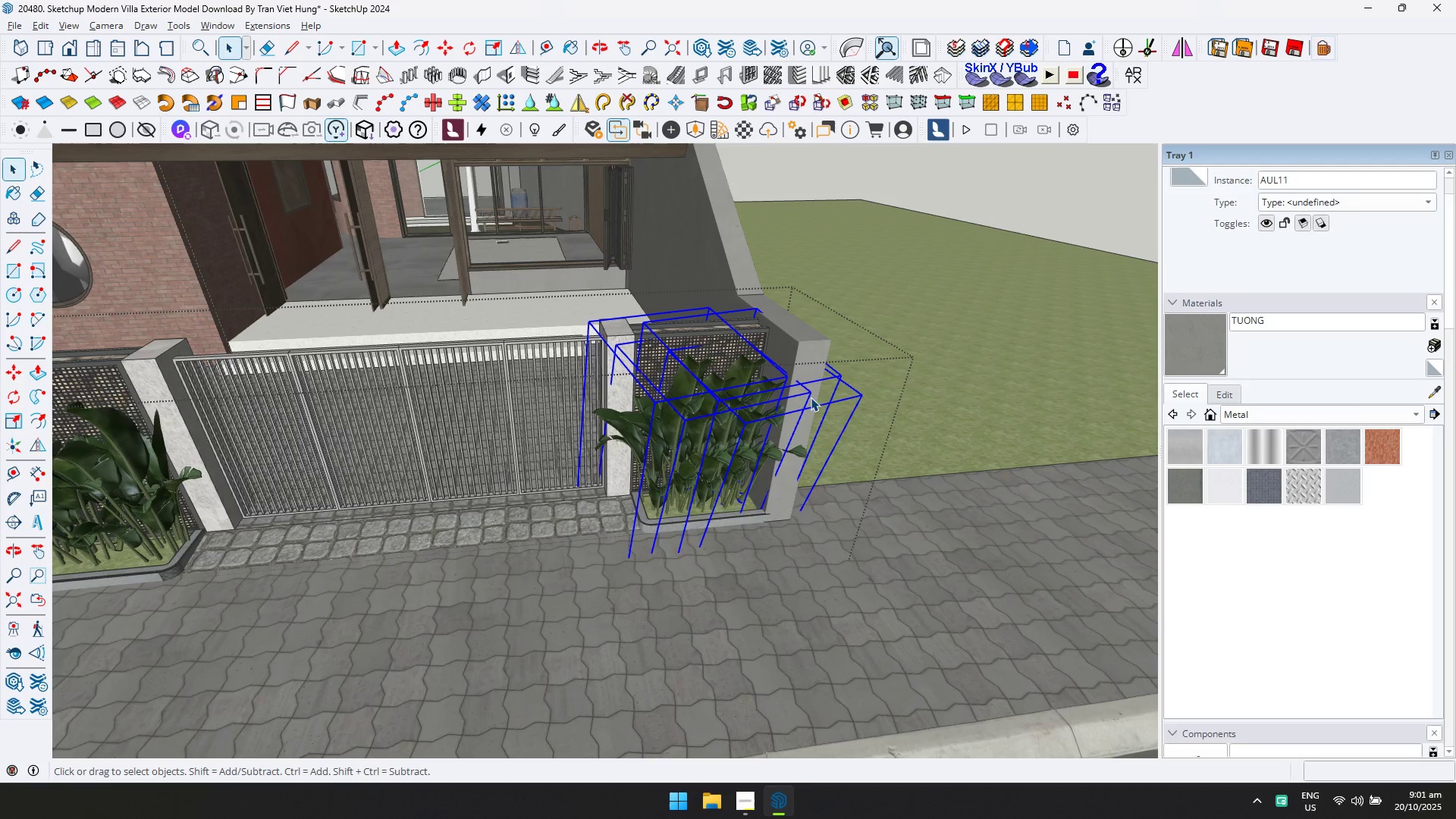 
scroll: coordinate [735, 513], scroll_direction: down, amount: 1.0
 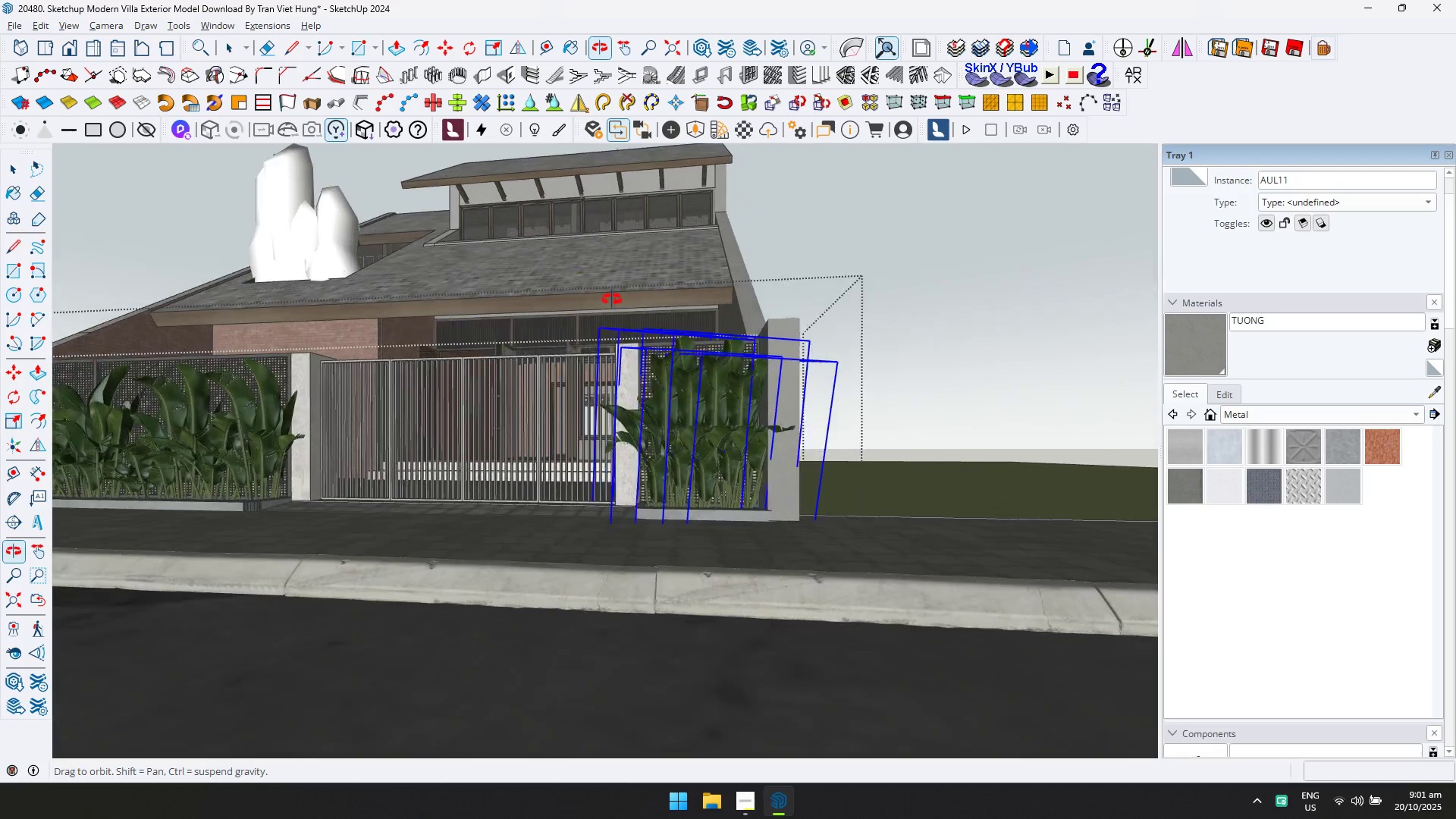 
key(Escape)
 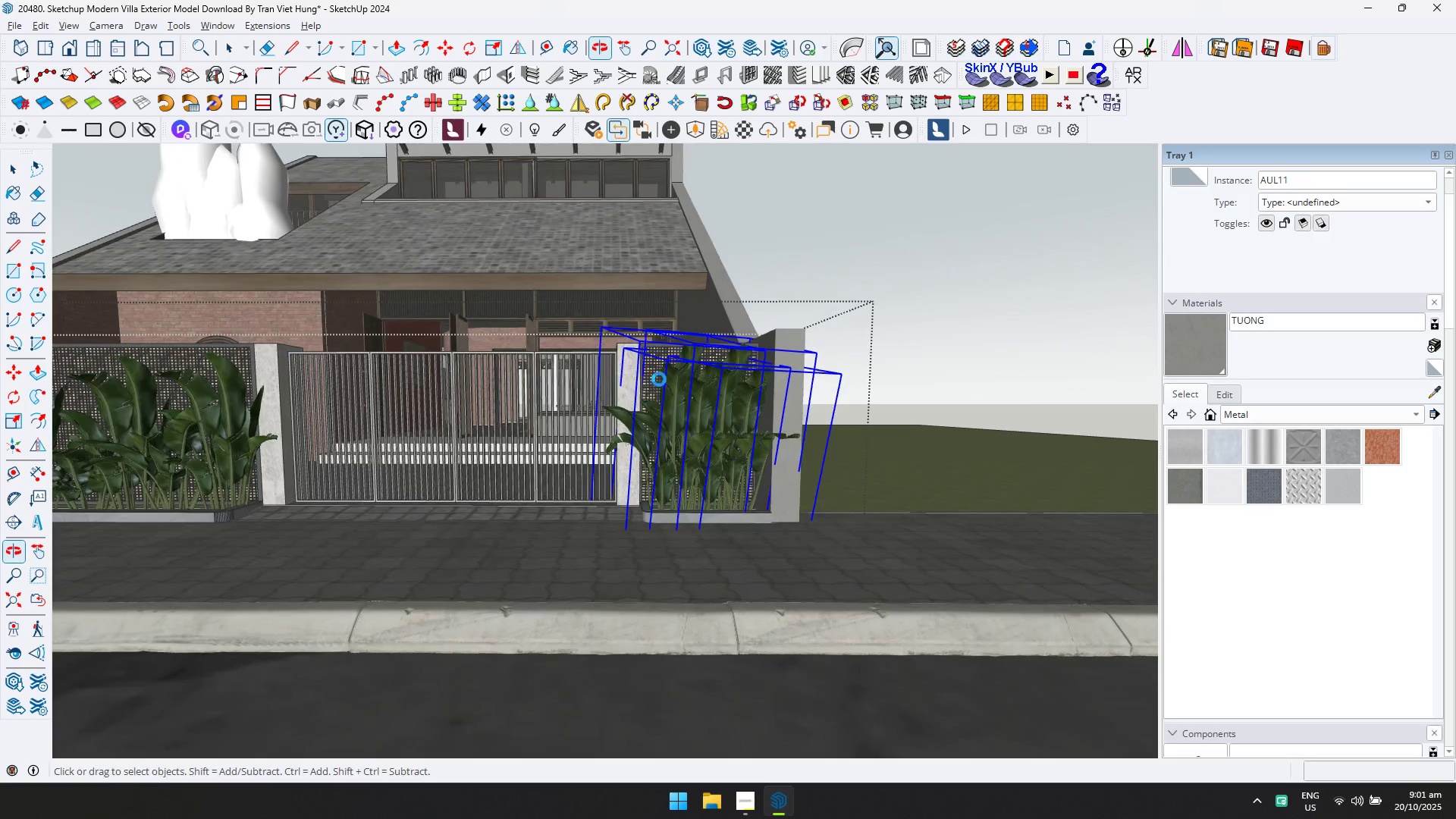 
scroll: coordinate [469, 387], scroll_direction: down, amount: 5.0
 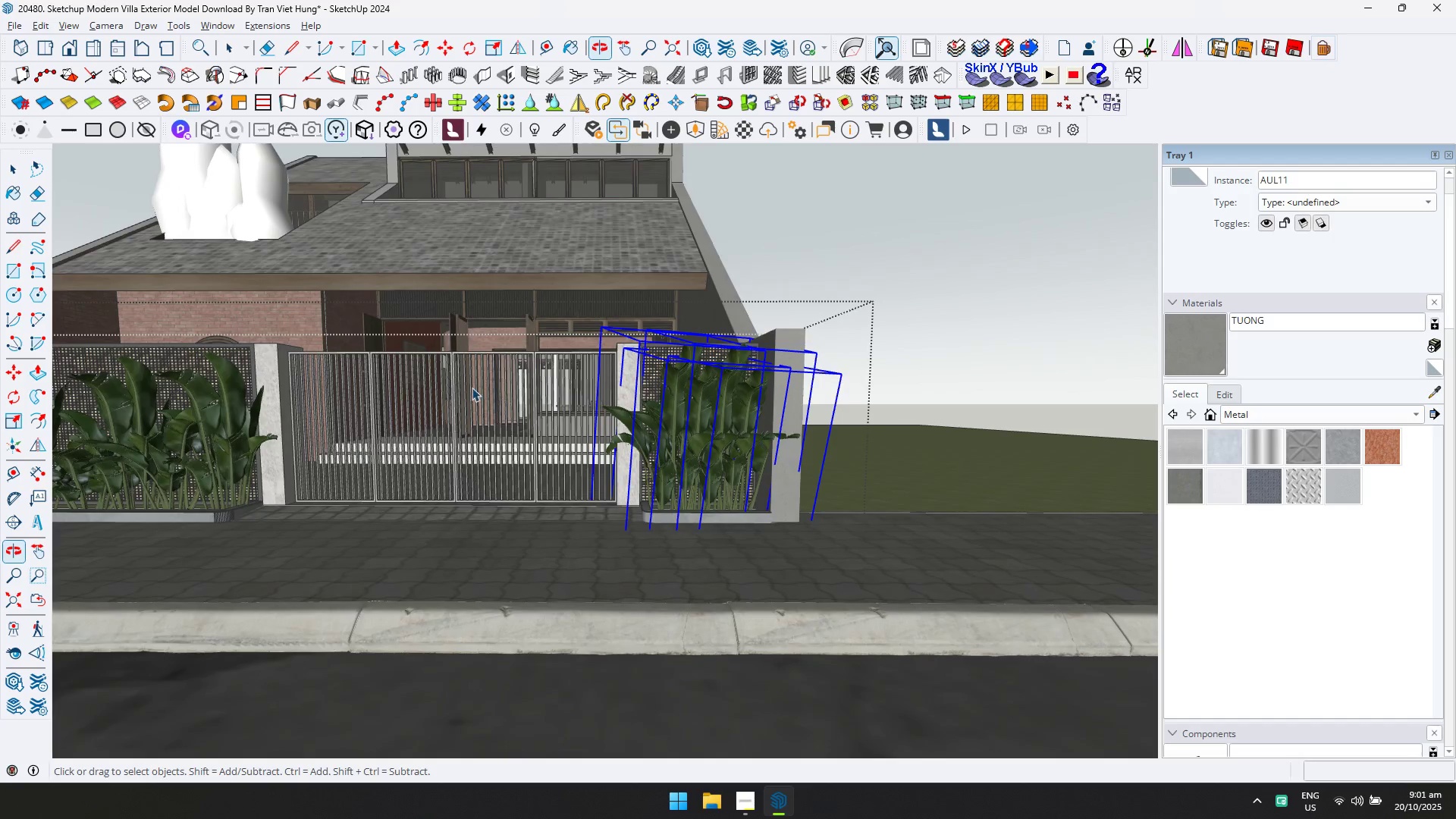 
hold_key(key=ShiftLeft, duration=0.4)
 